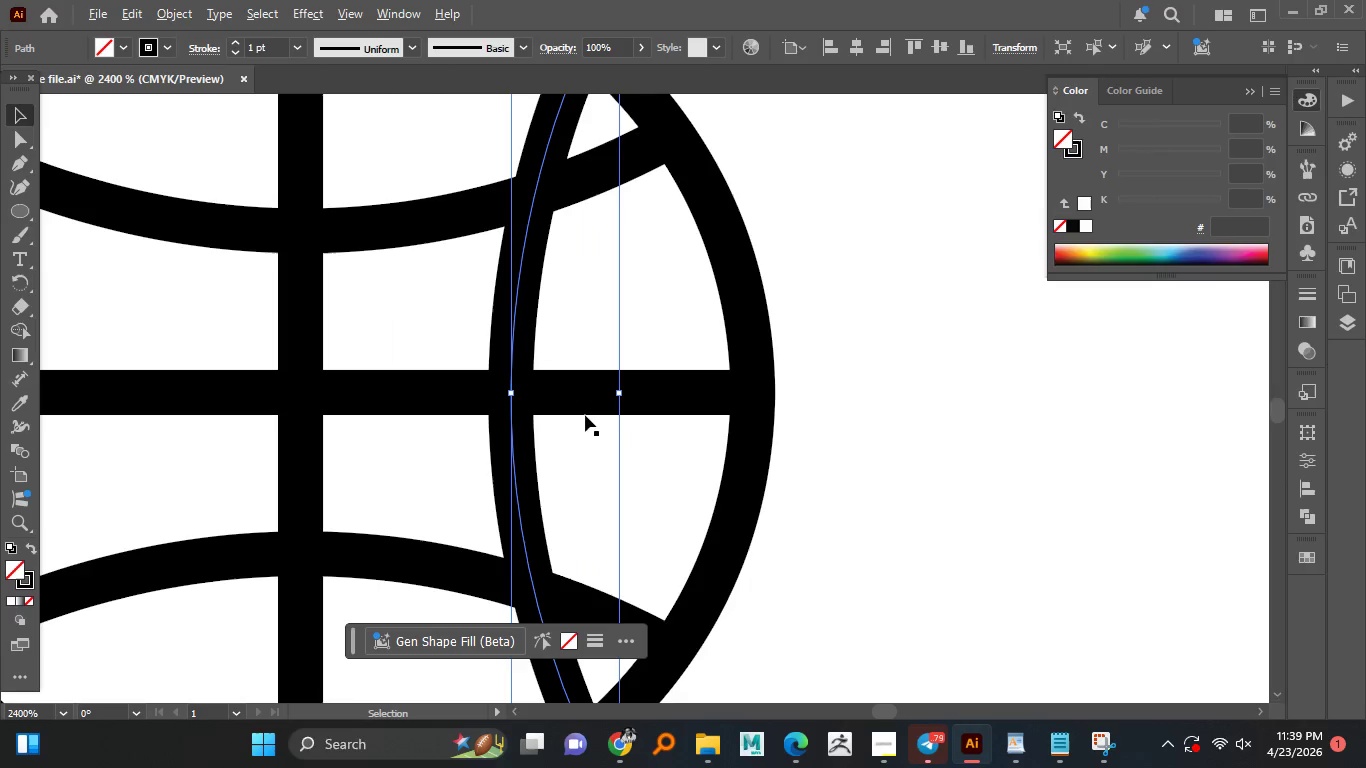 
hold_key(key=ShiftLeft, duration=1.51)
 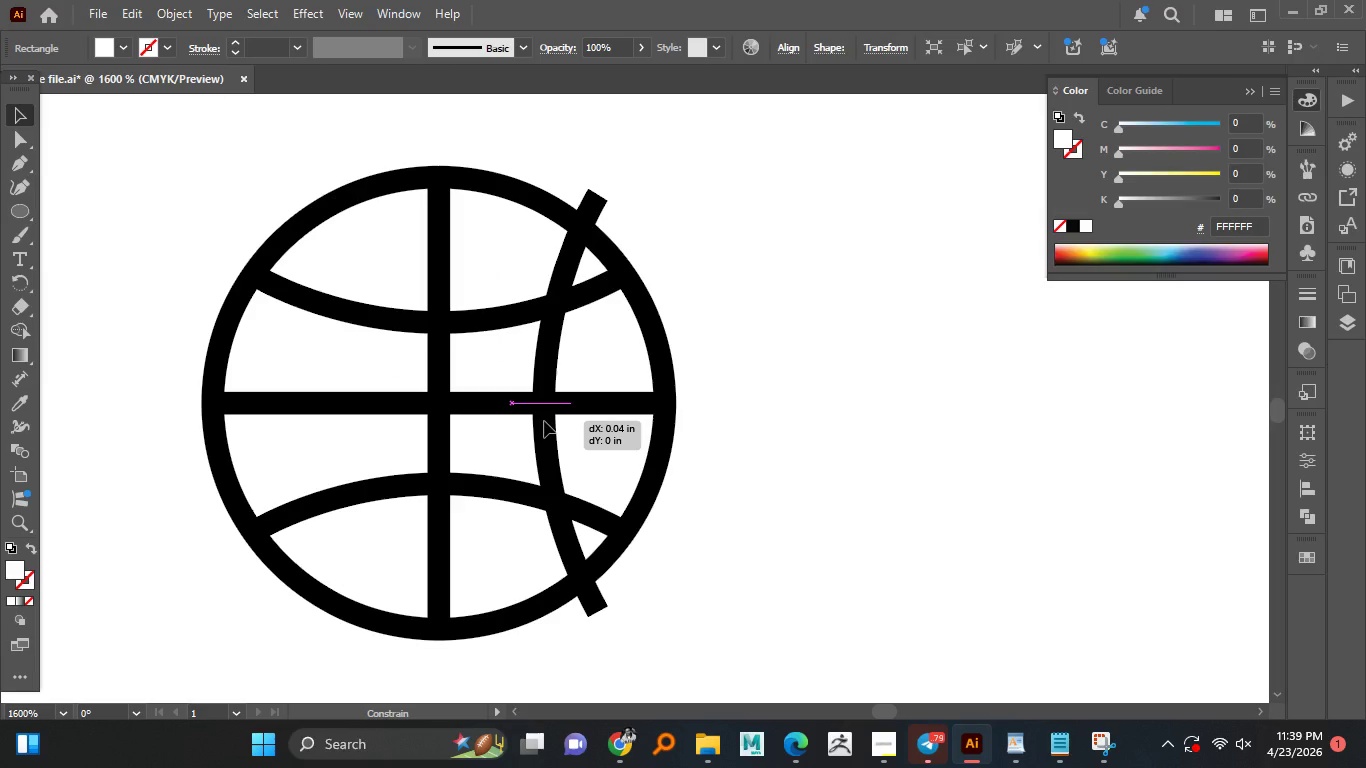 
hold_key(key=ShiftLeft, duration=1.5)
 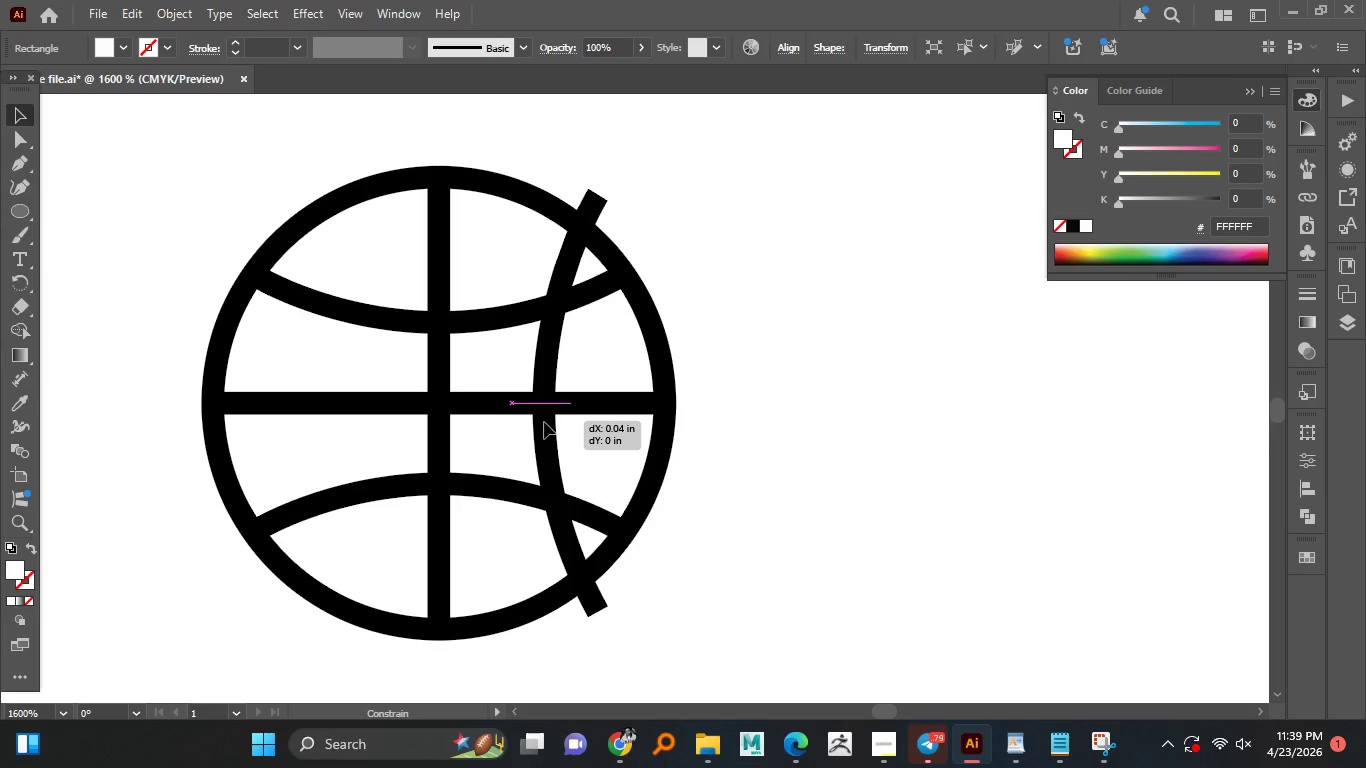 
hold_key(key=ShiftLeft, duration=1.2)
 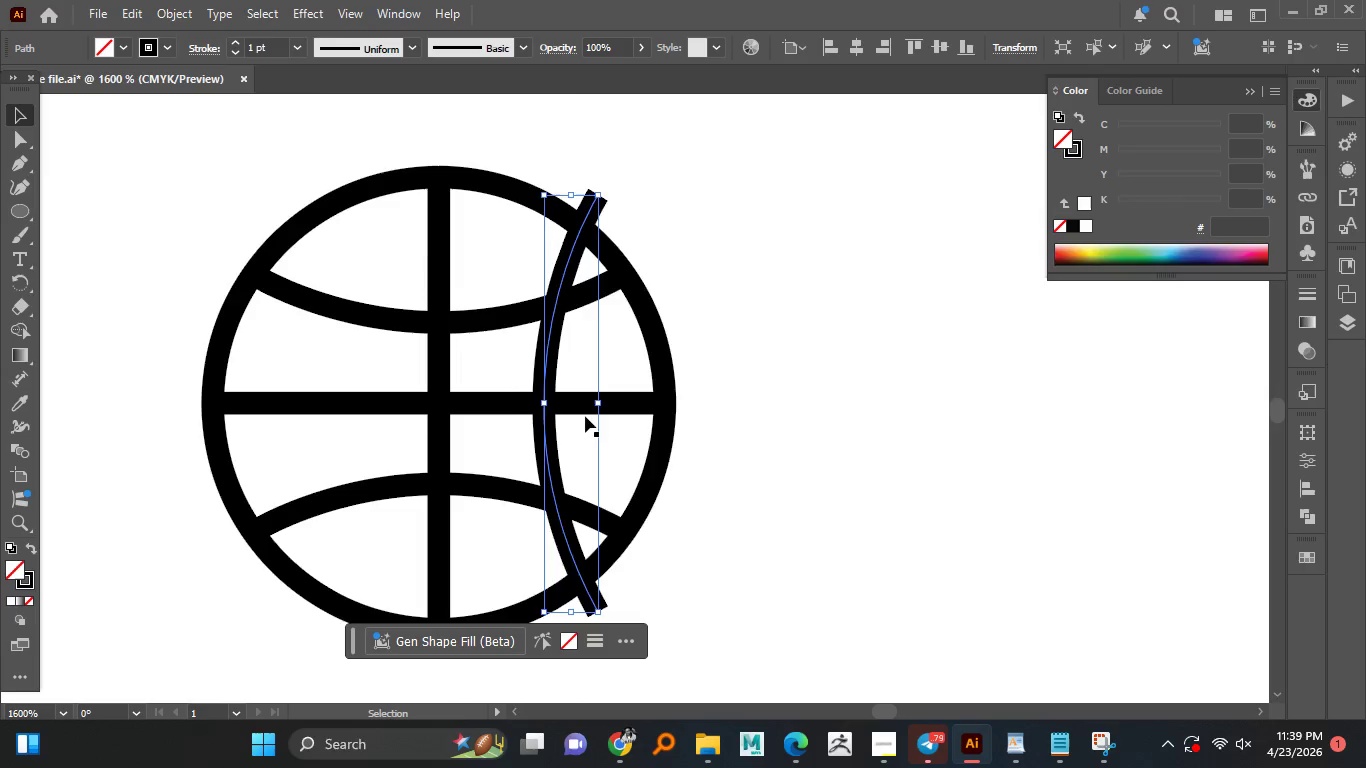 
hold_key(key=AltLeft, duration=1.52)
scroll: coordinate [585, 416], scroll_direction: up, amount: 2.0
 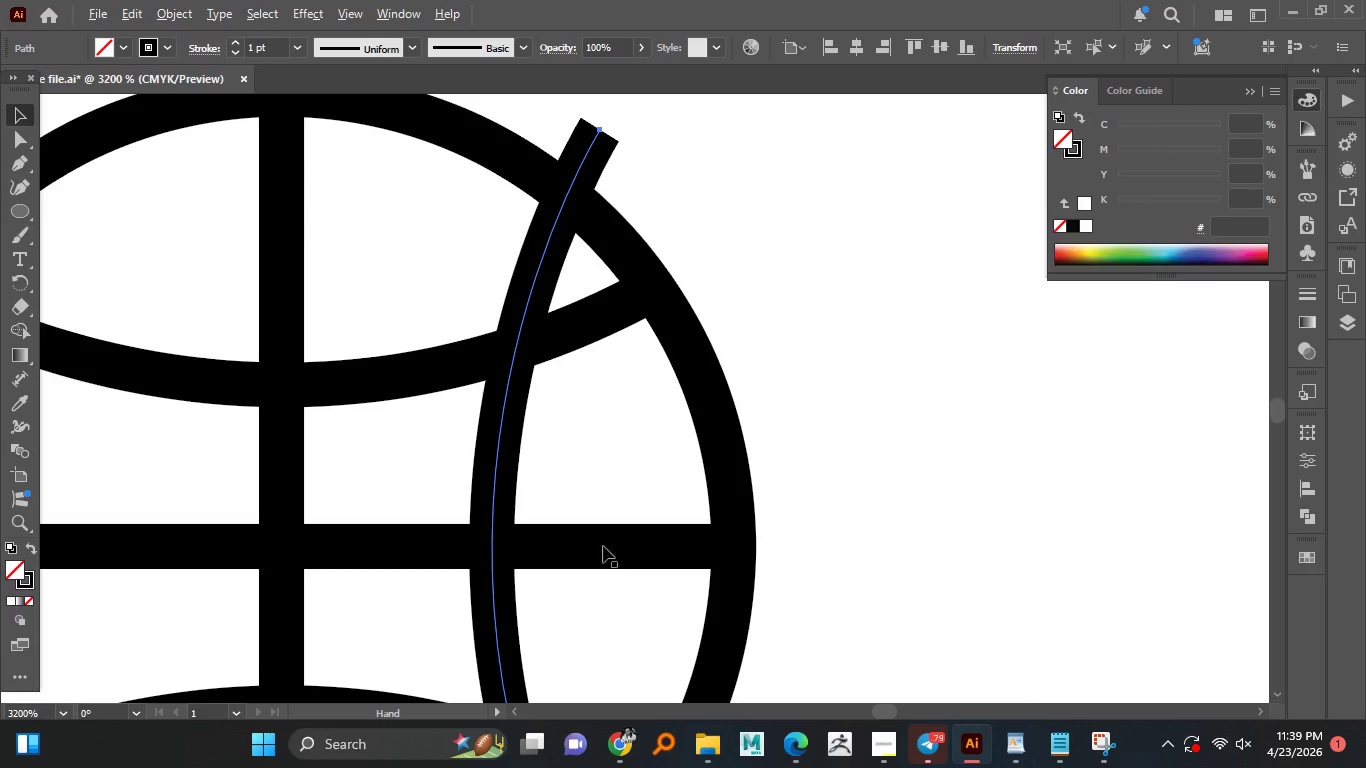 
hold_key(key=AltLeft, duration=4.33)
hold_key(key=ShiftLeft, duration=1.5)
left_click_drag(start_coordinate=[603, 545], to_coordinate=[590, 553])
 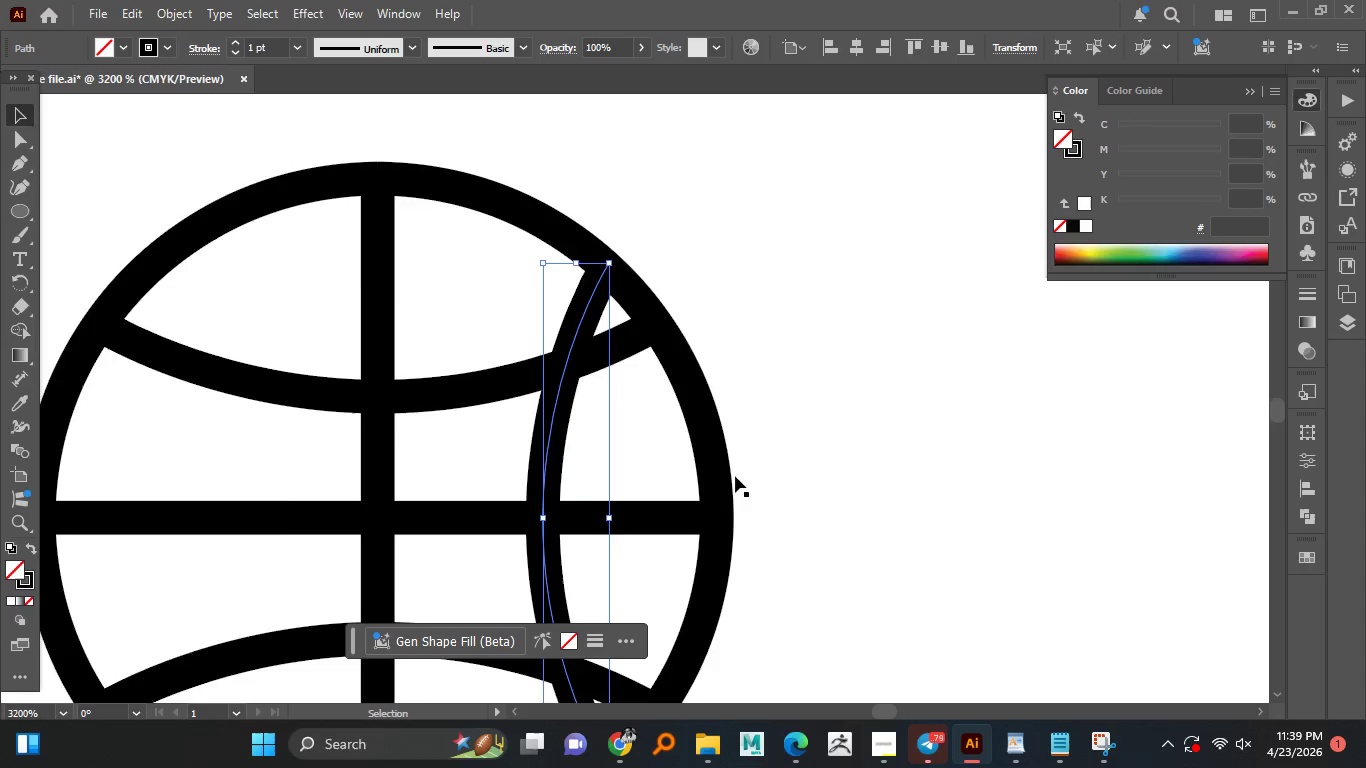 
hold_key(key=ShiftLeft, duration=0.92)
 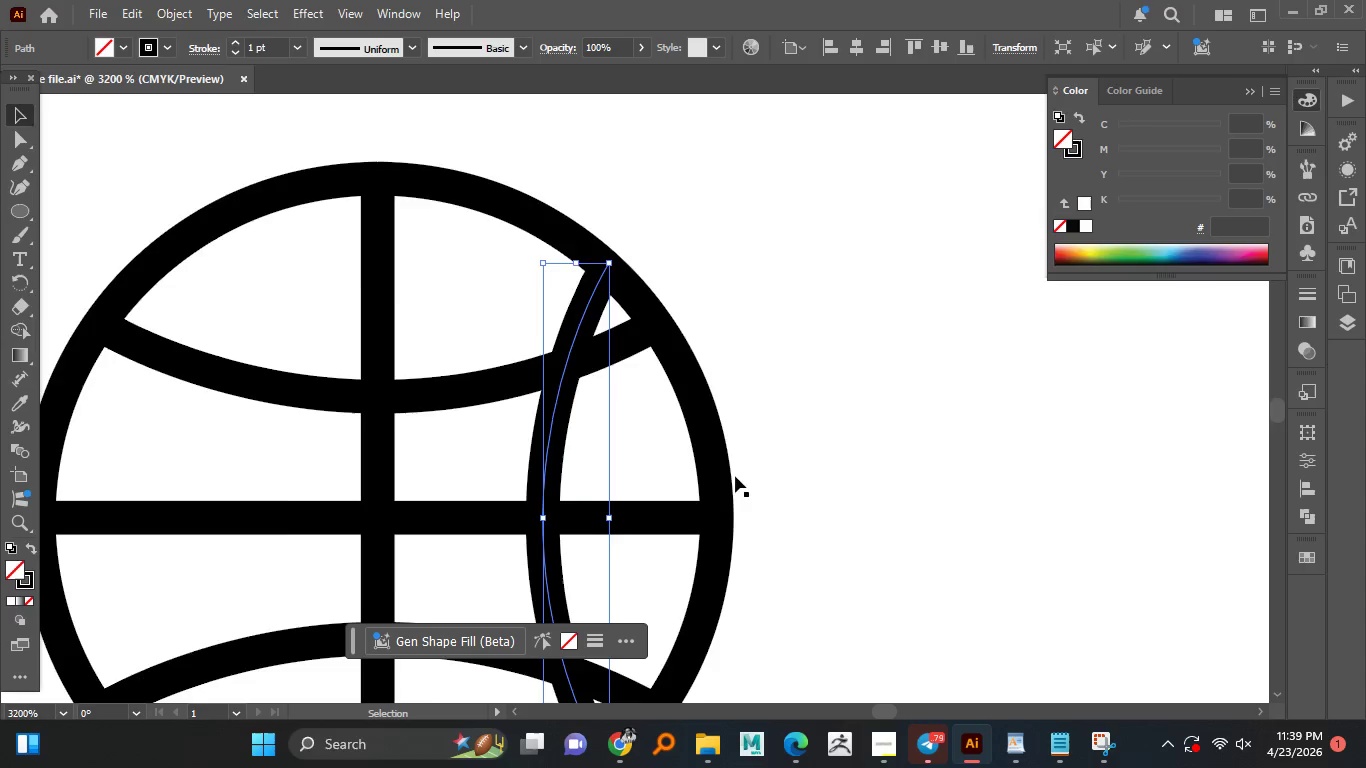 
scroll: coordinate [735, 476], scroll_direction: down, amount: 2.0
 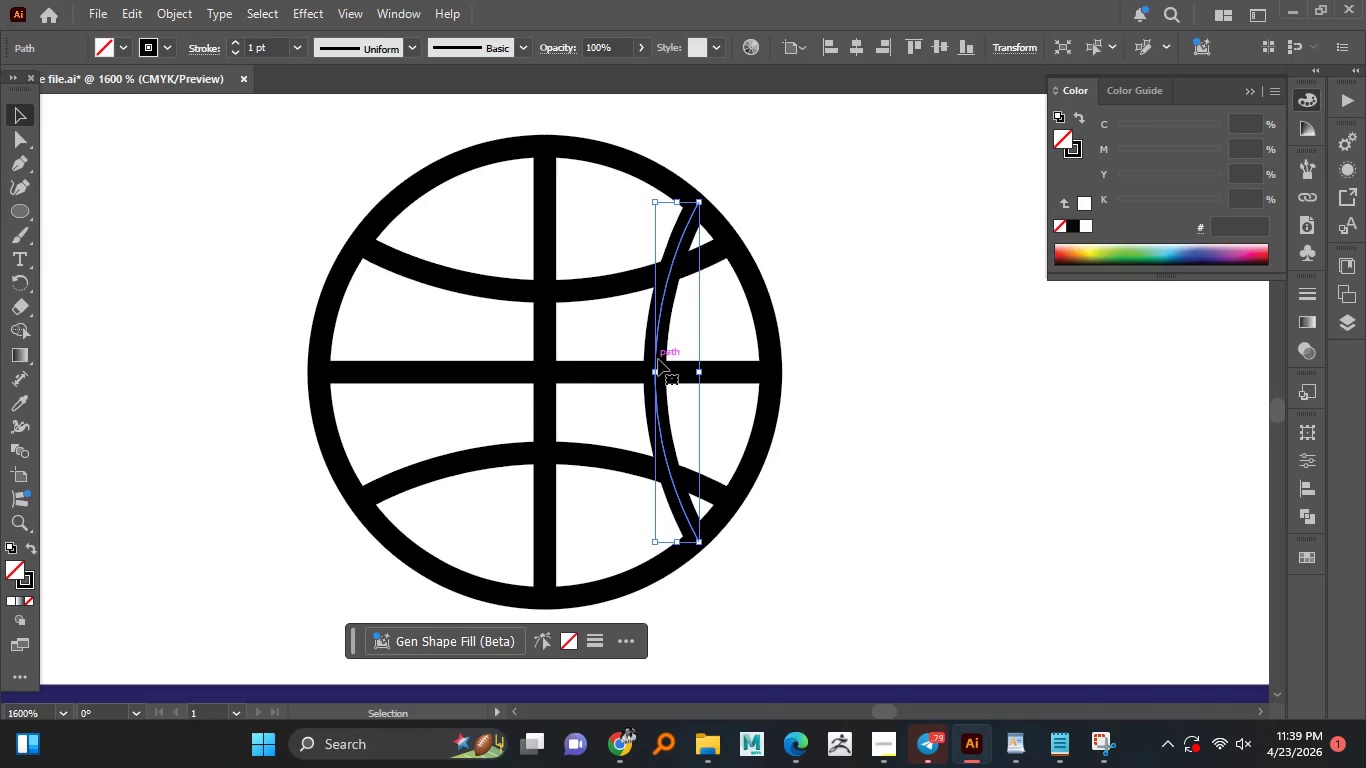 
hold_key(key=AltLeft, duration=0.8)
left_click_drag(start_coordinate=[658, 359], to_coordinate=[630, 359])
 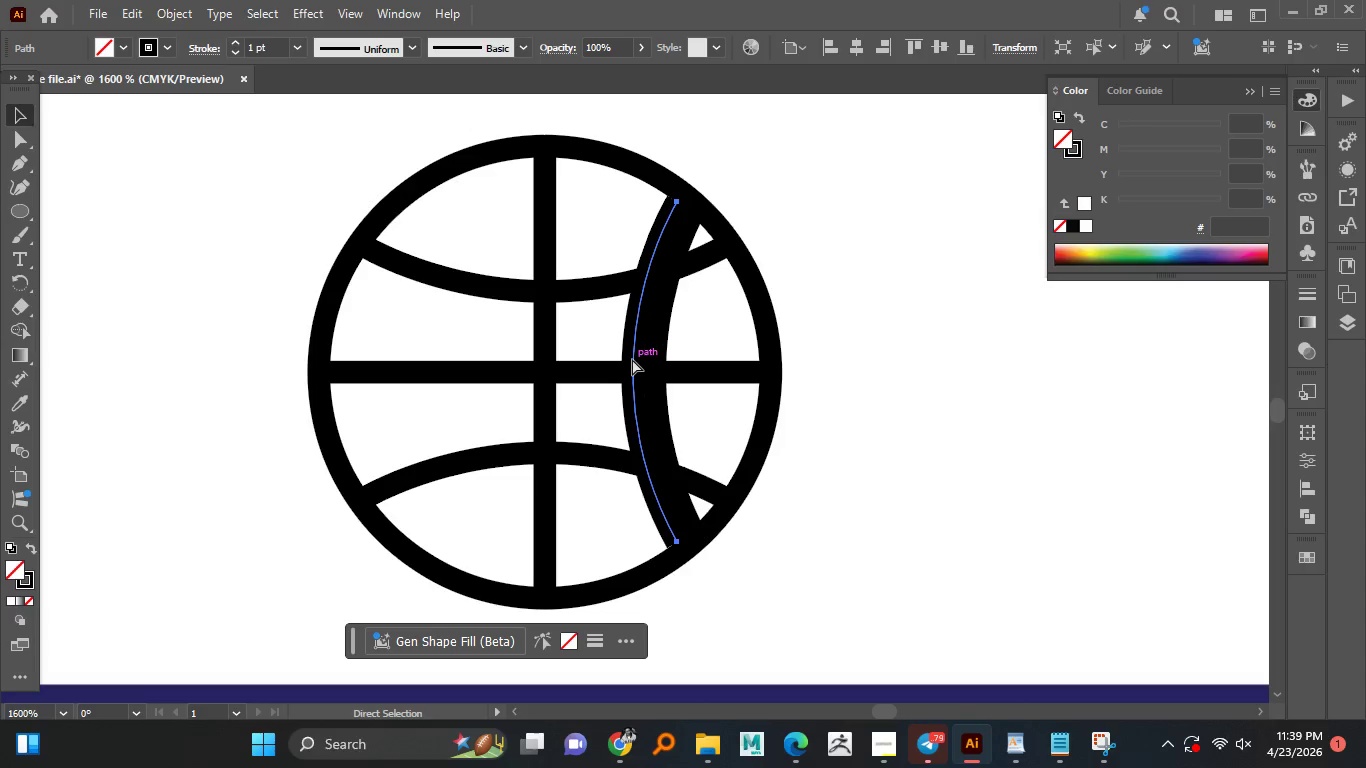 
key(Control+Z)
 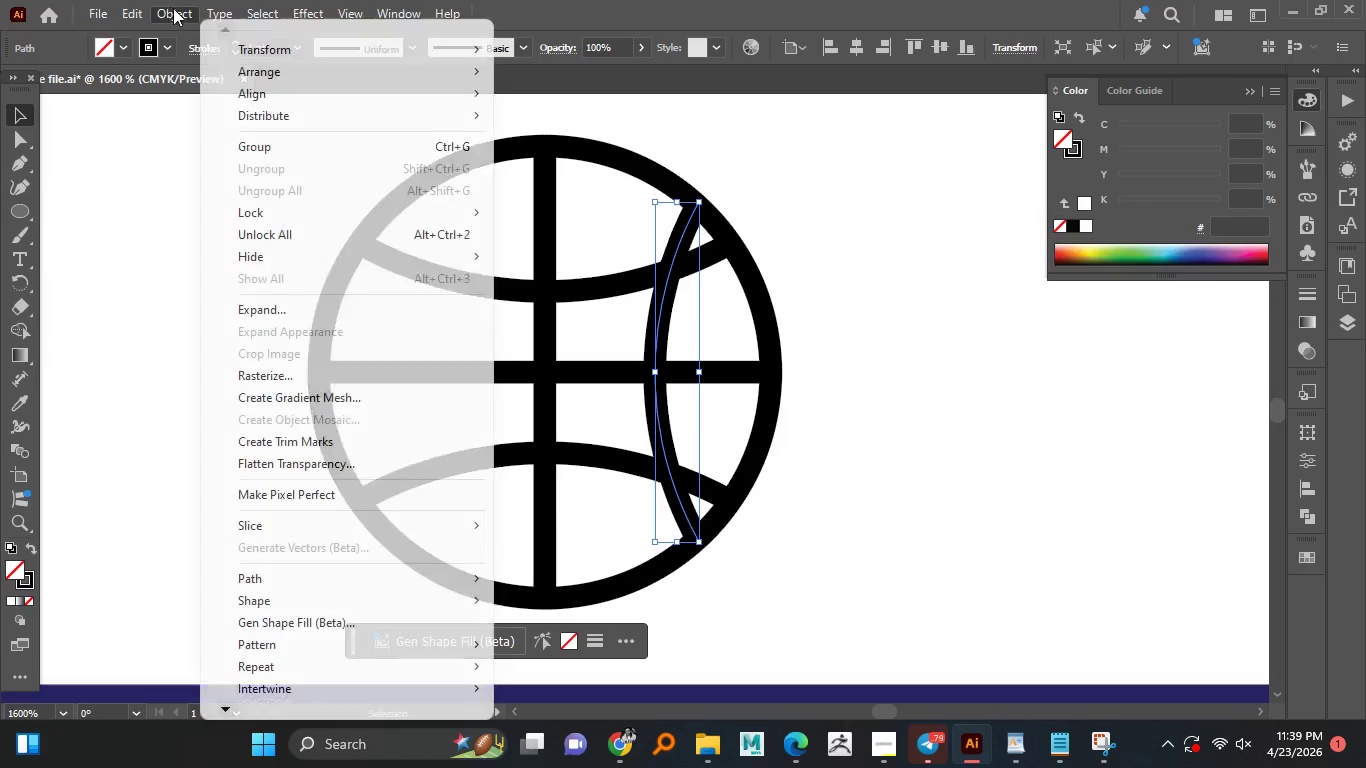 
double_click([243, 42])
 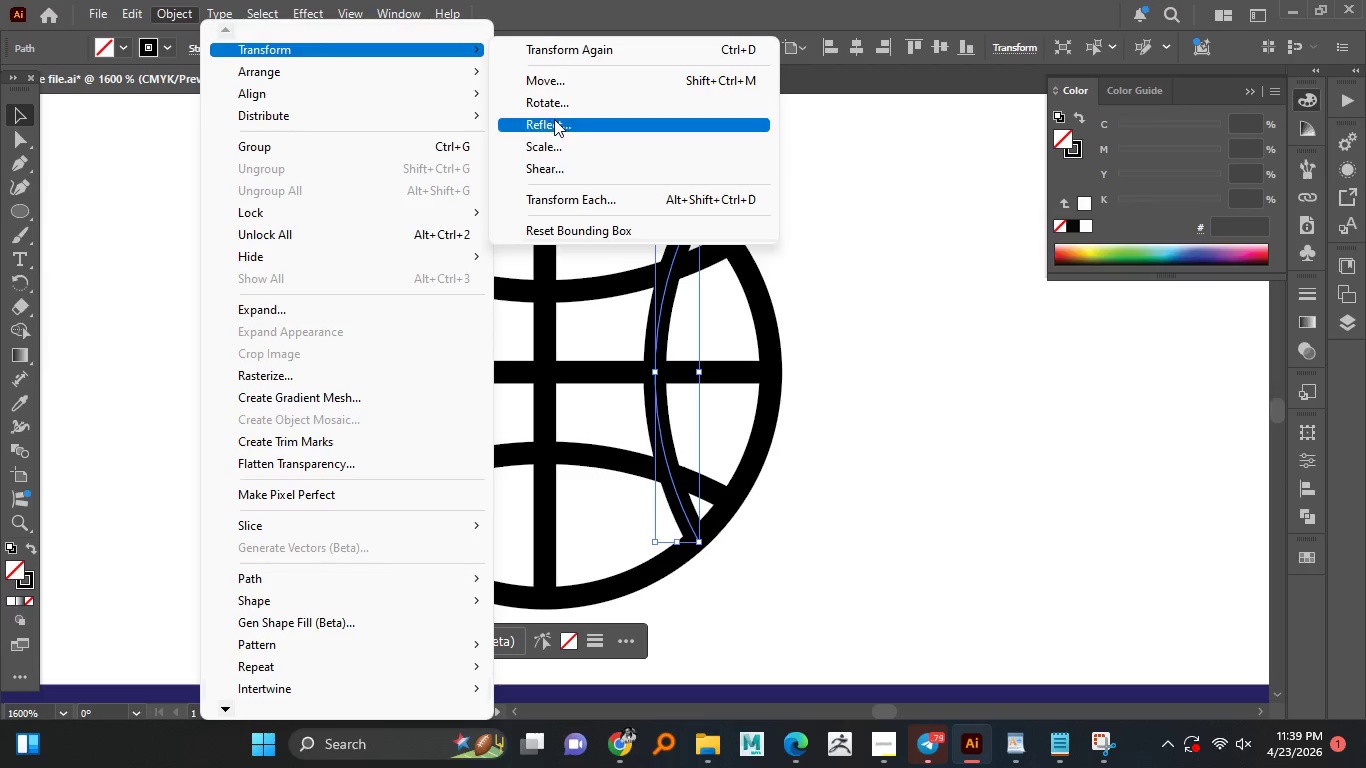 
left_click([553, 120])
 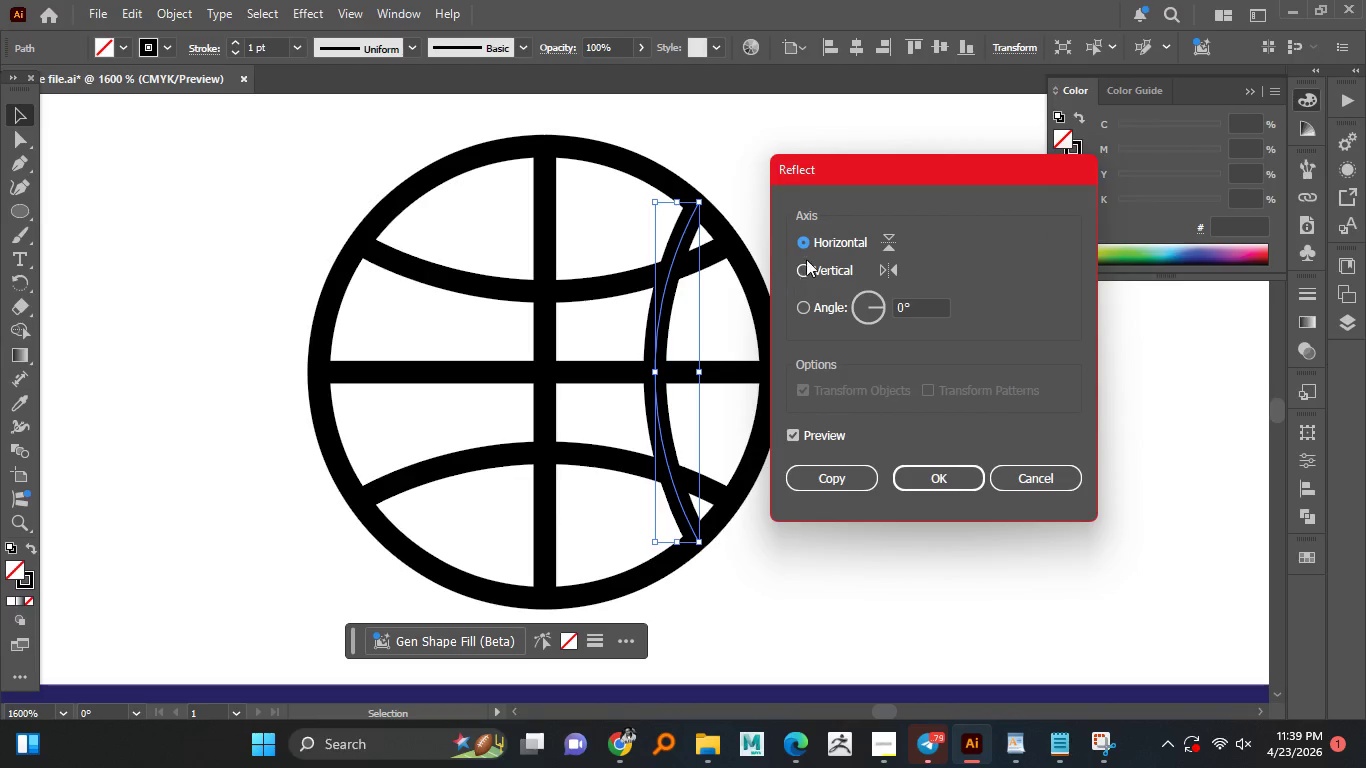 
left_click([818, 271])
 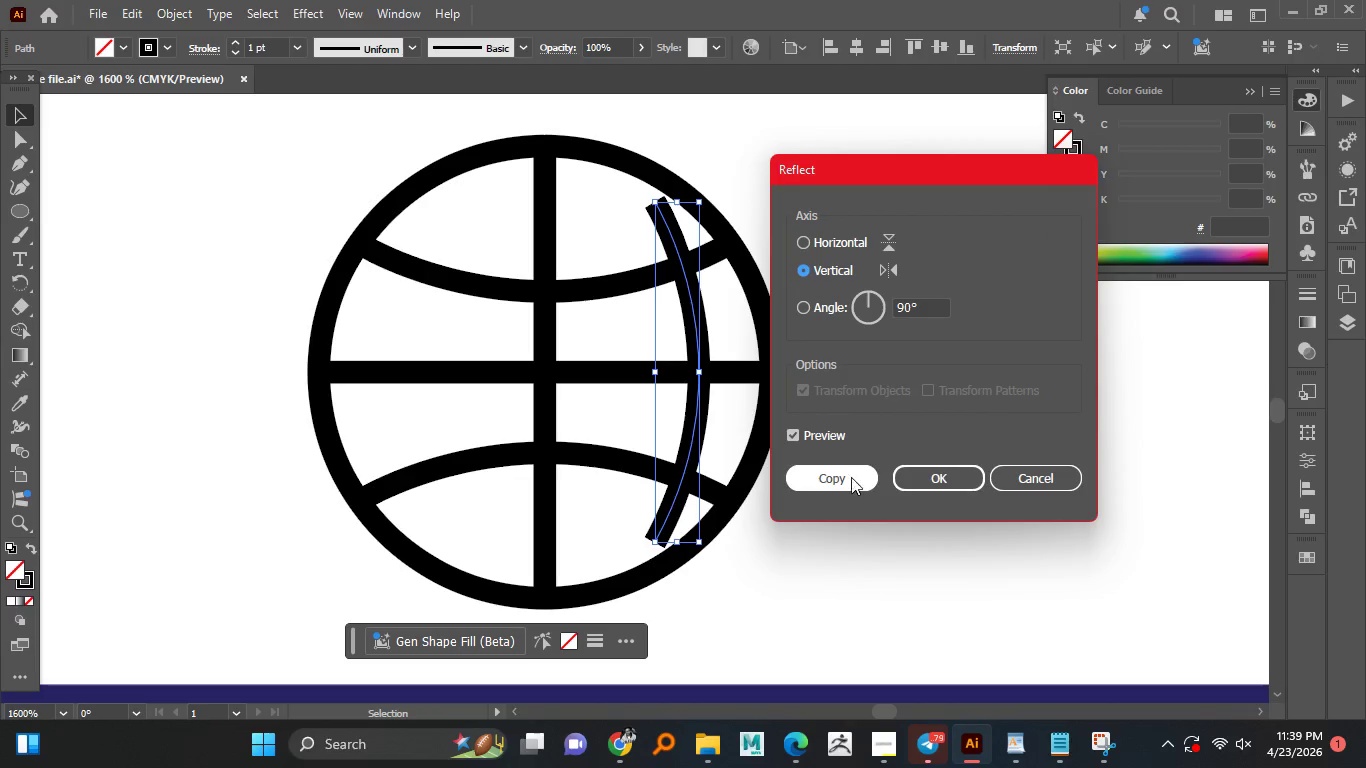 
left_click([851, 477])
 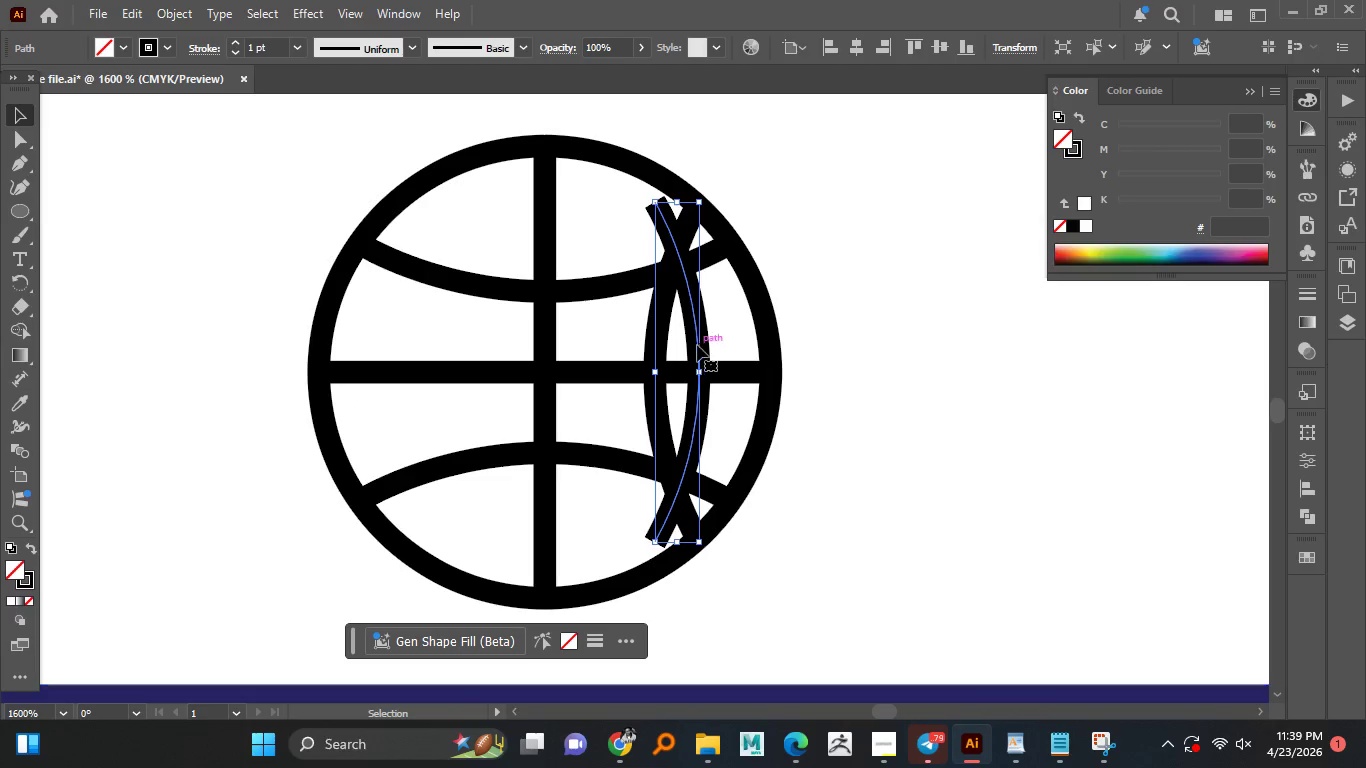 
left_click_drag(start_coordinate=[698, 345], to_coordinate=[436, 376])
 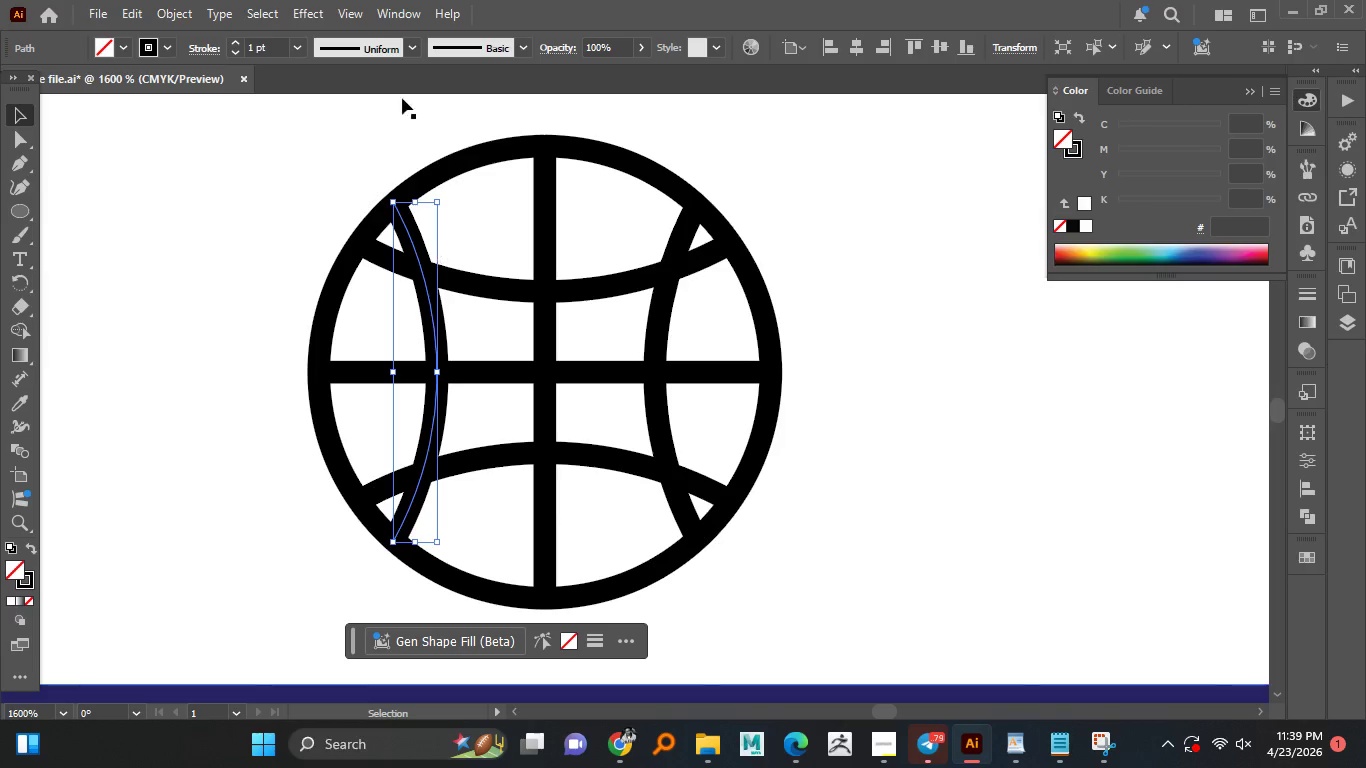 
hold_key(key=ShiftLeft, duration=1.5)
 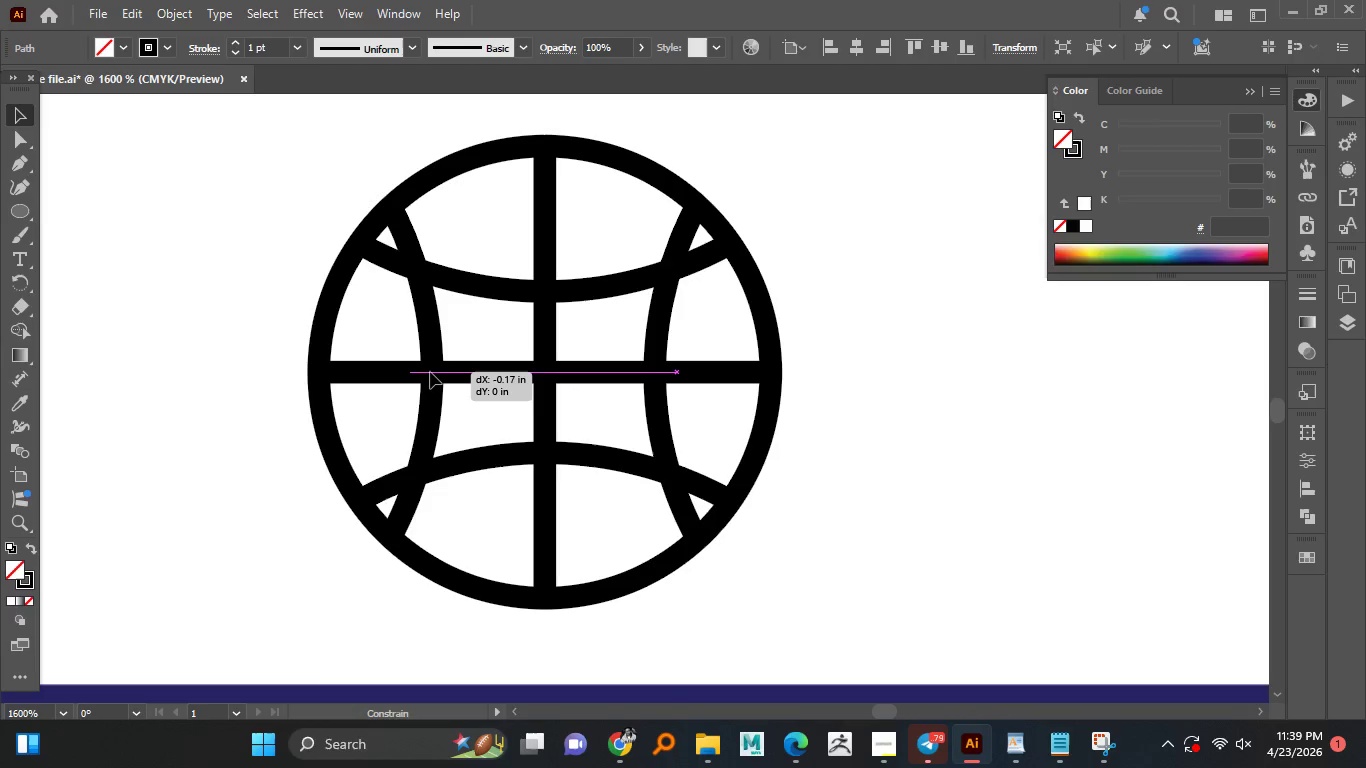 
hold_key(key=ShiftLeft, duration=1.5)
 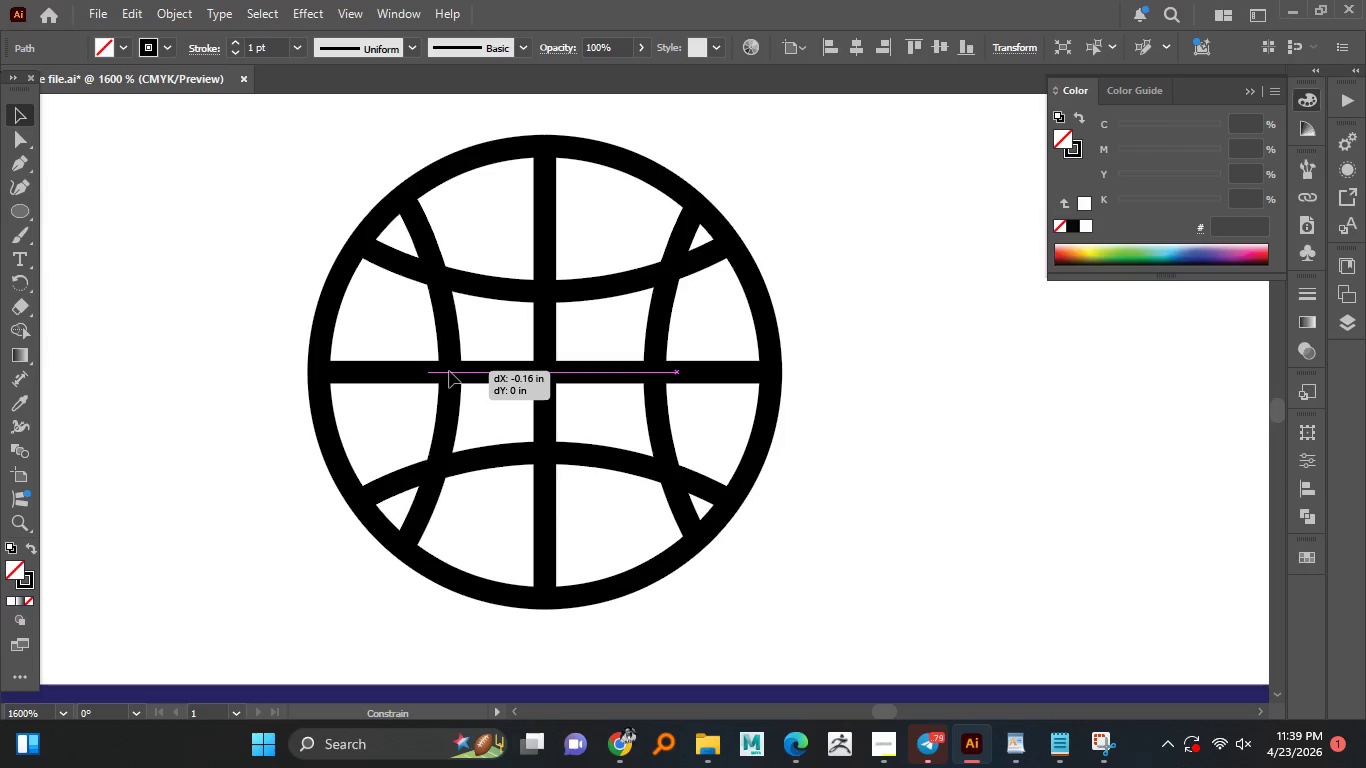 
hold_key(key=ShiftLeft, duration=1.5)
 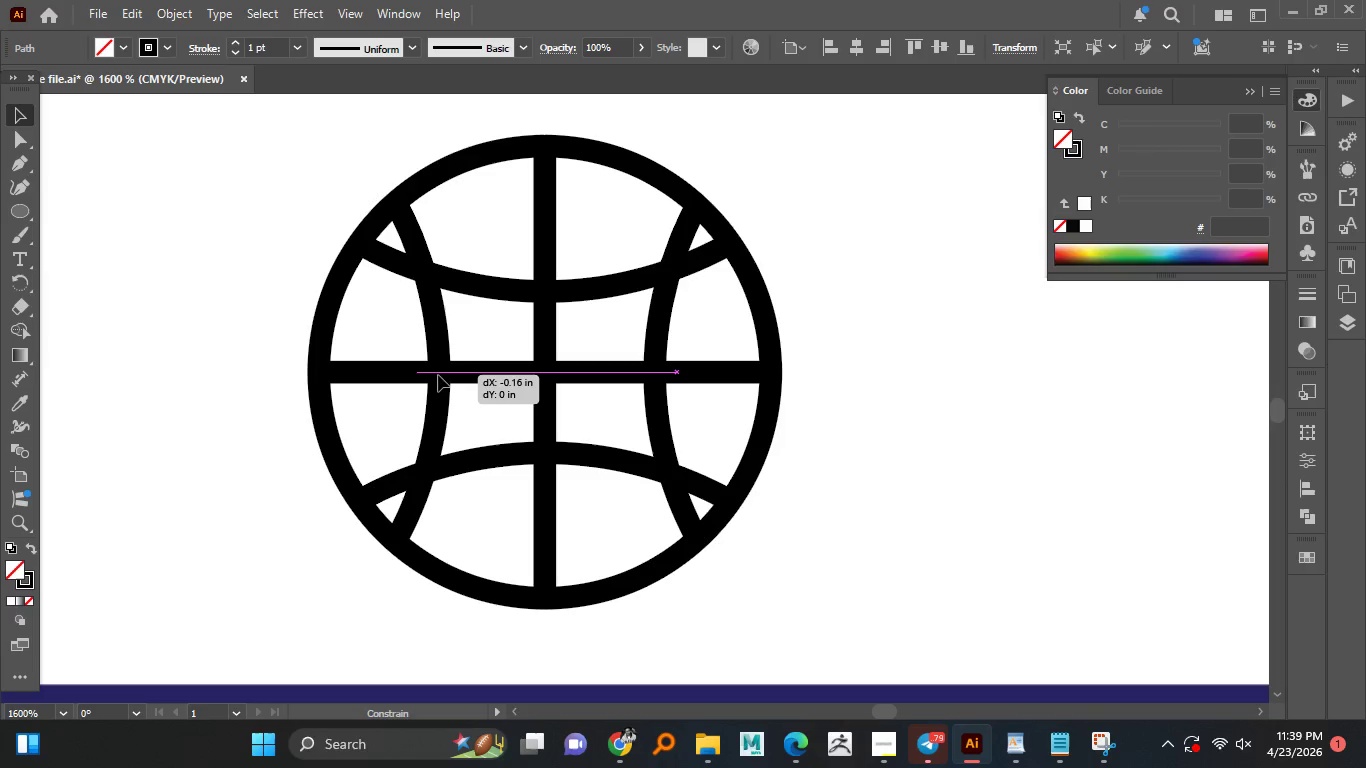 
hold_key(key=ShiftLeft, duration=1.5)
 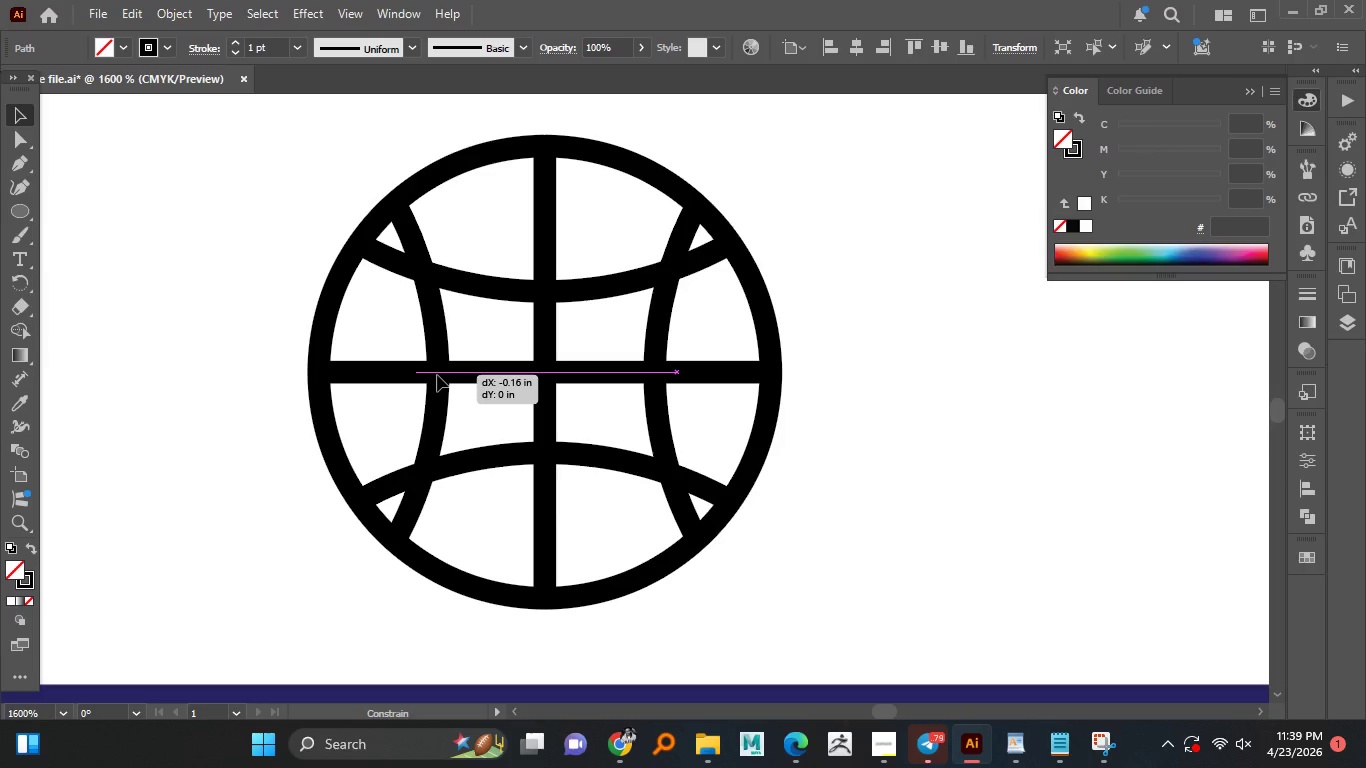 
hold_key(key=ShiftLeft, duration=1.5)
 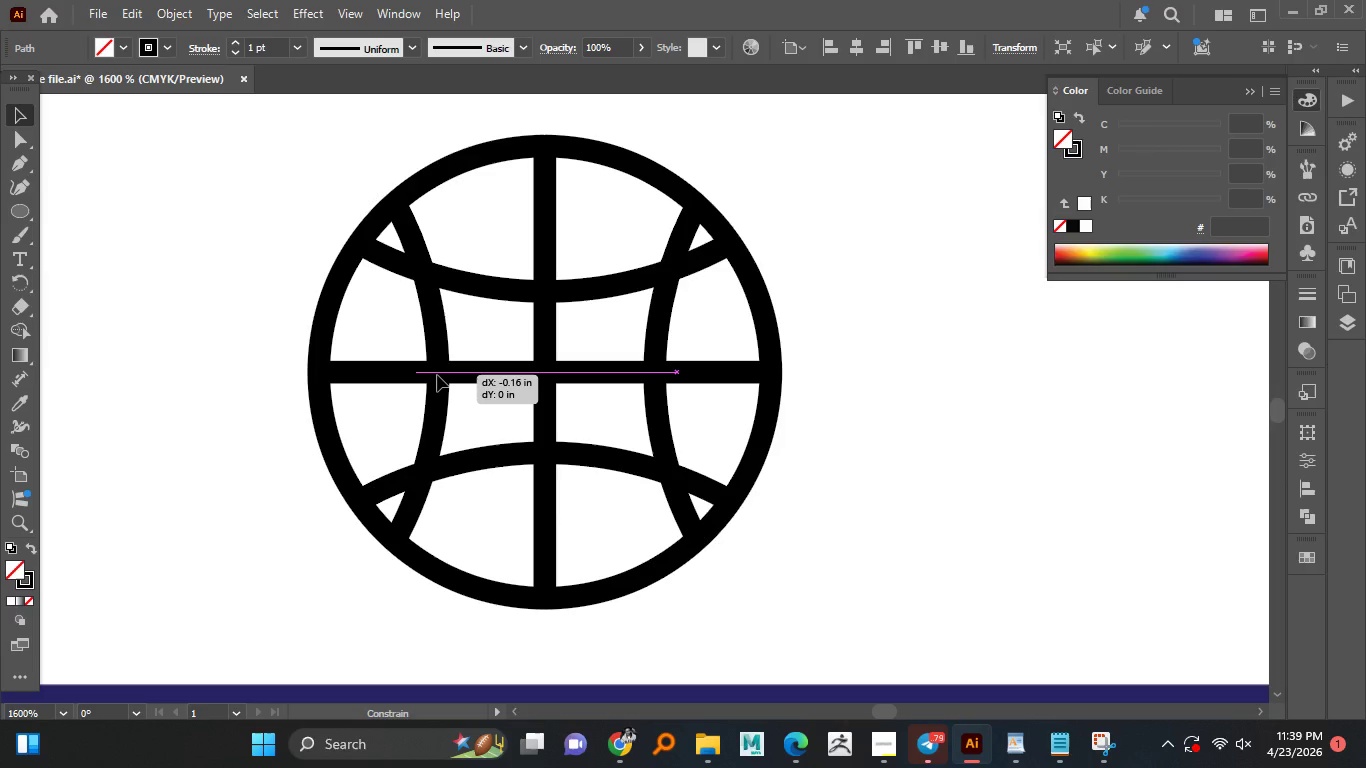 
hold_key(key=ShiftLeft, duration=1.5)
 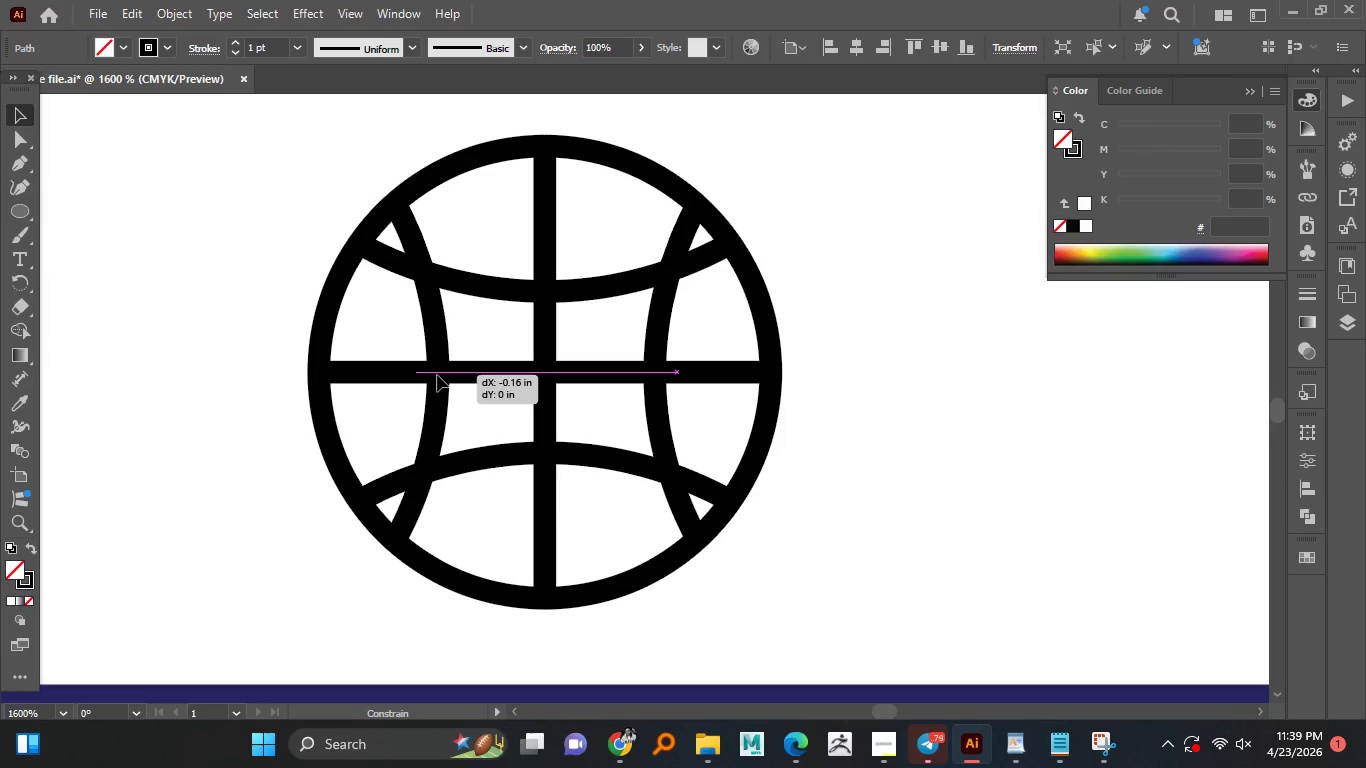 
hold_key(key=ShiftLeft, duration=1.5)
 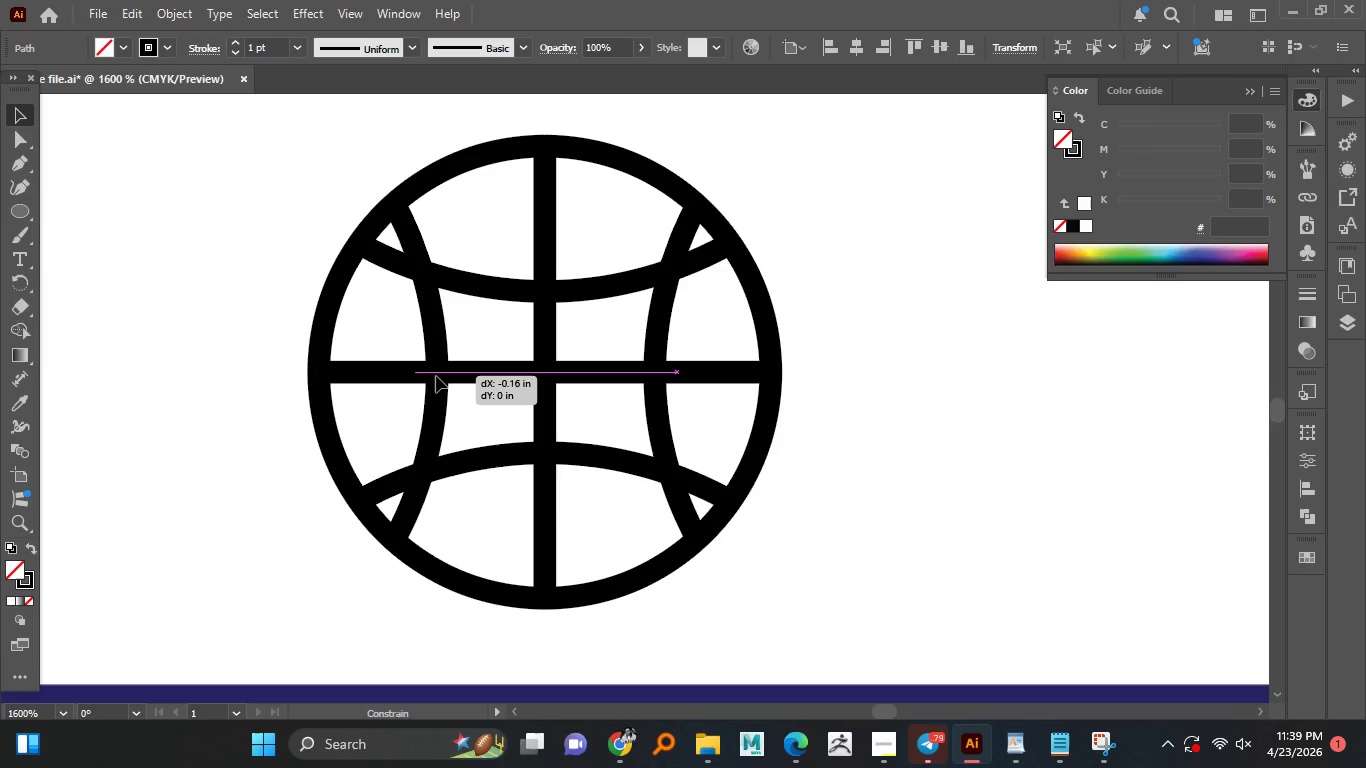 
hold_key(key=ShiftLeft, duration=1.5)
 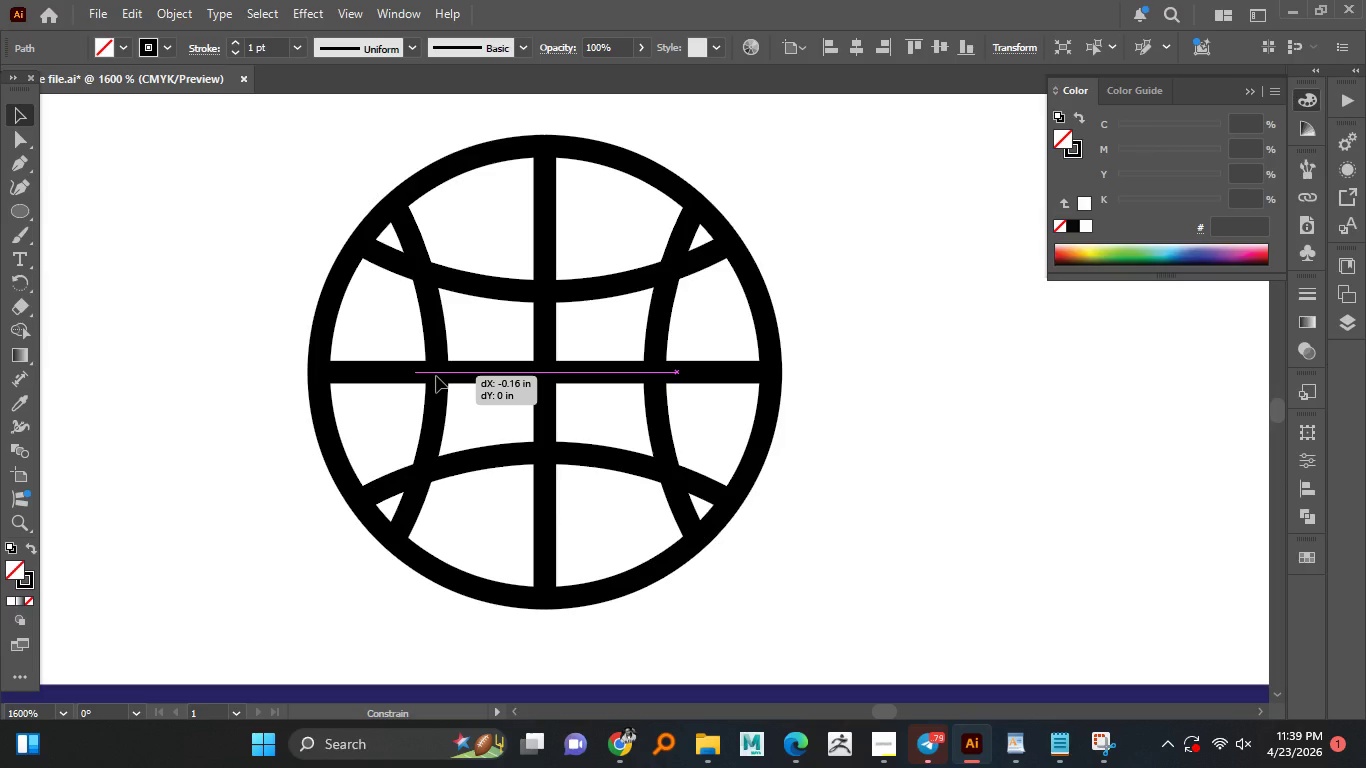 
hold_key(key=ShiftLeft, duration=1.5)
 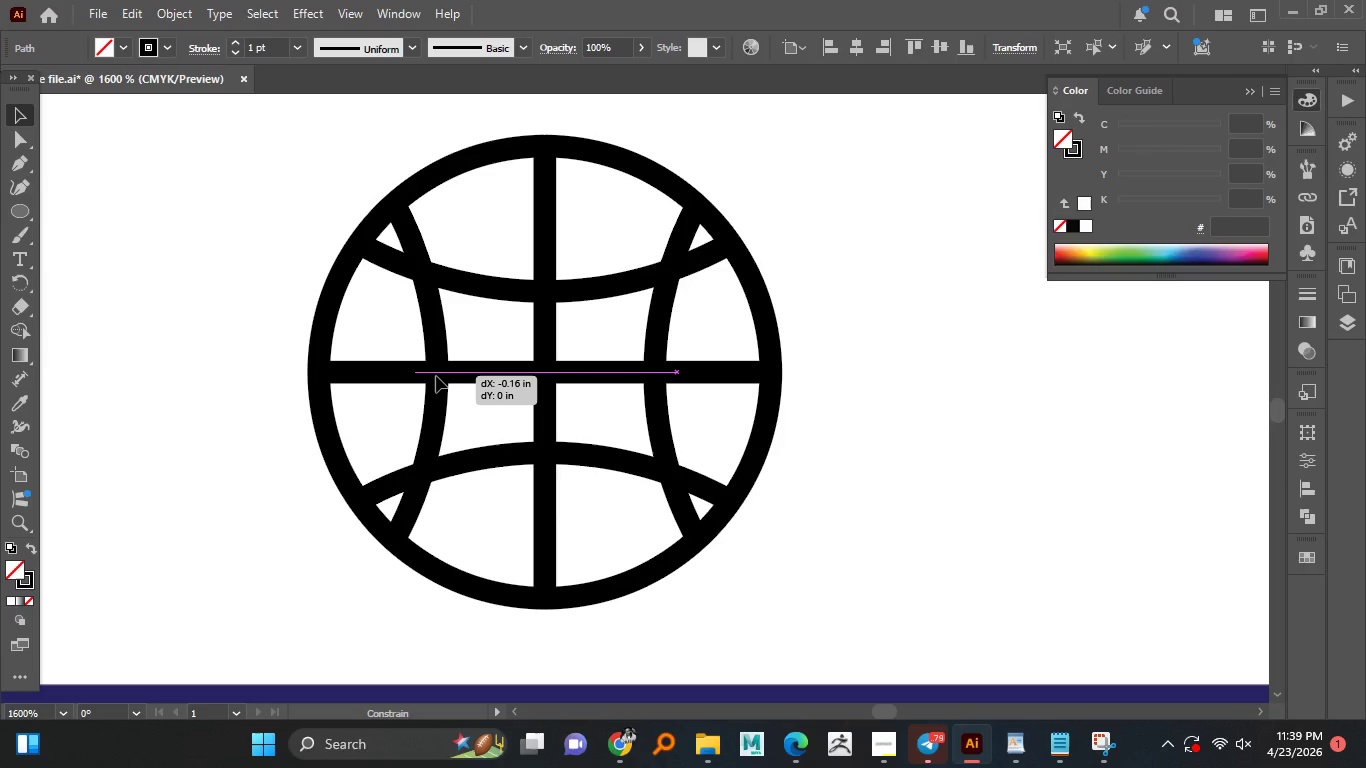 
hold_key(key=ShiftLeft, duration=1.5)
 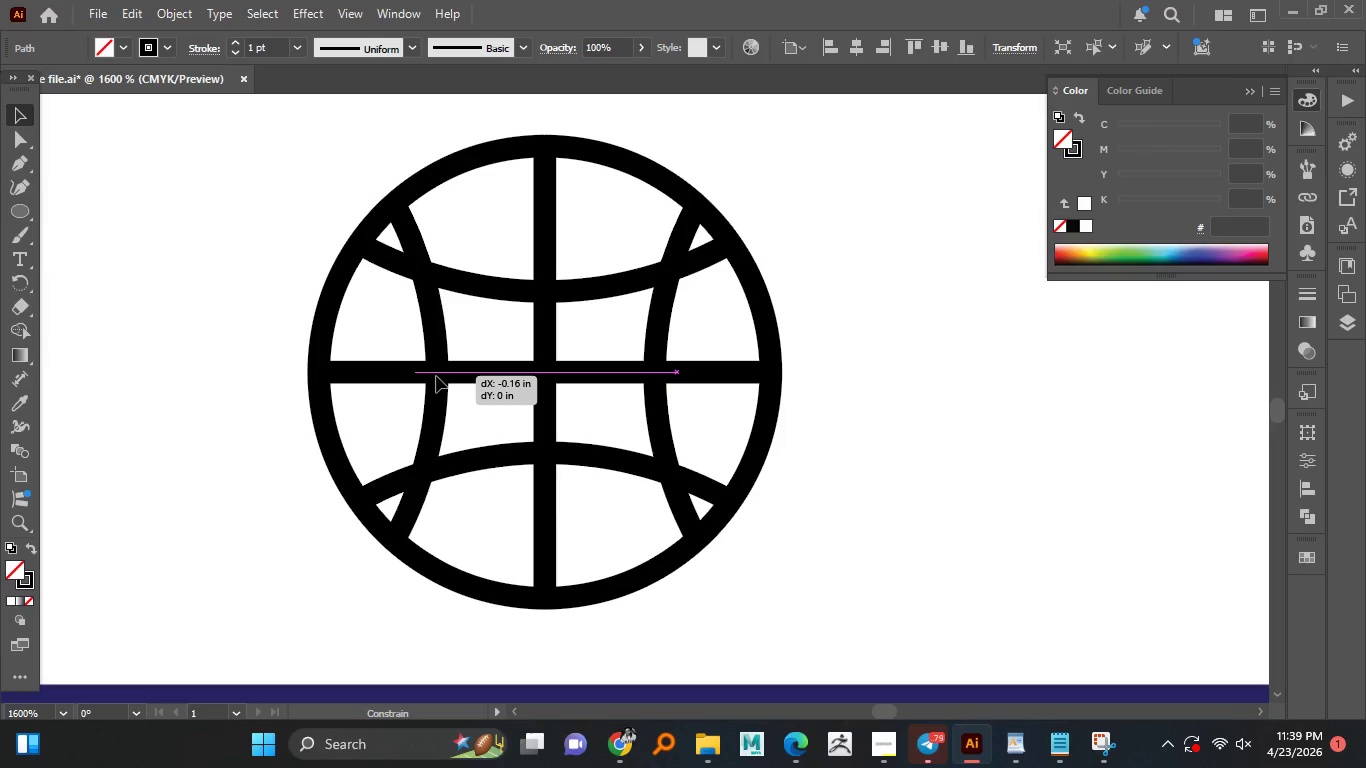 
hold_key(key=ShiftLeft, duration=1.5)
 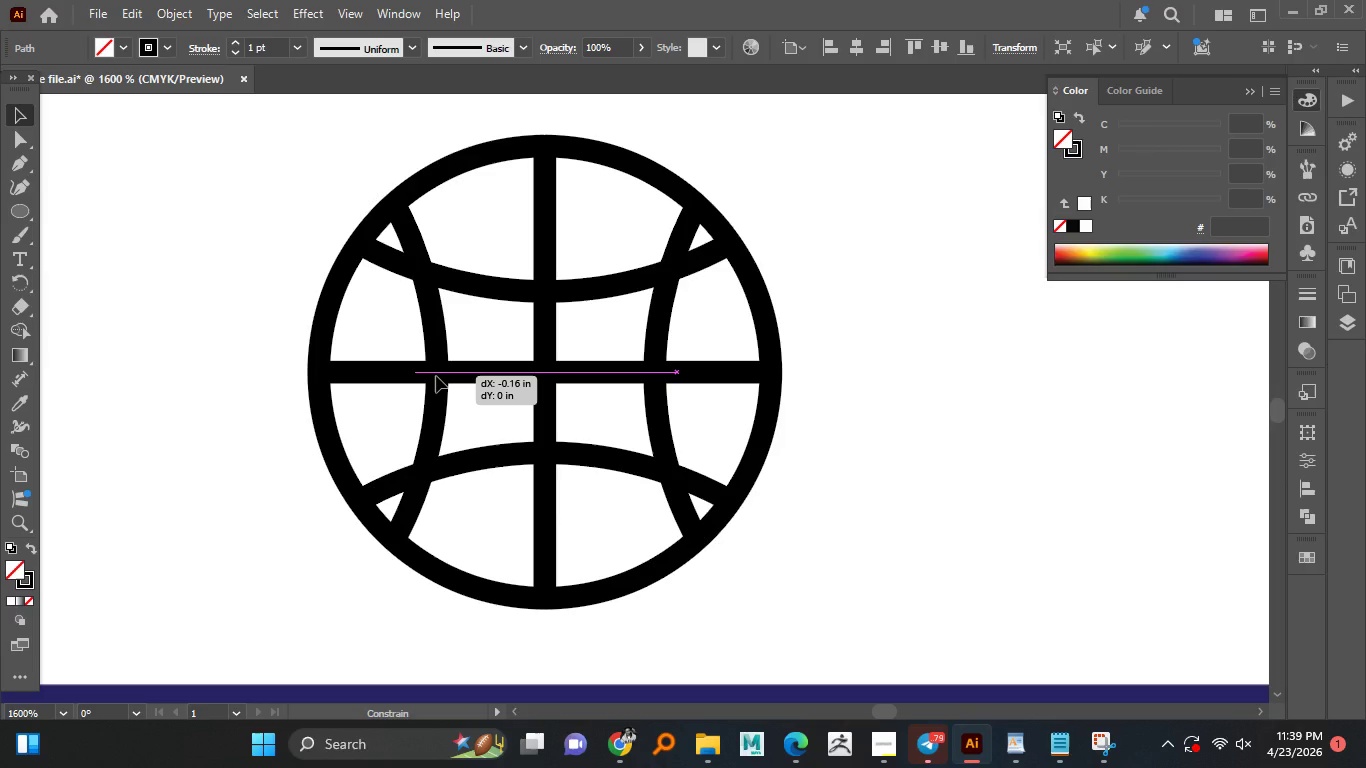 
hold_key(key=ShiftLeft, duration=1.5)
 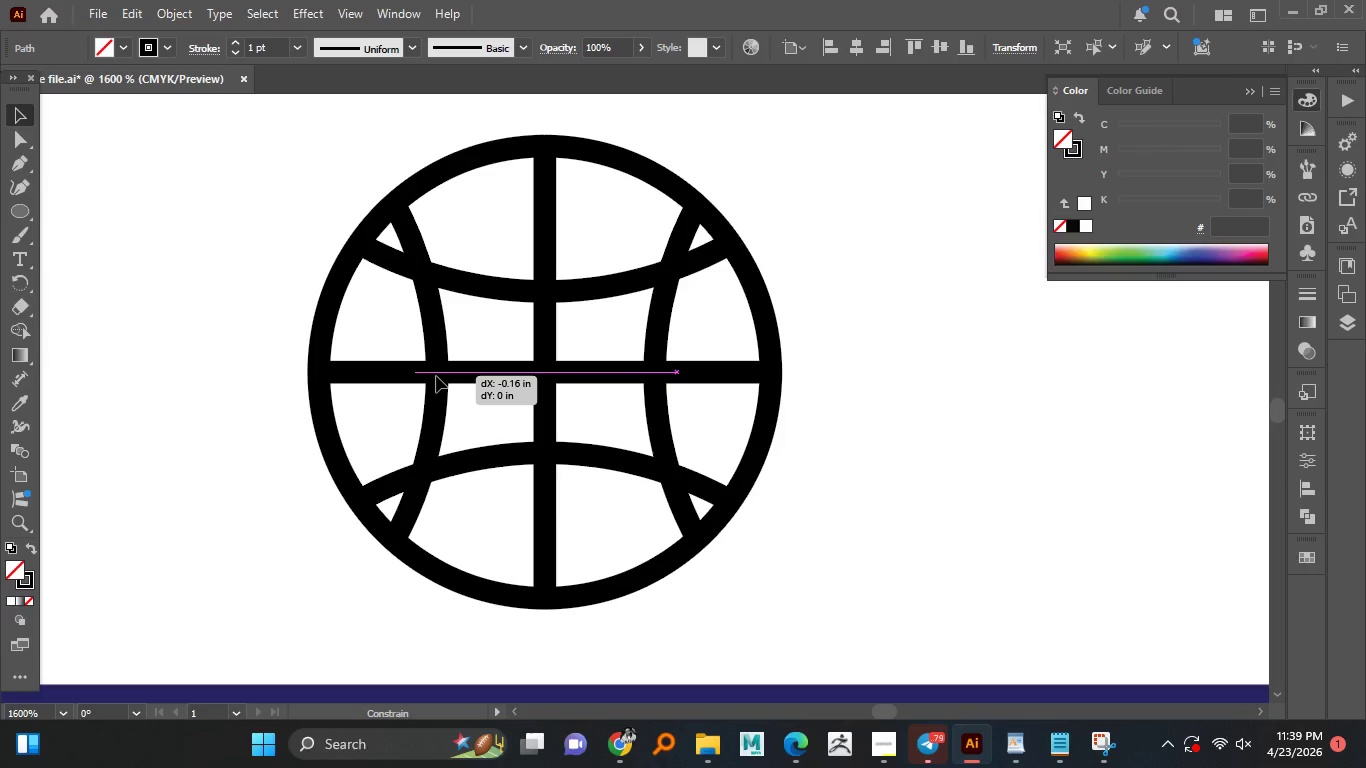 
hold_key(key=ShiftLeft, duration=1.5)
 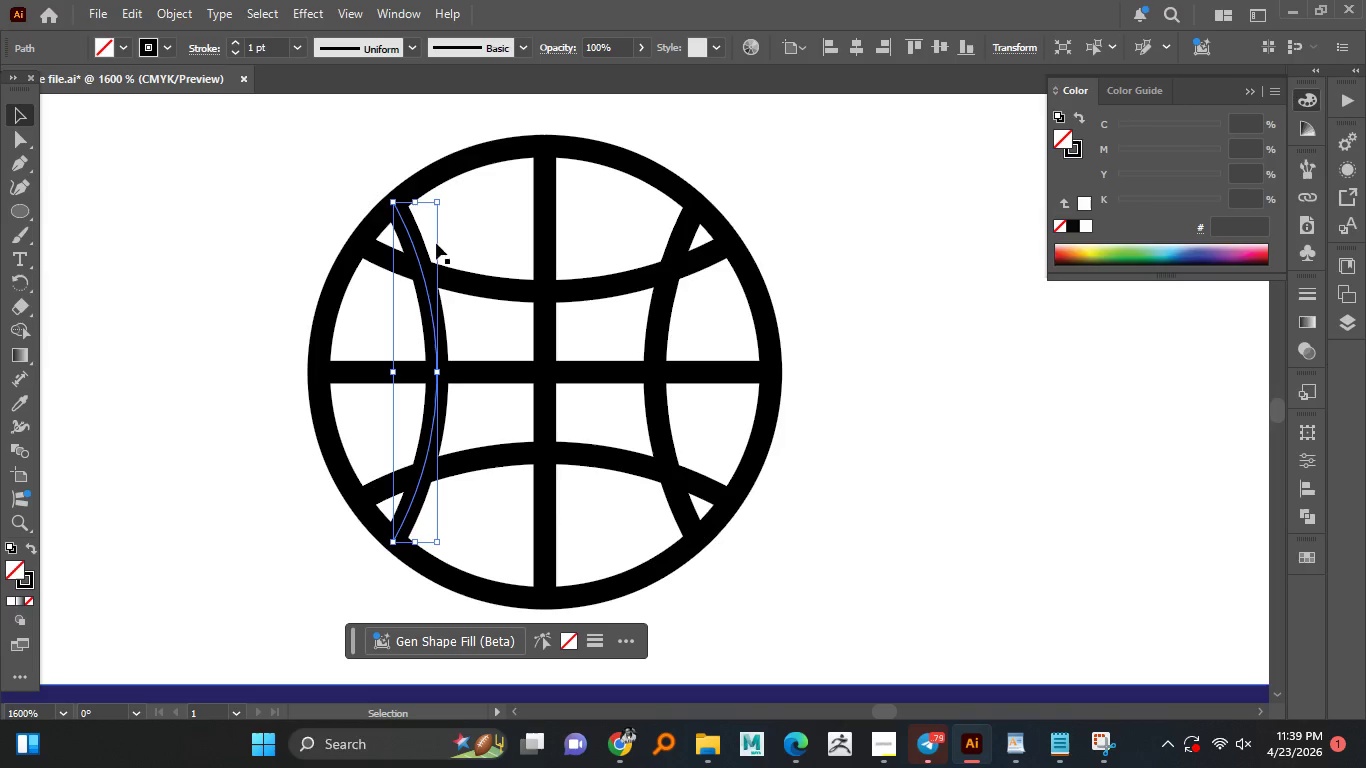 
hold_key(key=ShiftLeft, duration=0.41)
 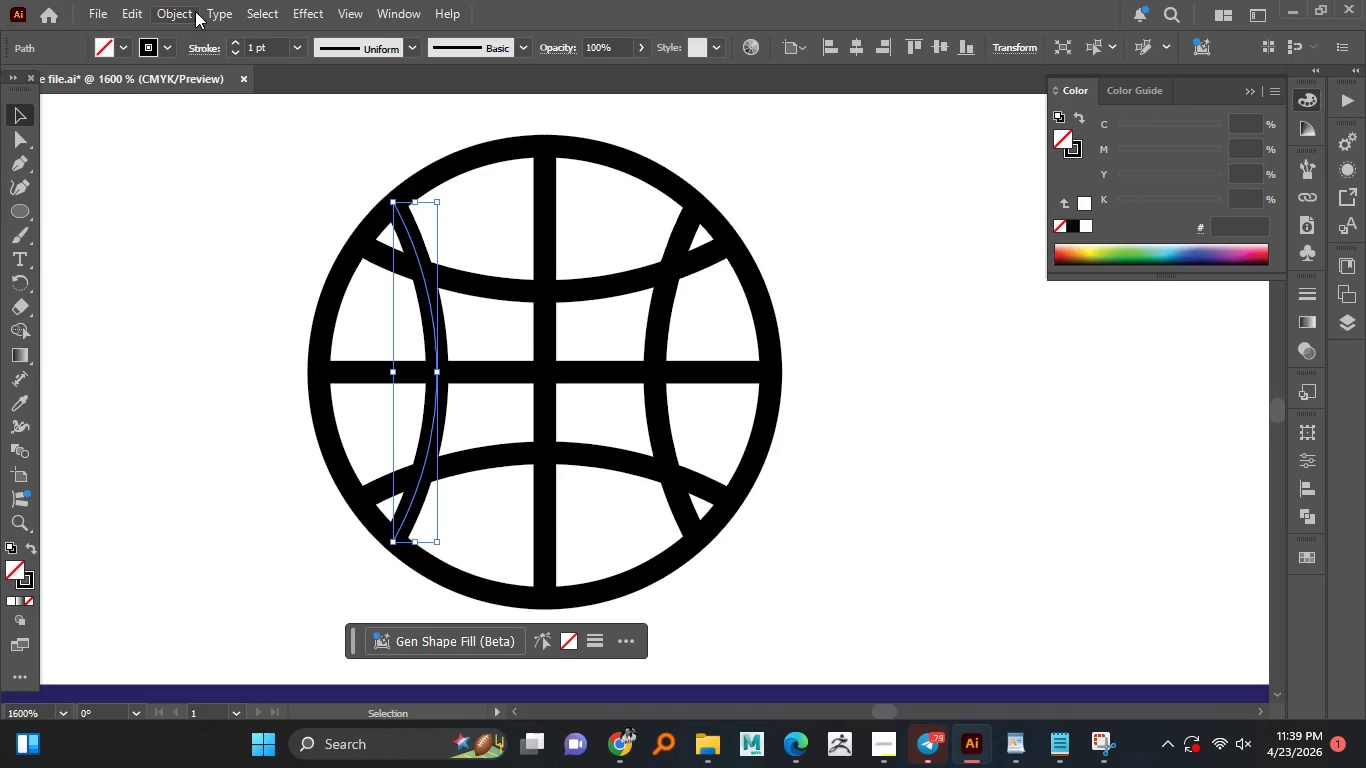 
left_click([189, 11])
 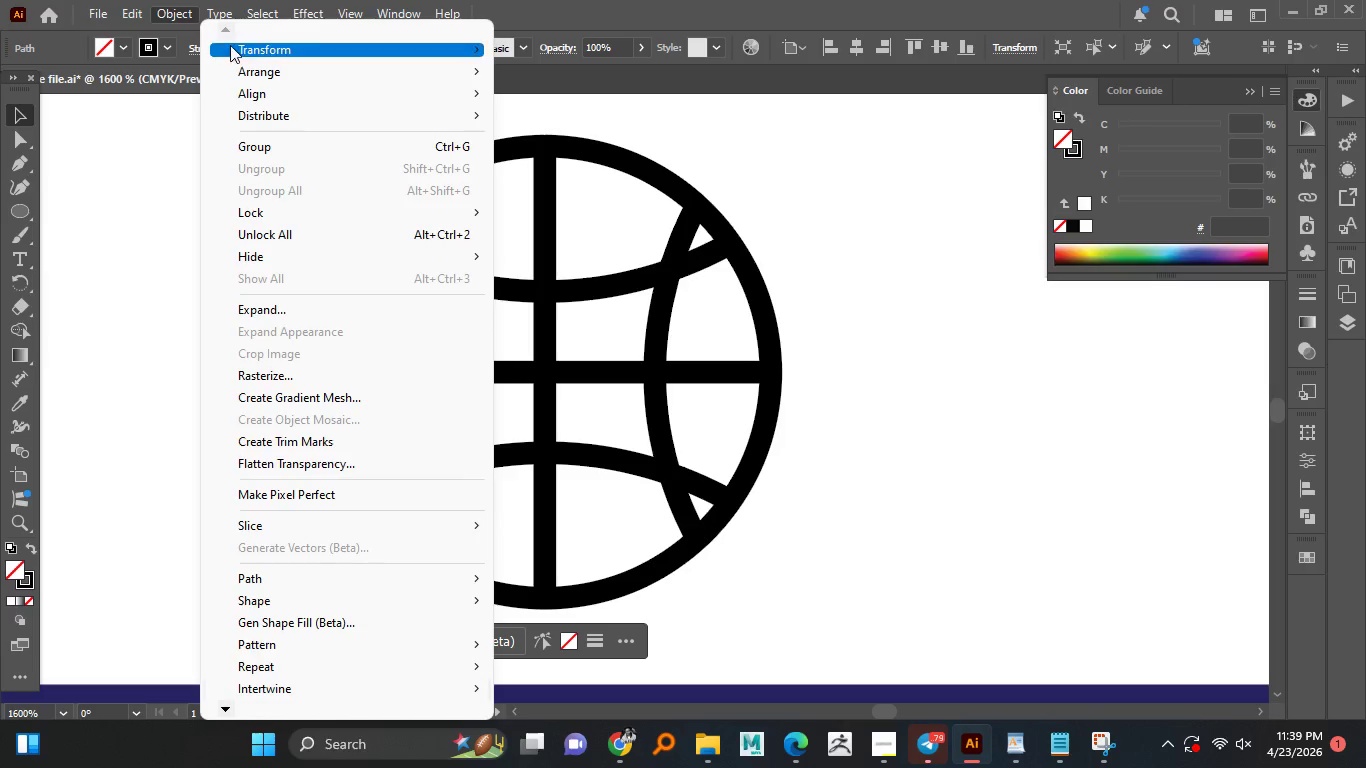 
left_click([236, 47])
 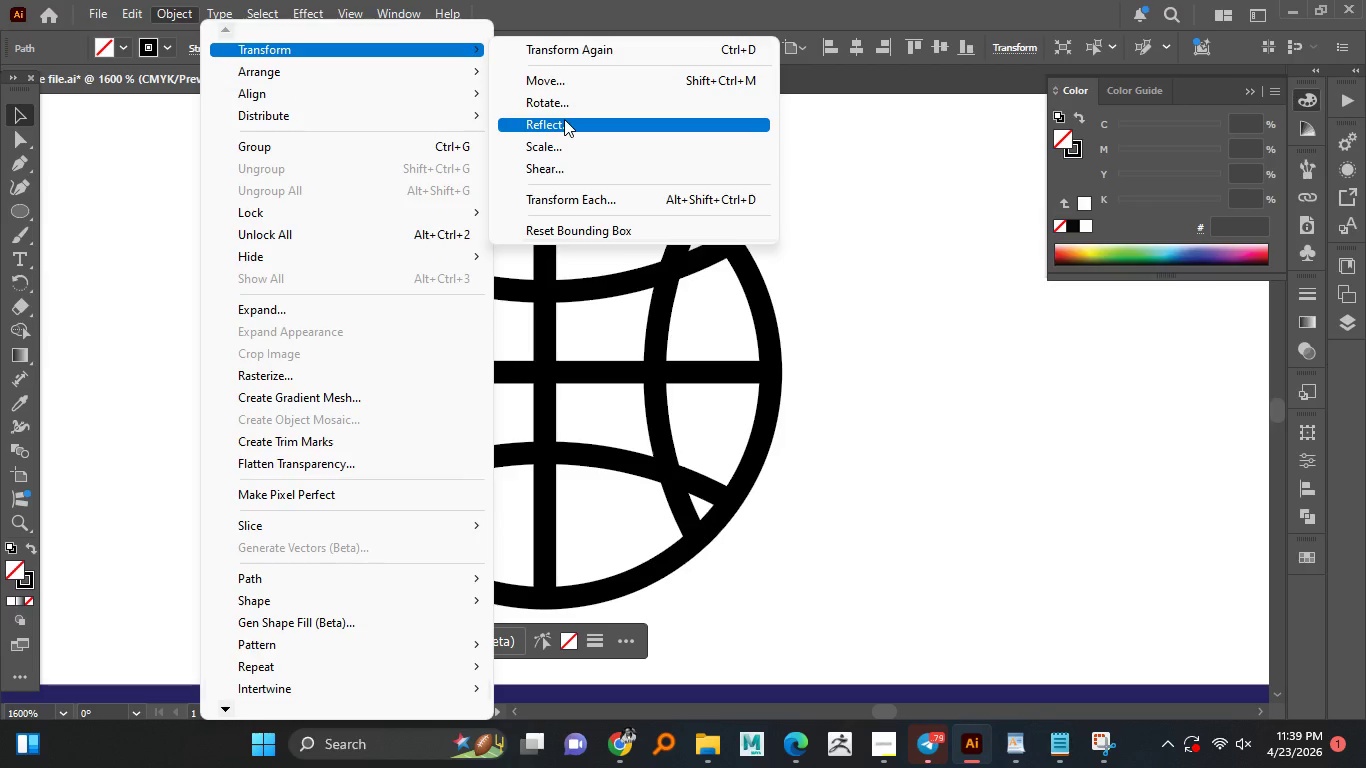 
left_click([564, 119])
 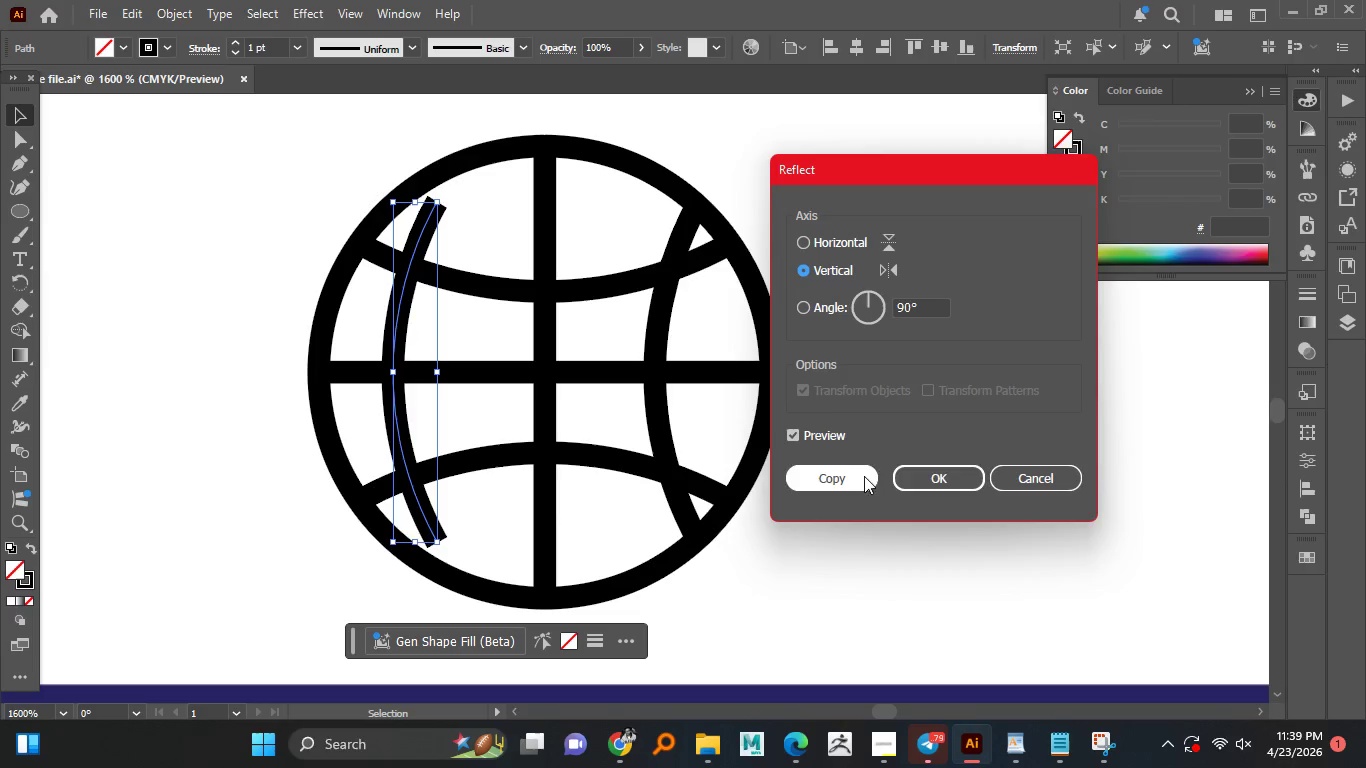 
left_click([912, 479])
 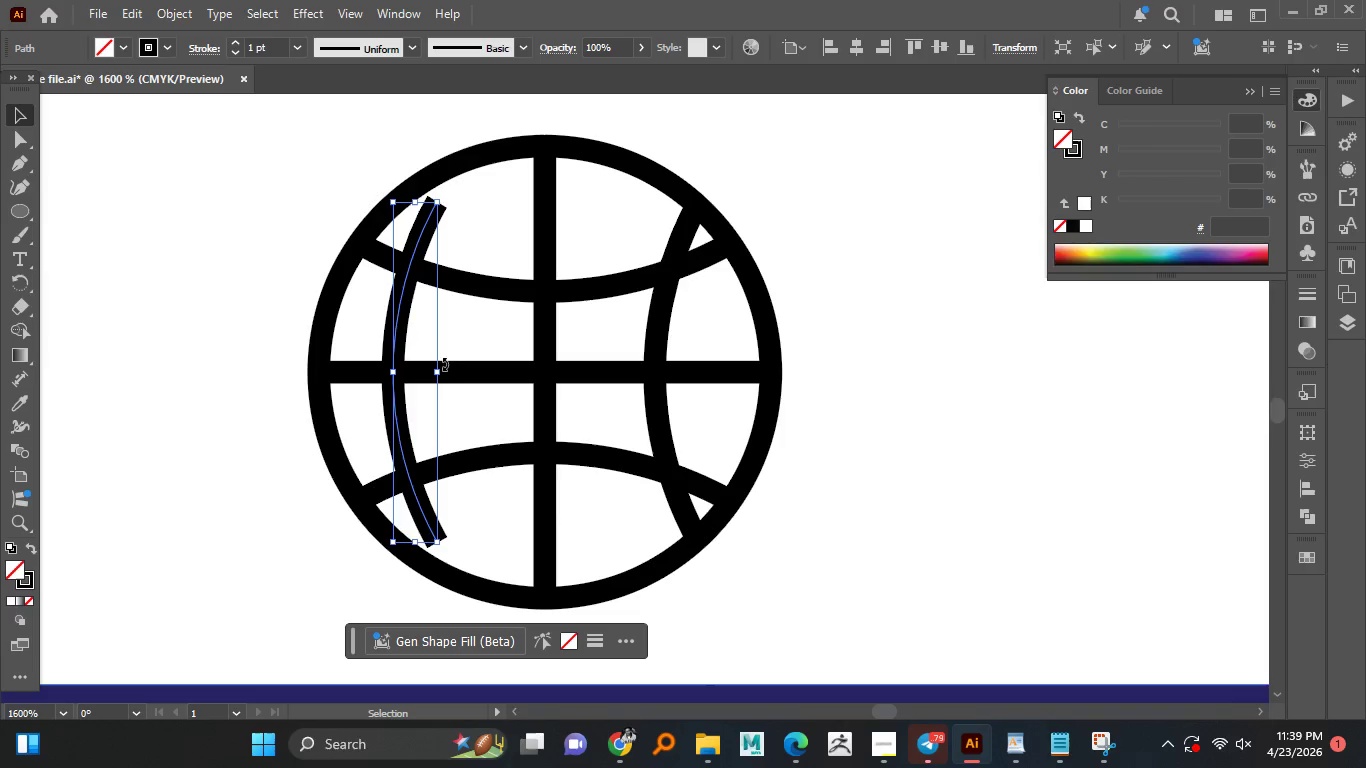 
hold_key(key=AltLeft, duration=3.06)
 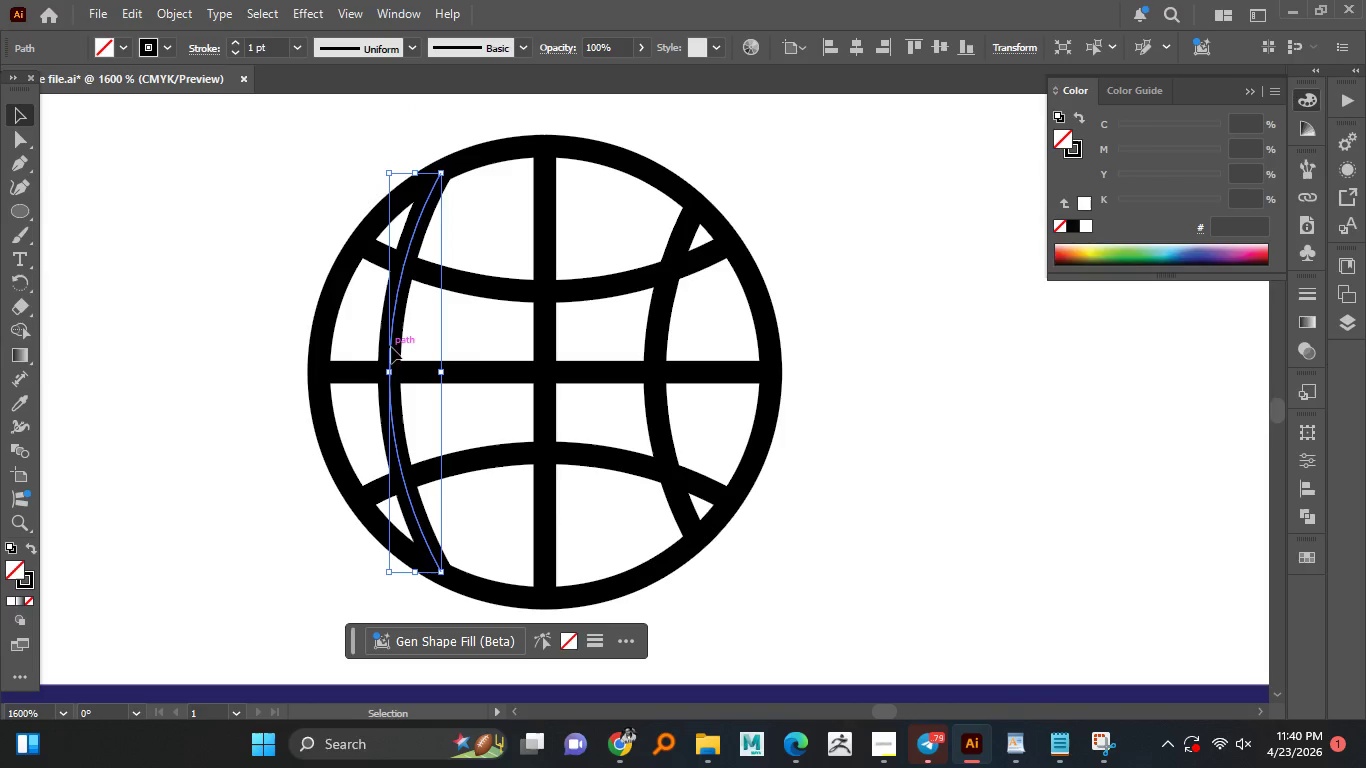 
hold_key(key=ShiftLeft, duration=1.51)
 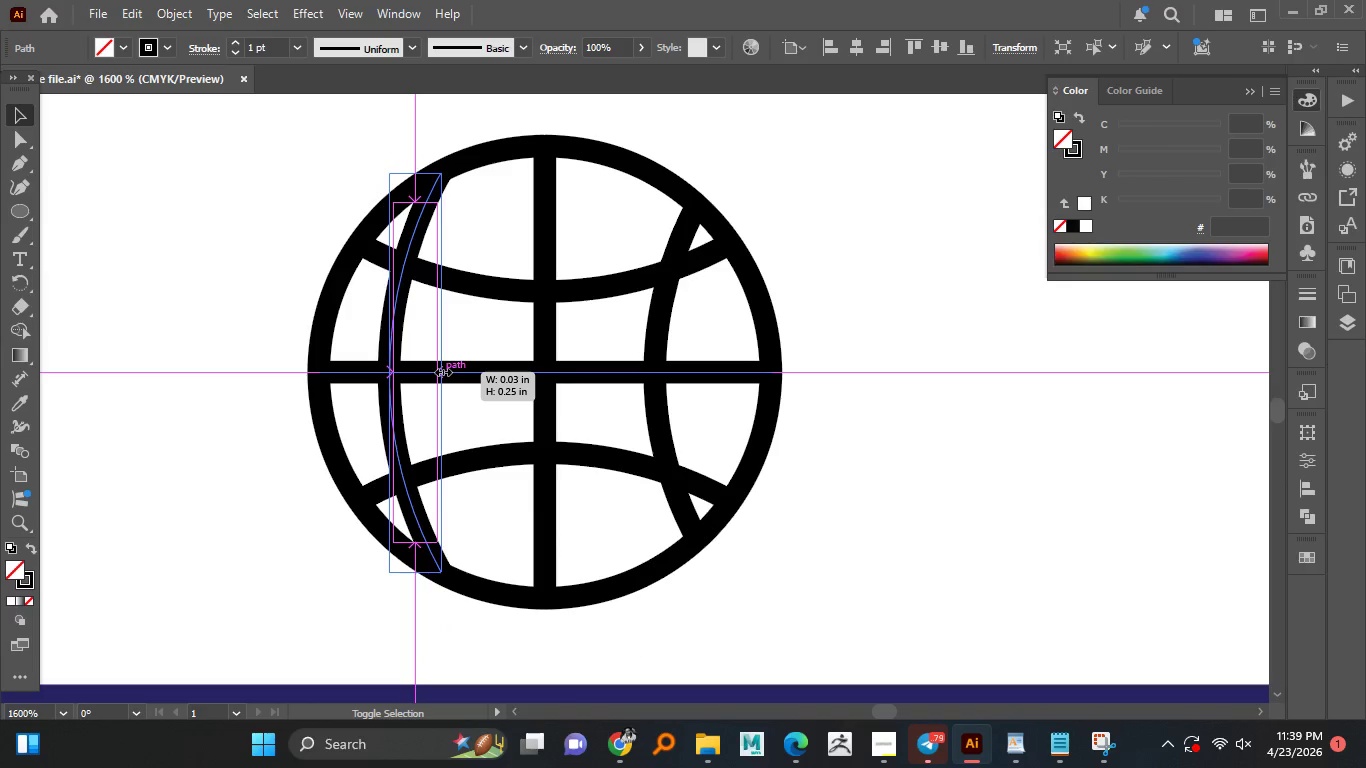 
hold_key(key=ShiftLeft, duration=1.24)
 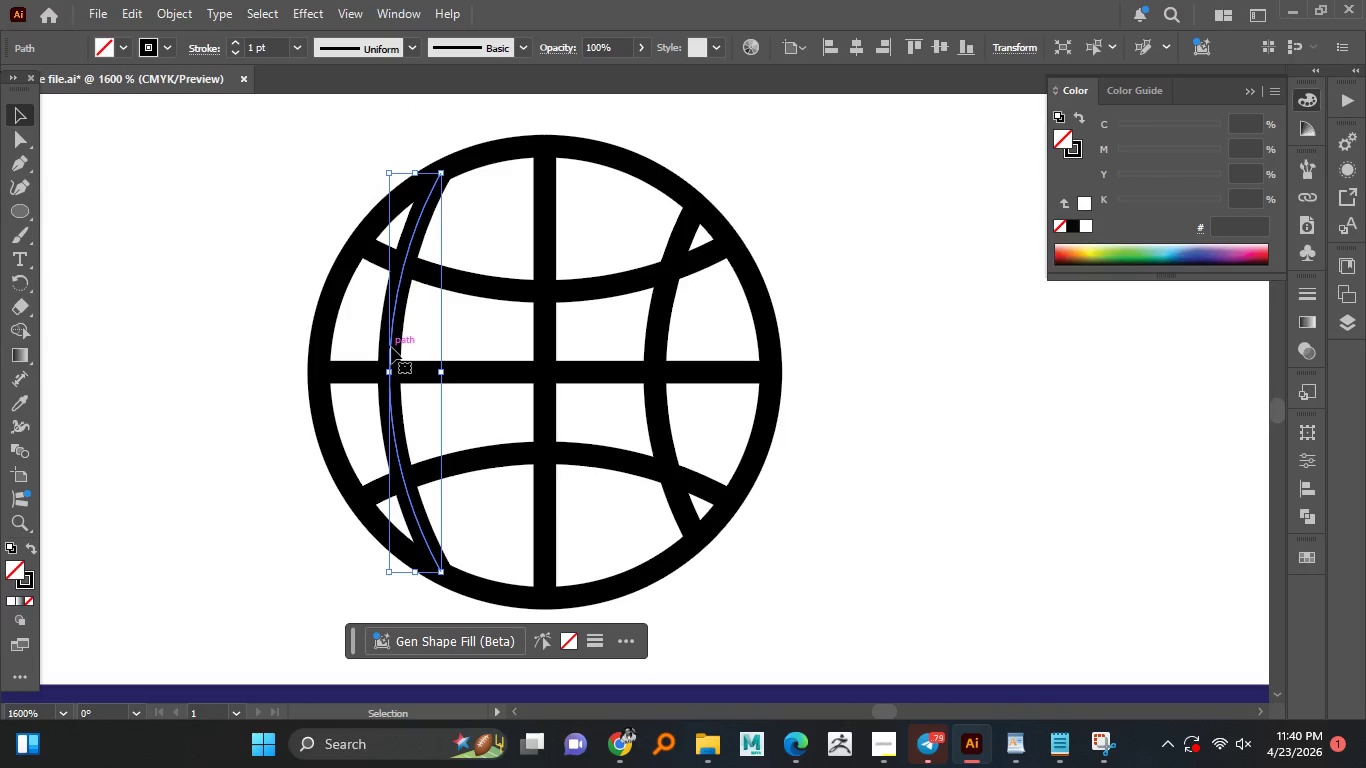 
left_click_drag(start_coordinate=[391, 347], to_coordinate=[411, 343])
 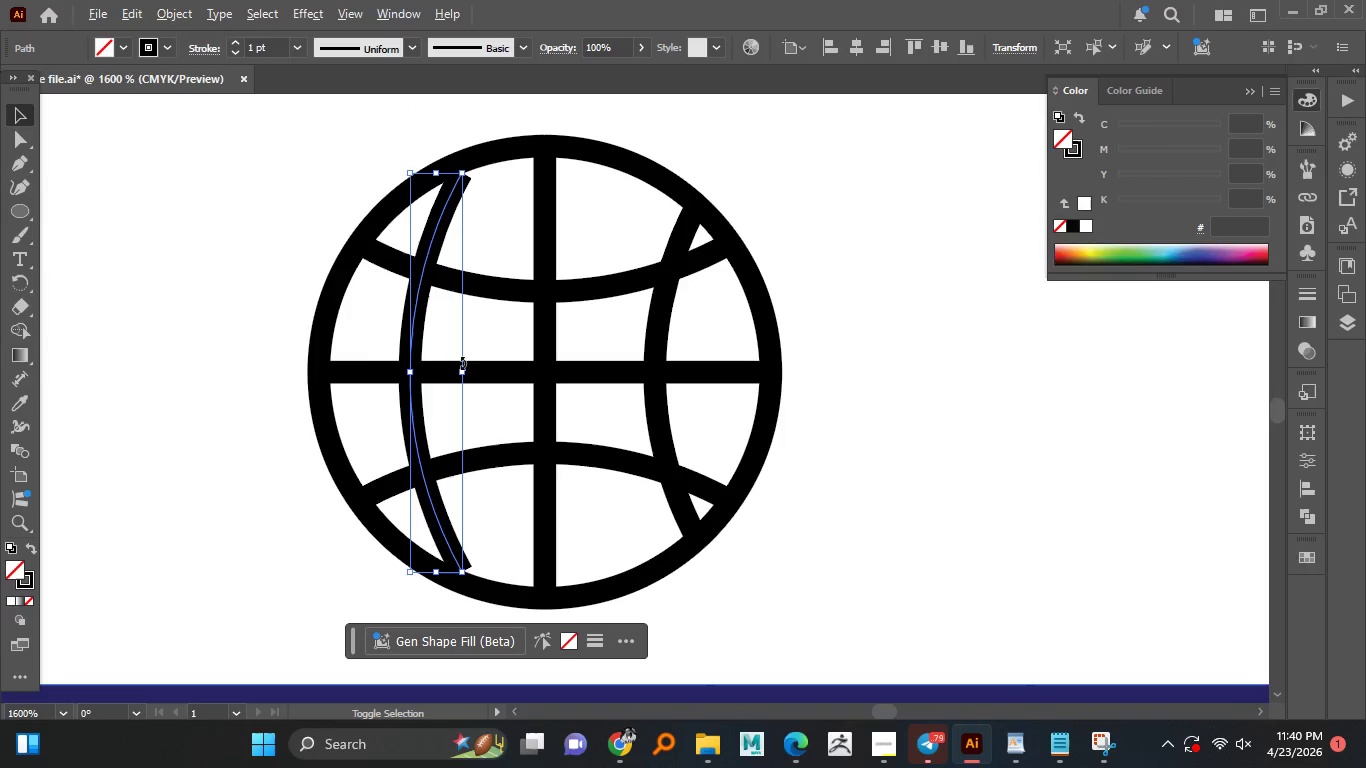 
hold_key(key=ShiftLeft, duration=2.44)
 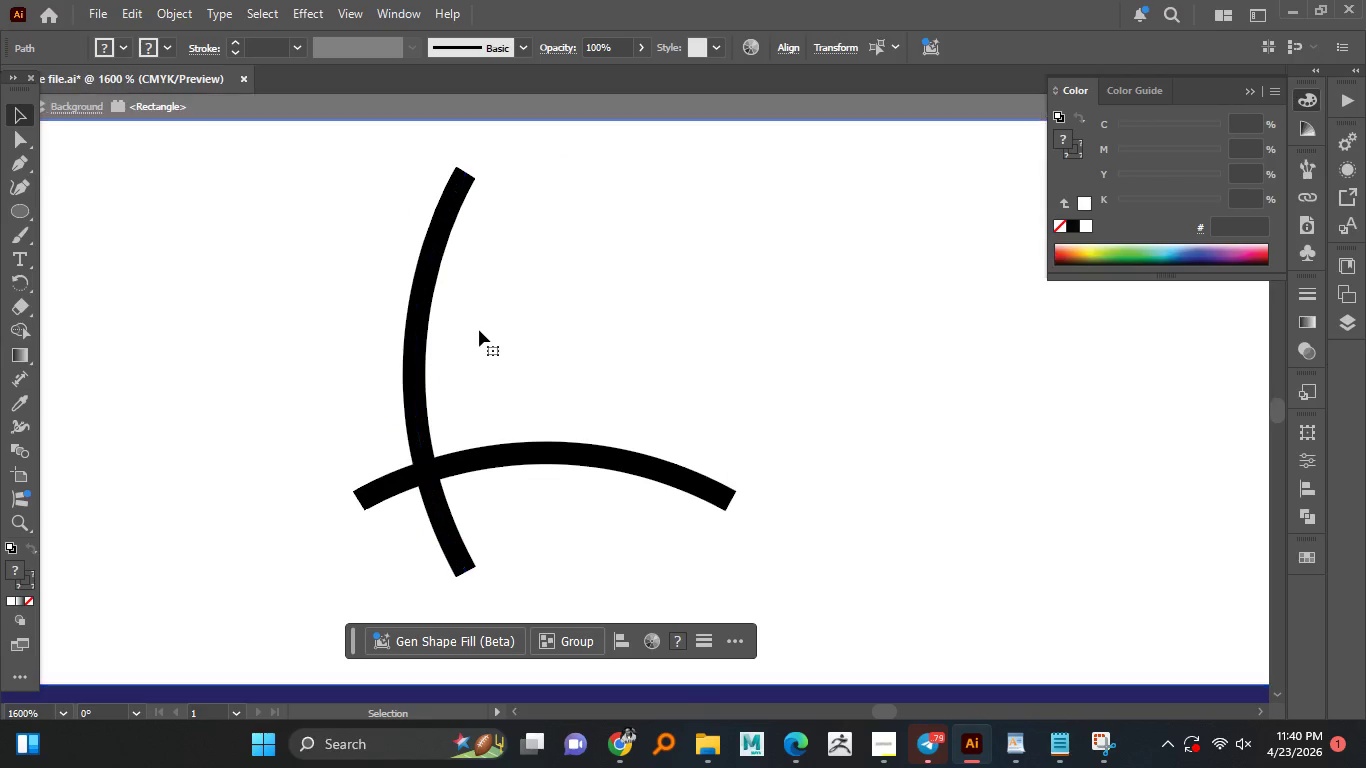 
hold_key(key=AltLeft, duration=1.38)
 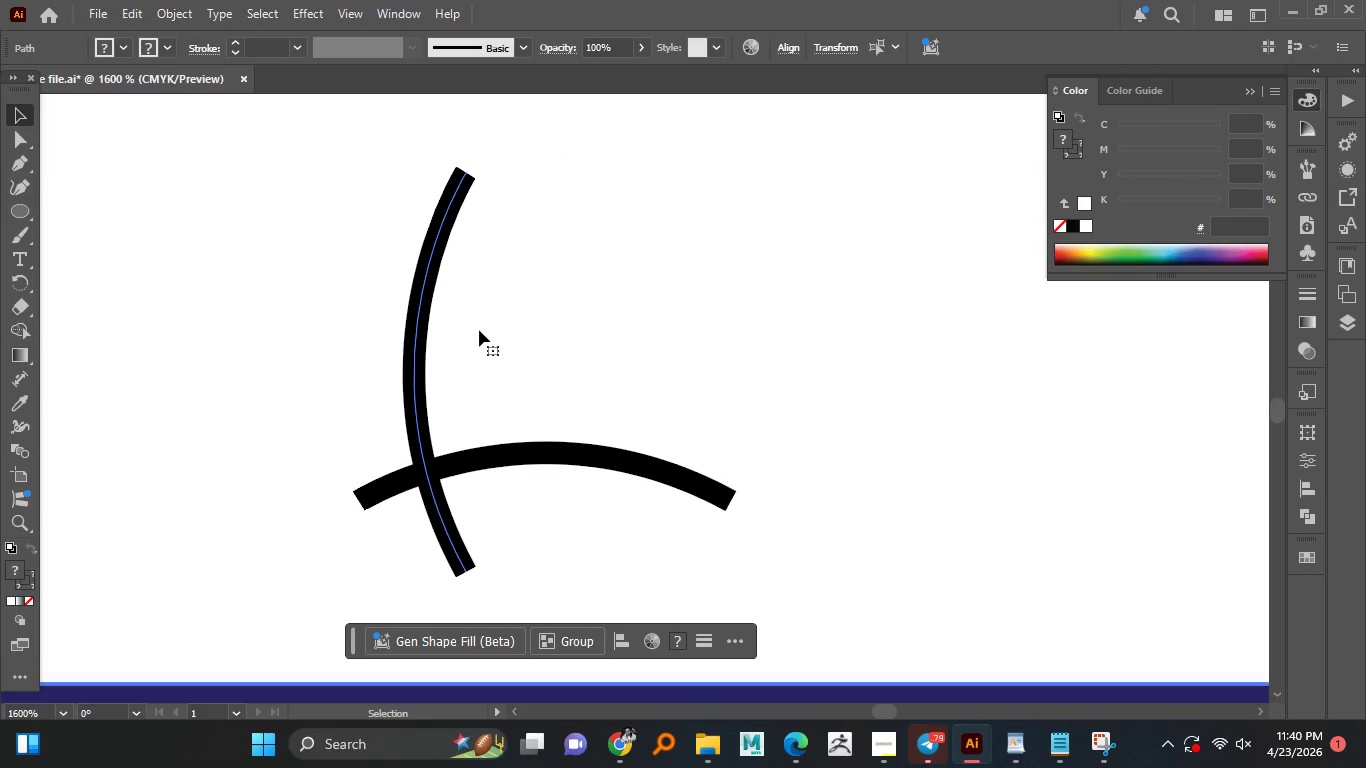 
double_click([479, 330])
 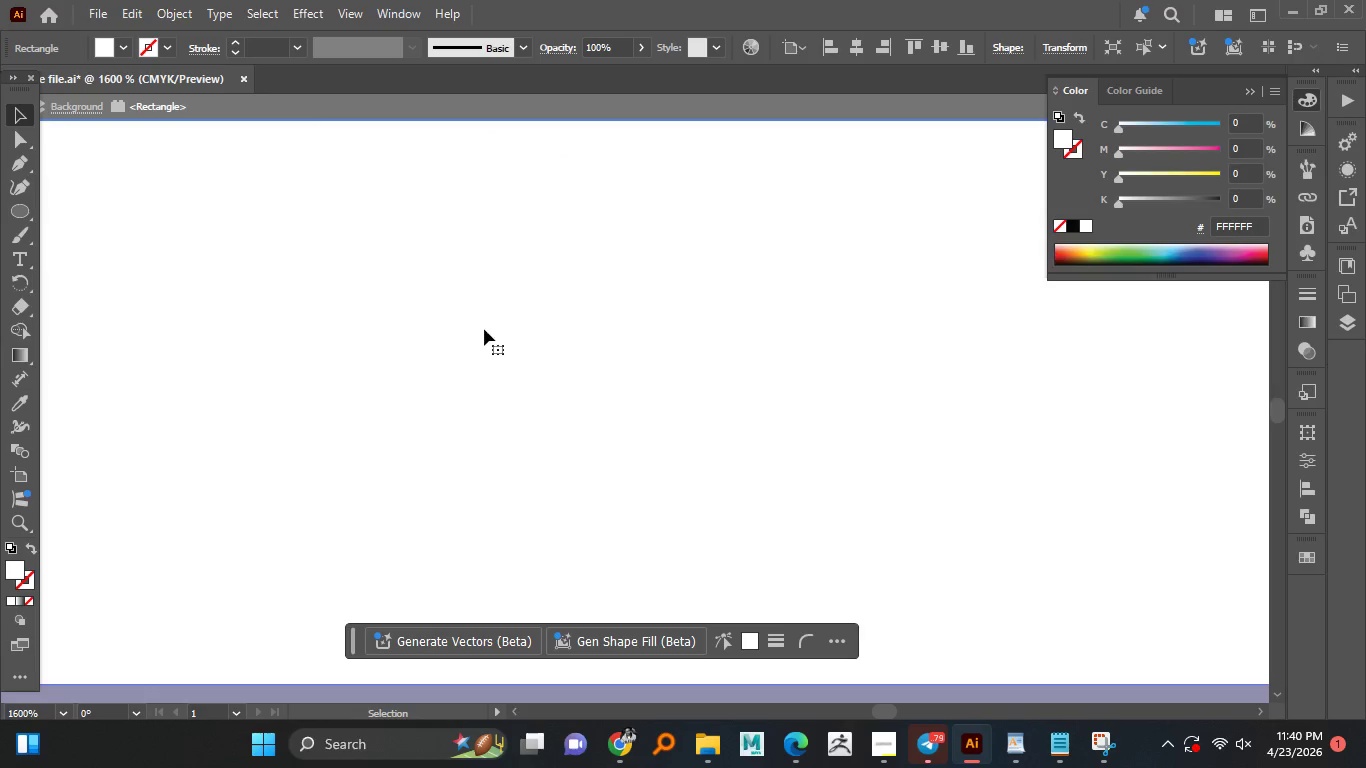 
key(Control+ControlLeft)
 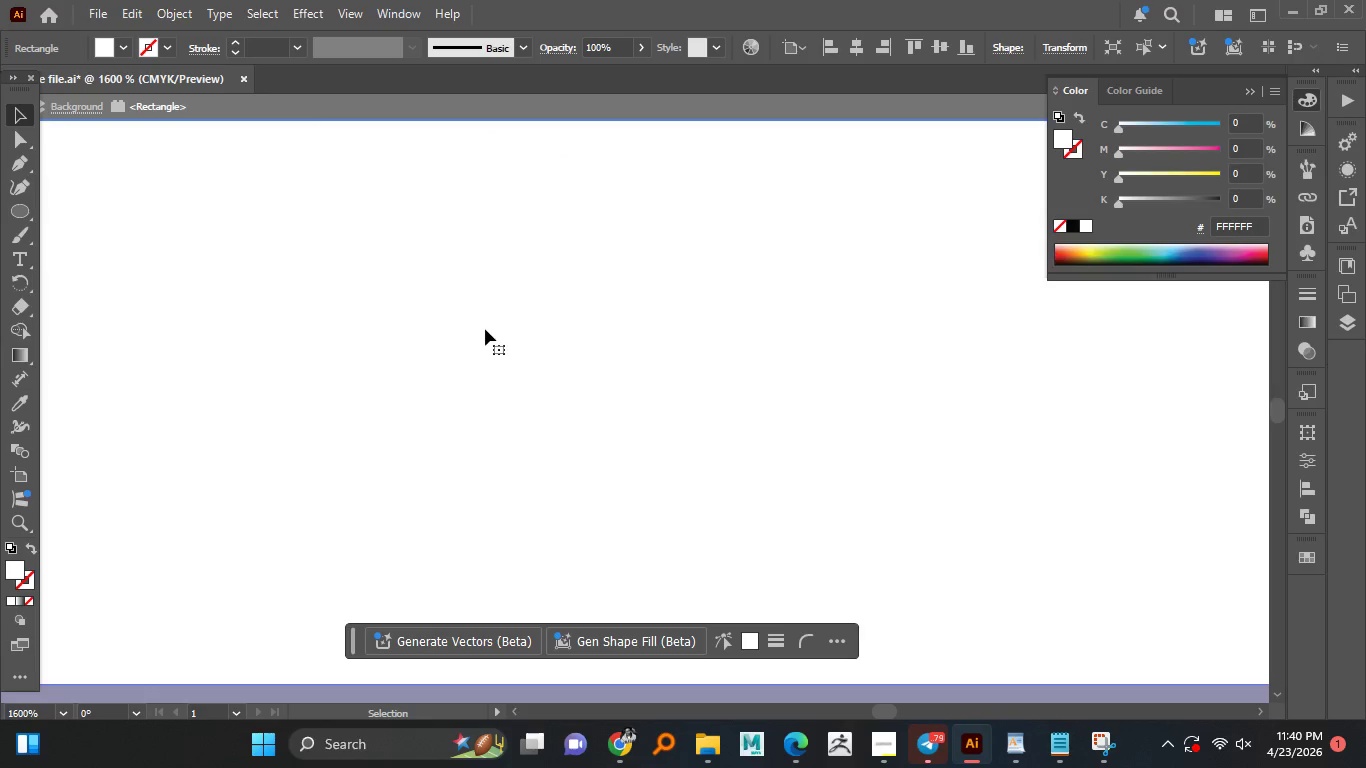 
double_click([485, 329])
 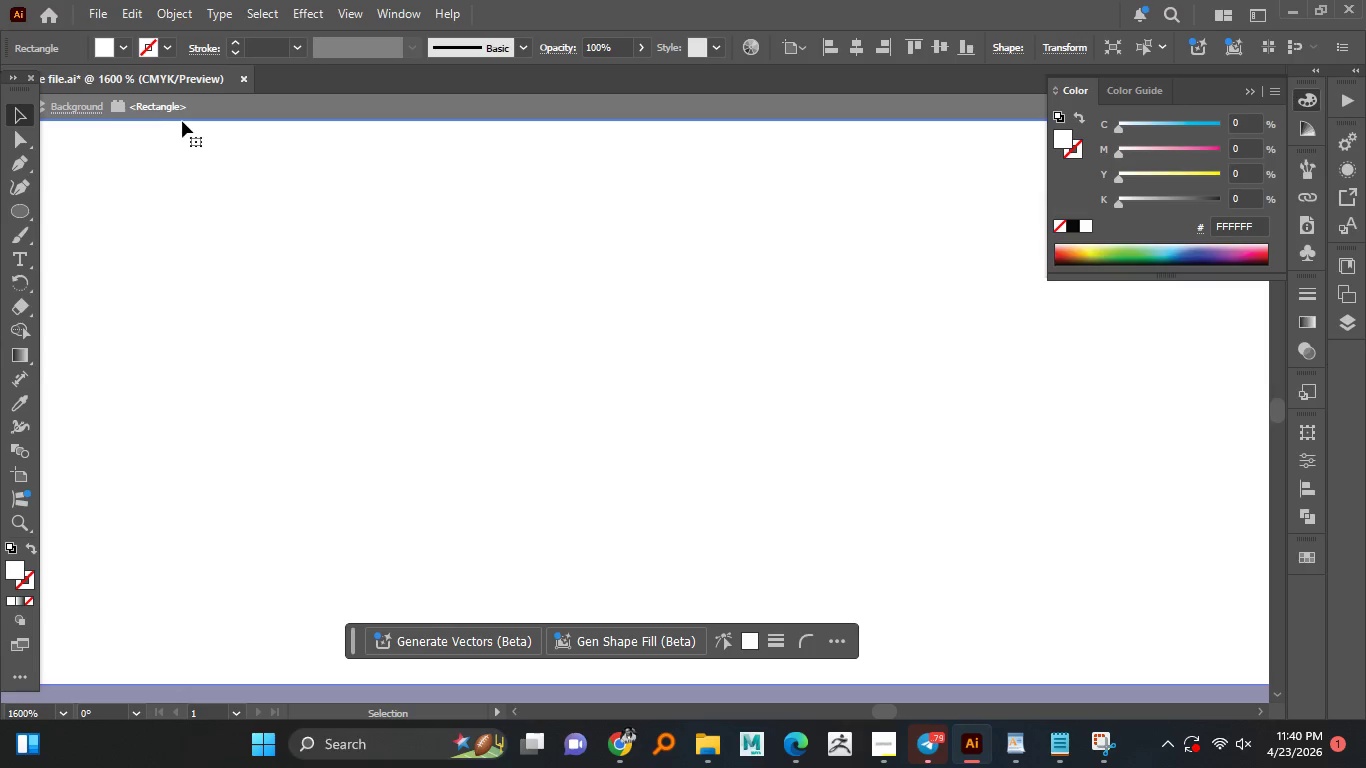 
double_click([218, 209])
 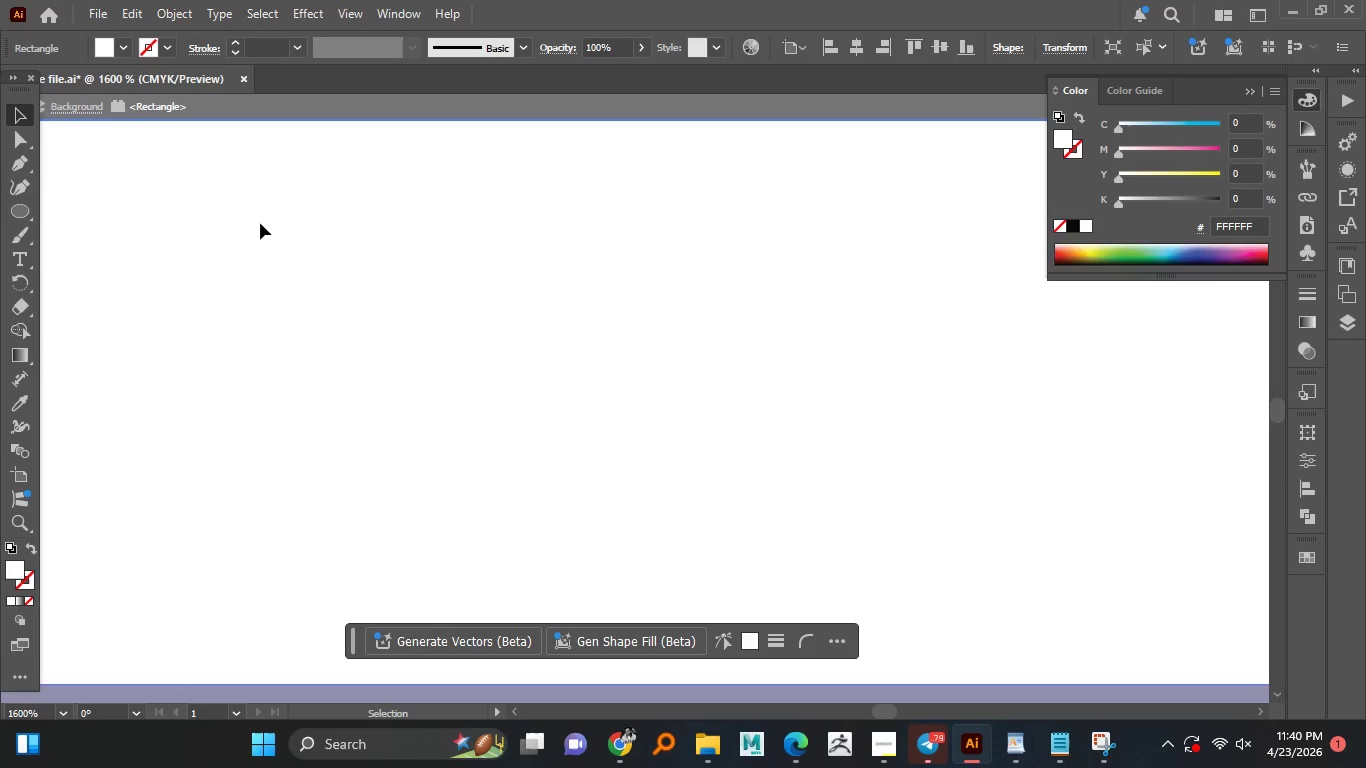 
double_click([260, 224])
 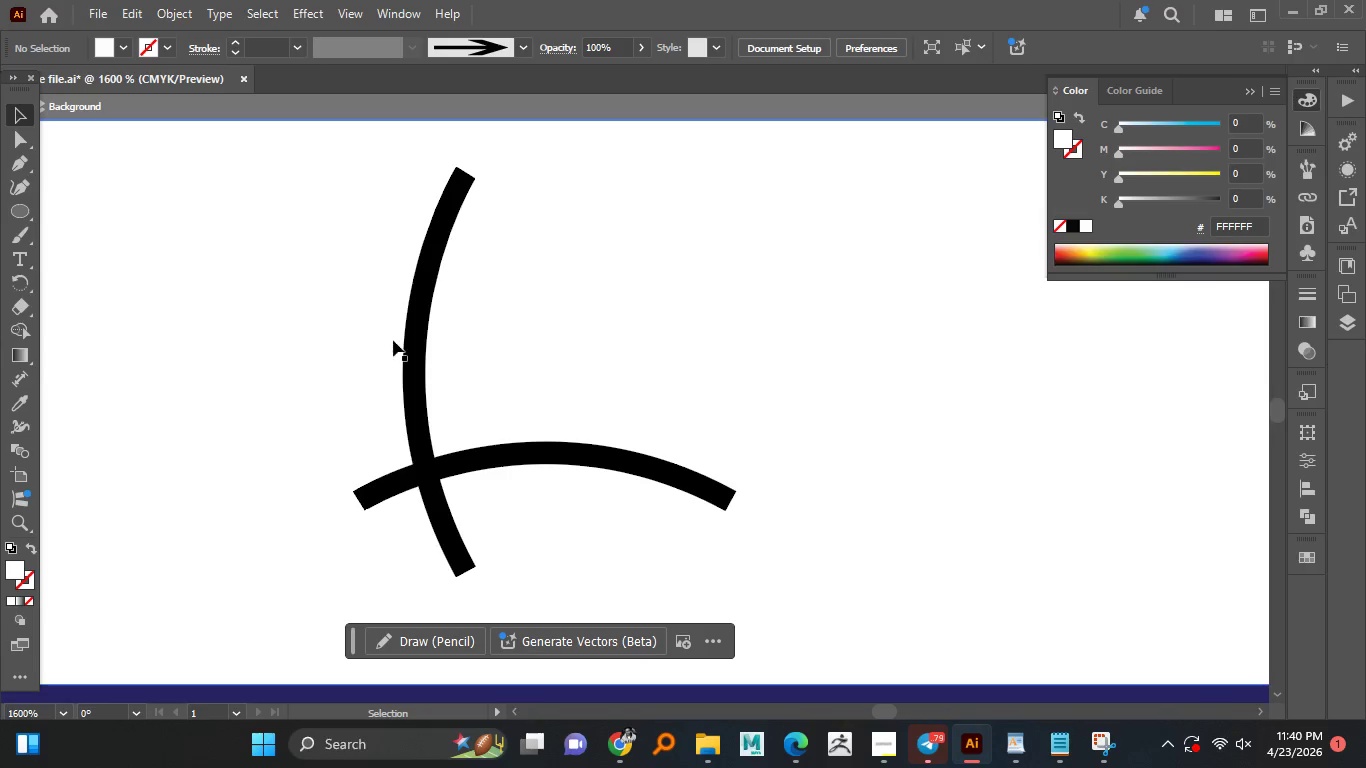 
double_click([462, 308])
 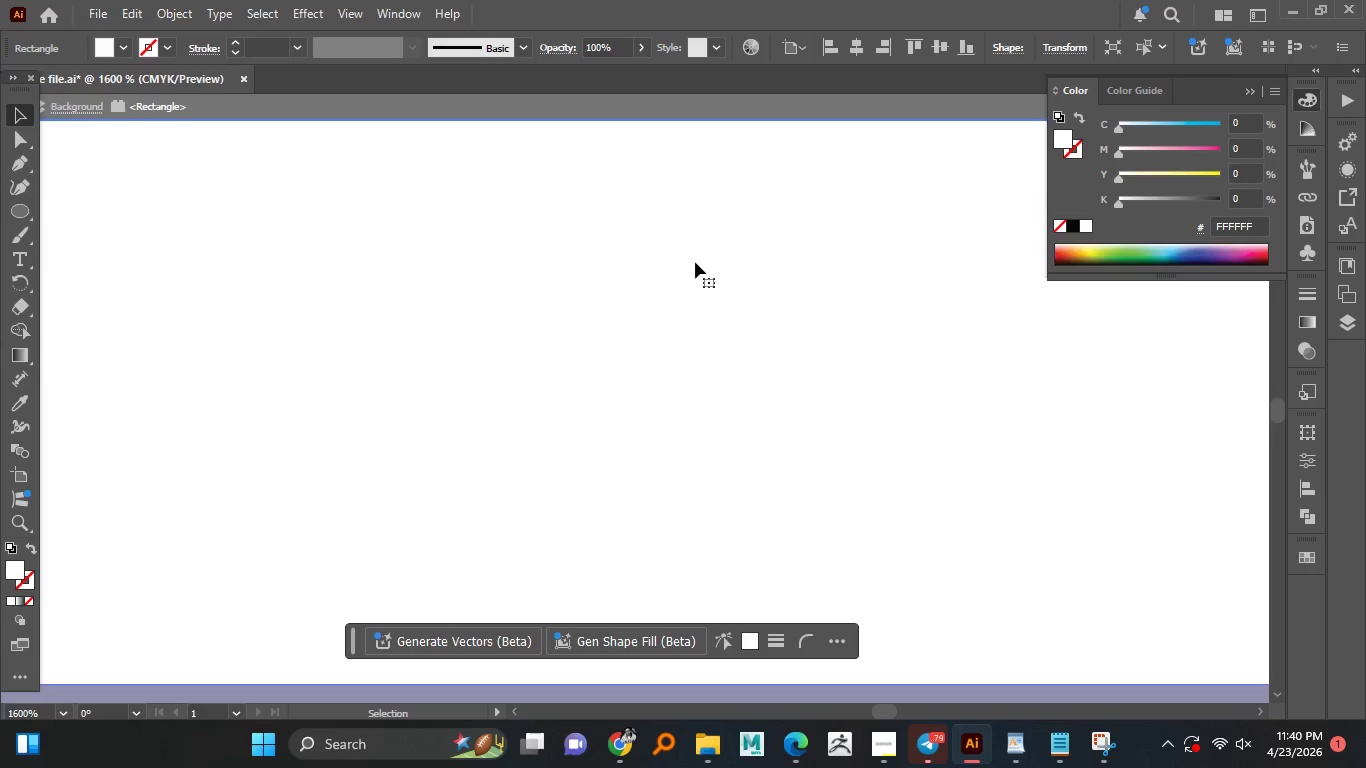 
double_click([695, 262])
 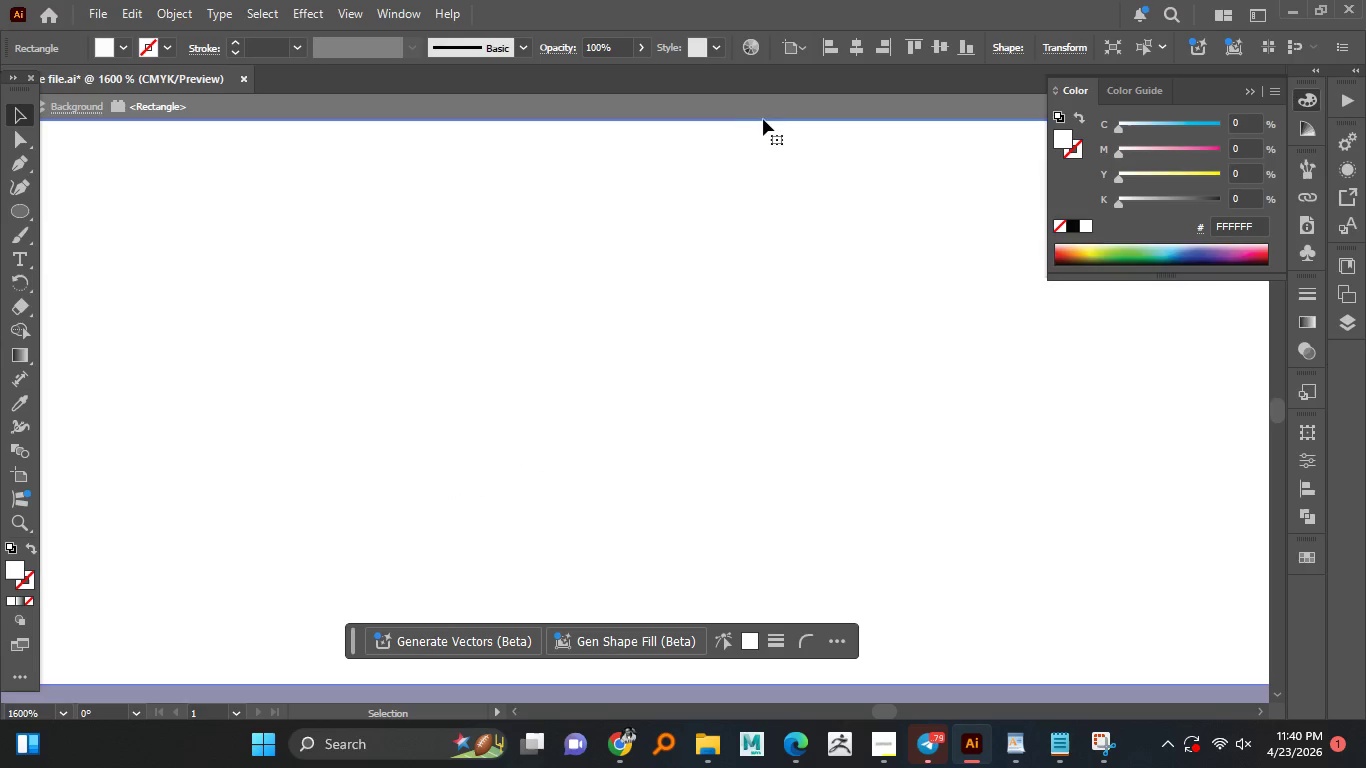 
left_click([764, 118])
 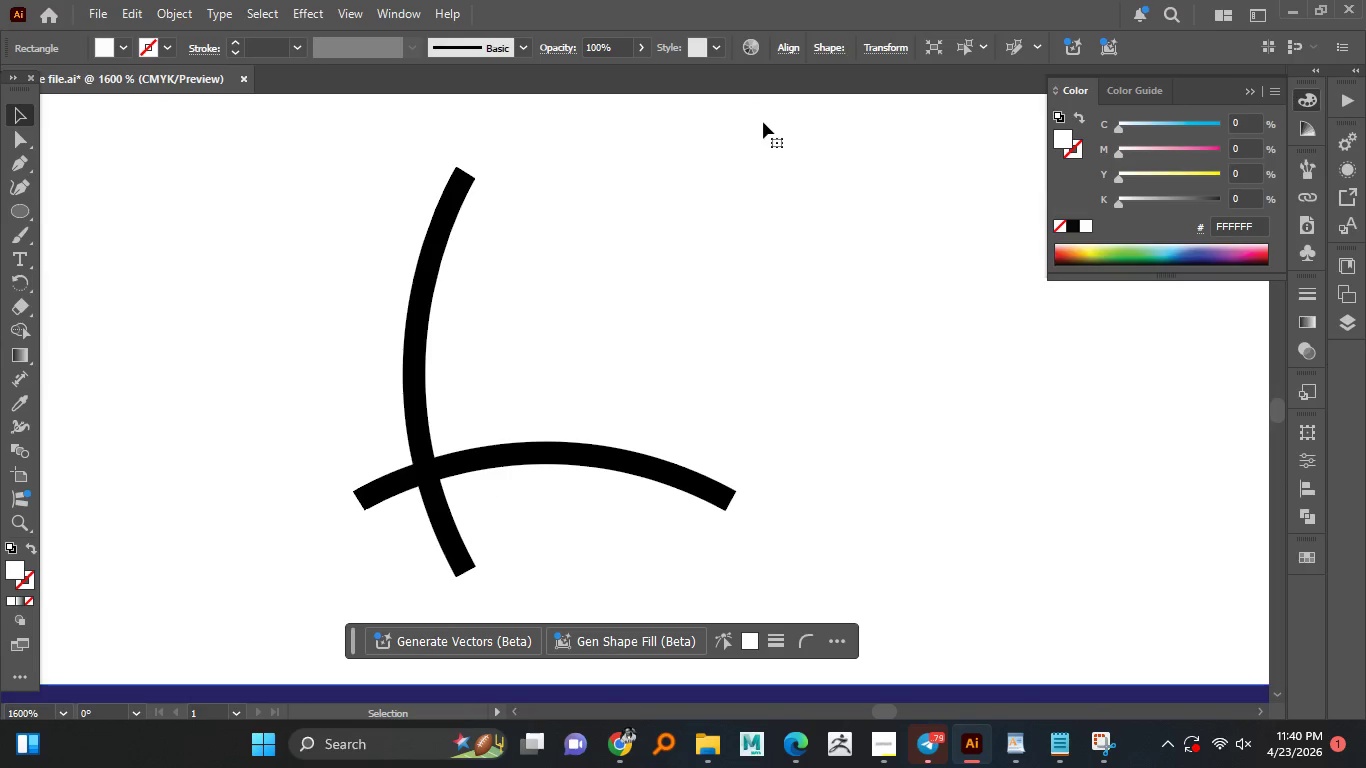 
left_click([764, 118])
 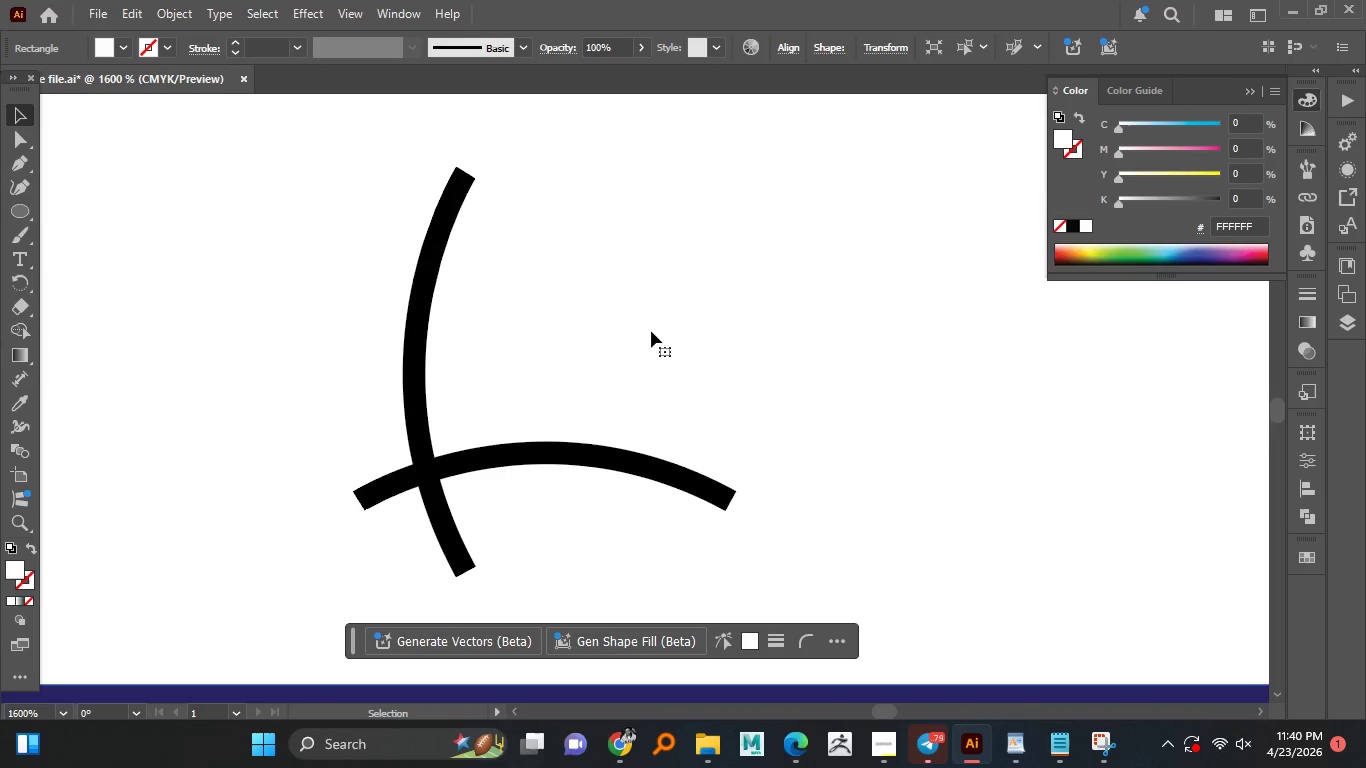 
hold_key(key=AltLeft, duration=1.16)
scroll: coordinate [648, 334], scroll_direction: down, amount: 4.0
 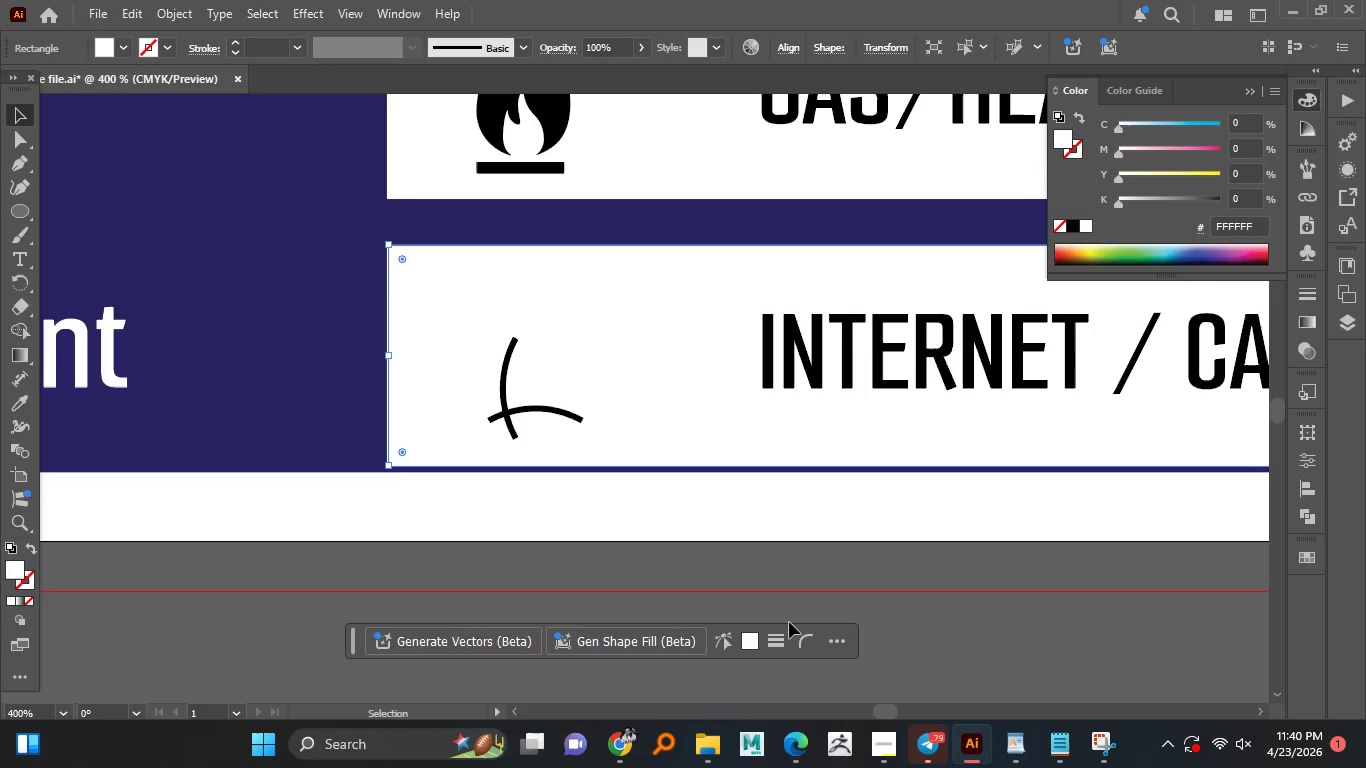 
double_click([990, 630])
 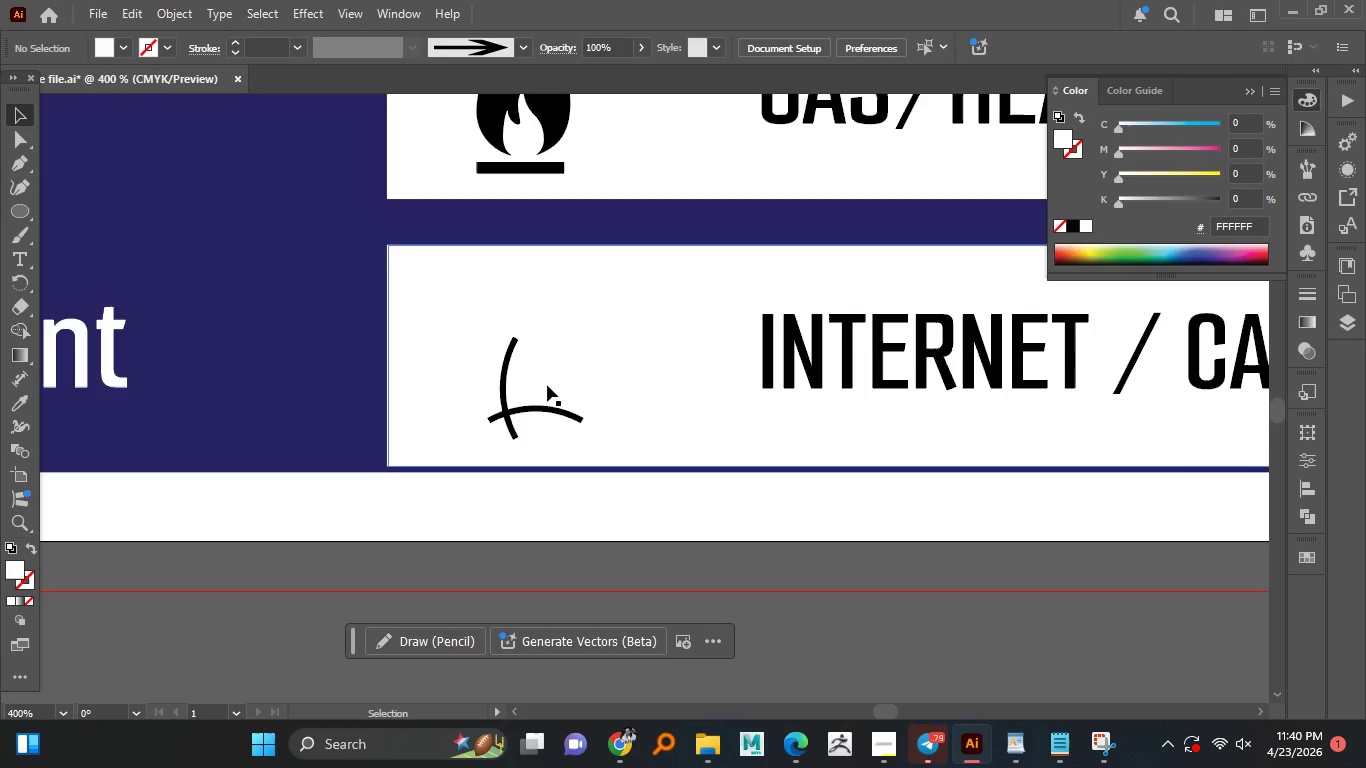 
key(Control+Z)
 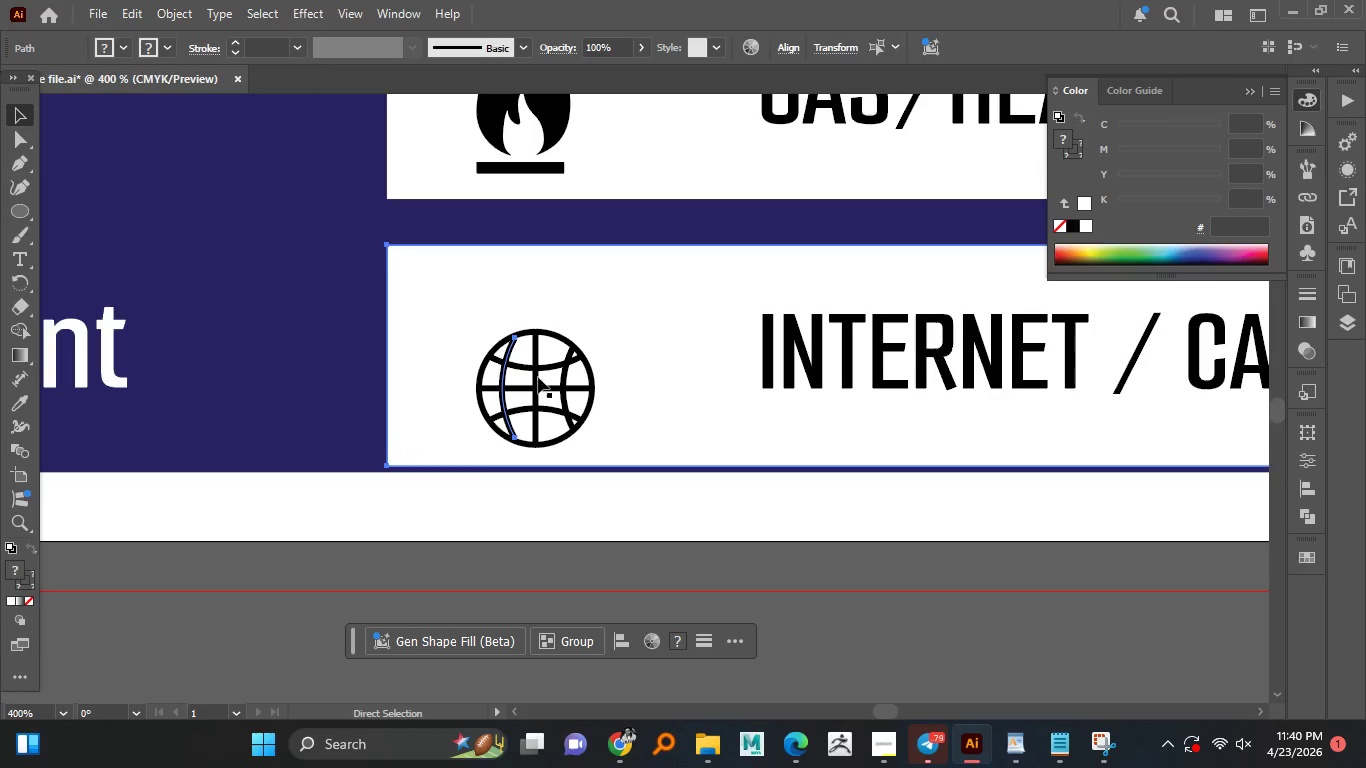 
hold_key(key=AltLeft, duration=1.5)
scroll: coordinate [511, 367], scroll_direction: up, amount: 4.0
 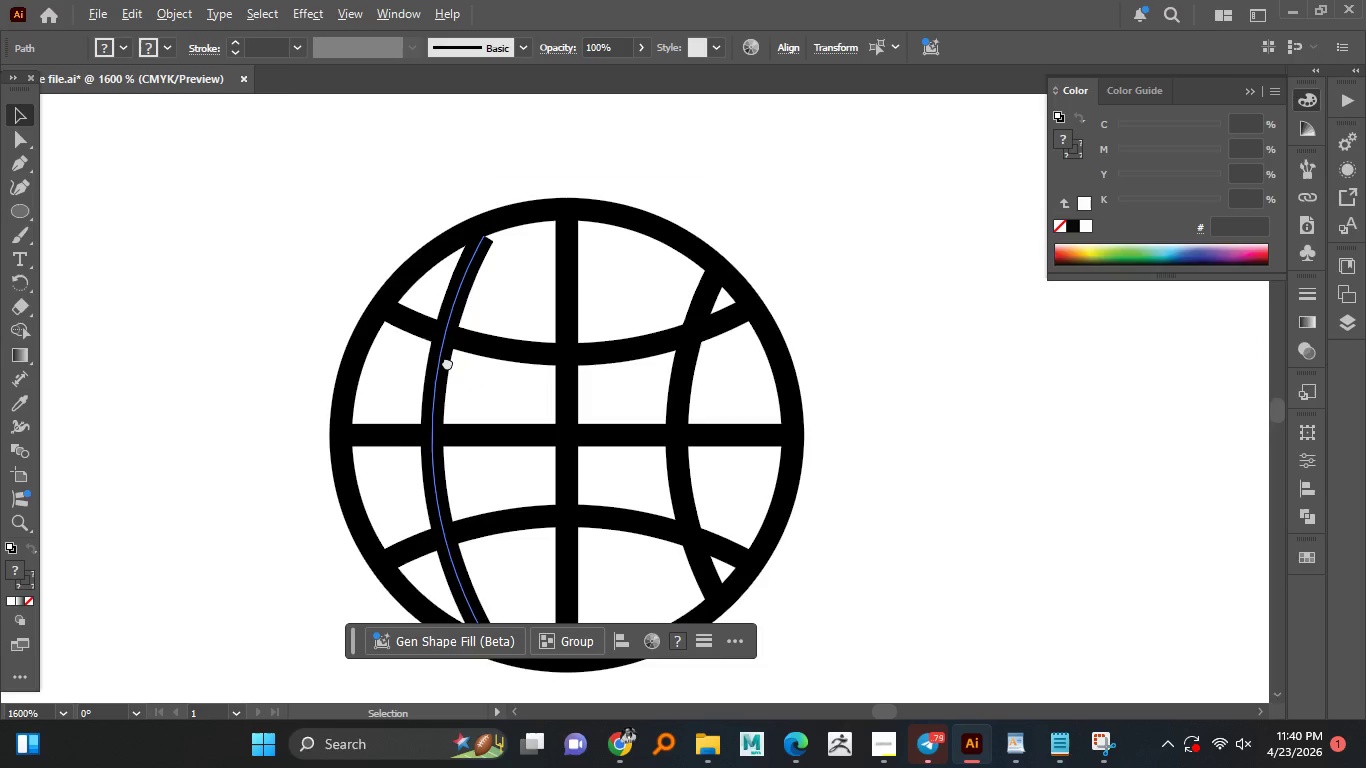 
hold_key(key=AltLeft, duration=0.33)
scroll: coordinate [394, 318], scroll_direction: up, amount: 1.0
 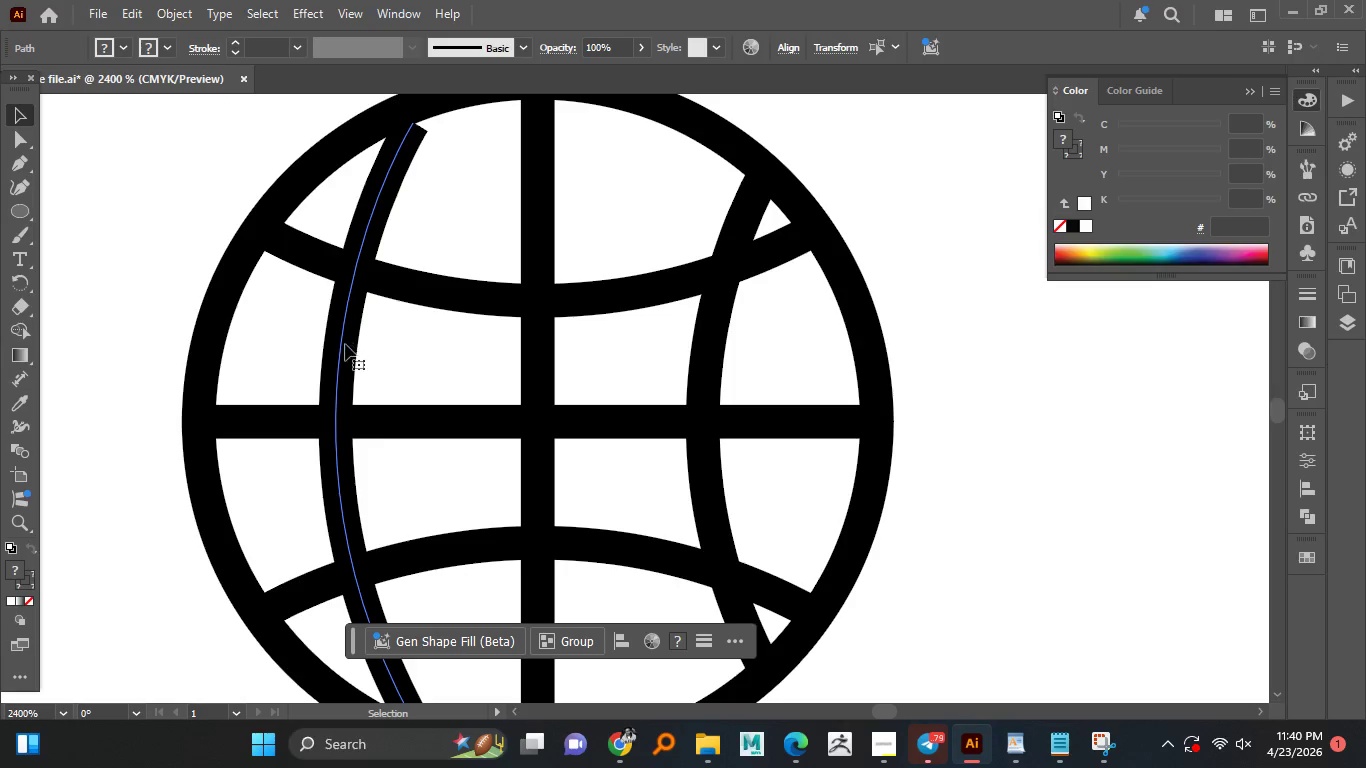 
left_click_drag(start_coordinate=[345, 344], to_coordinate=[358, 326])
 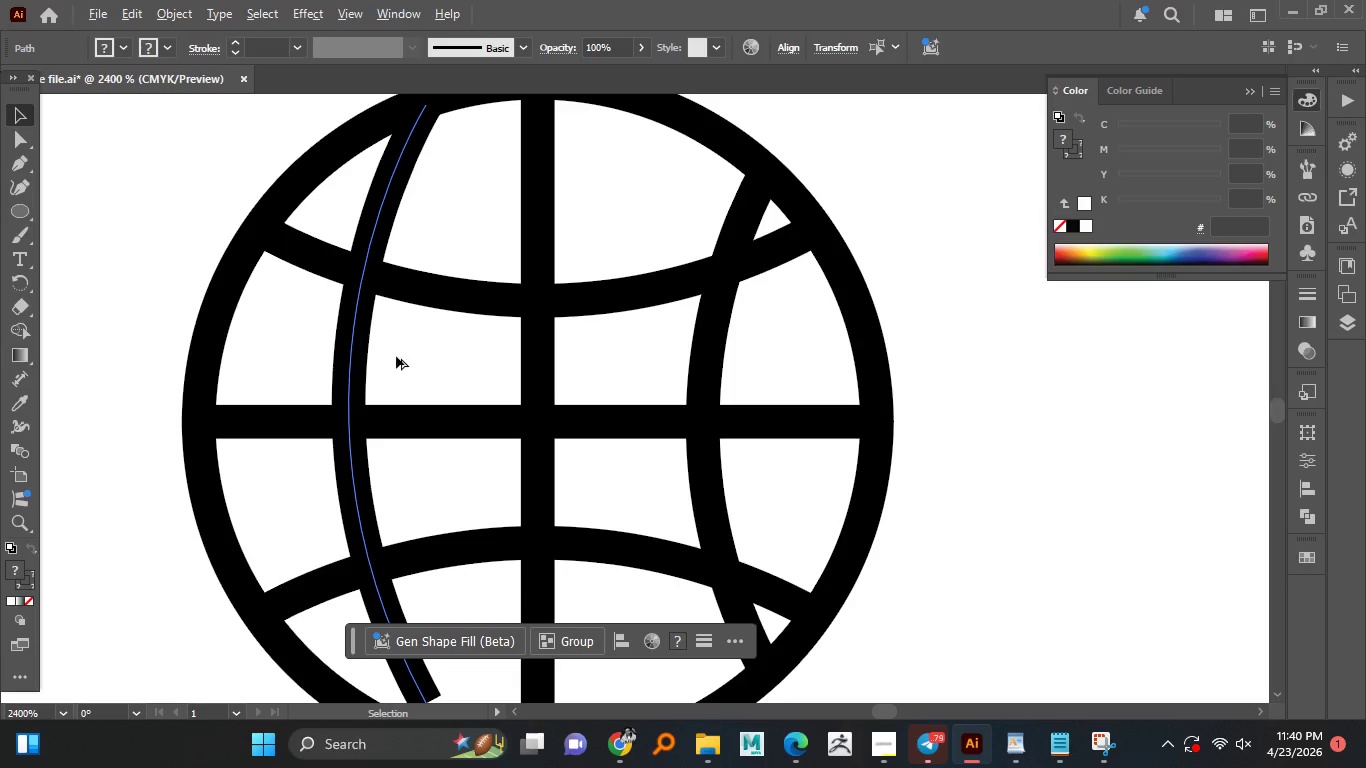 
hold_key(key=AltLeft, duration=0.81)
 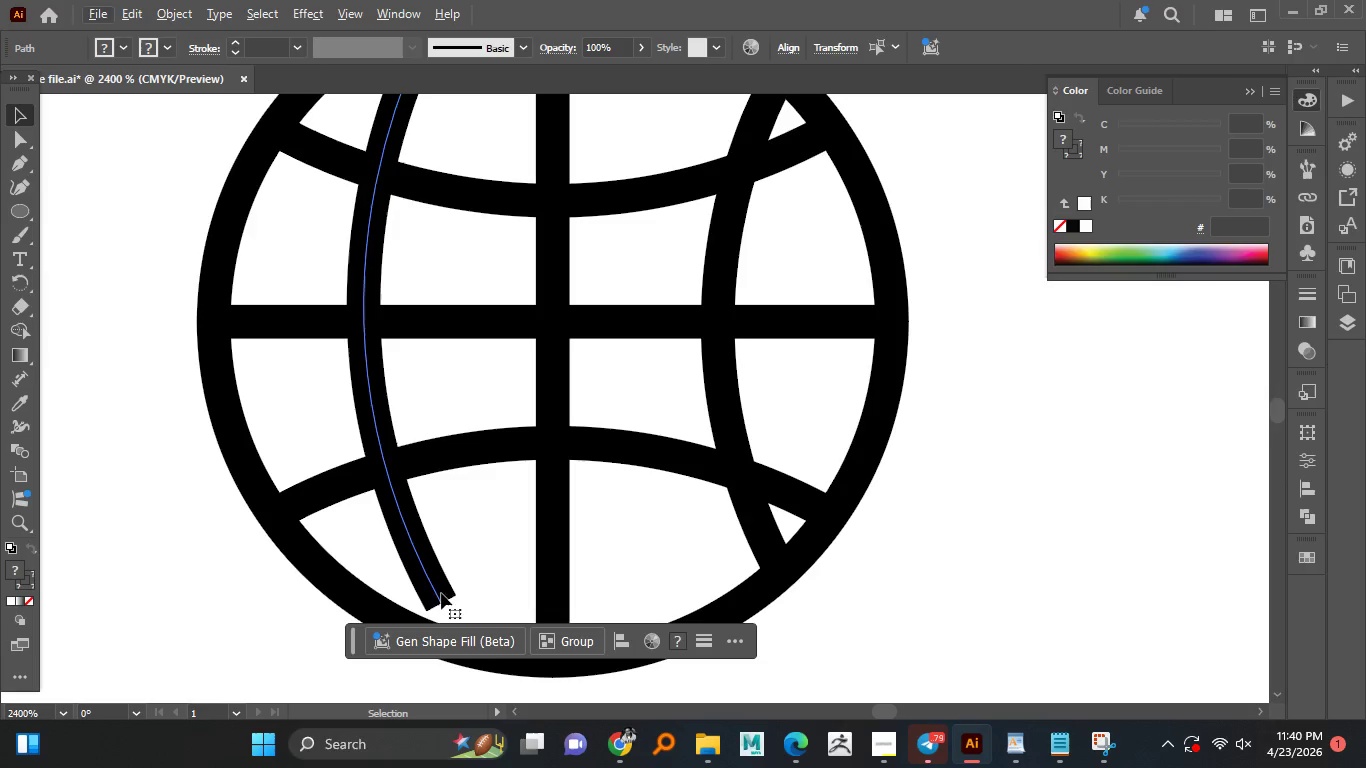 
left_click_drag(start_coordinate=[441, 593], to_coordinate=[446, 616])
 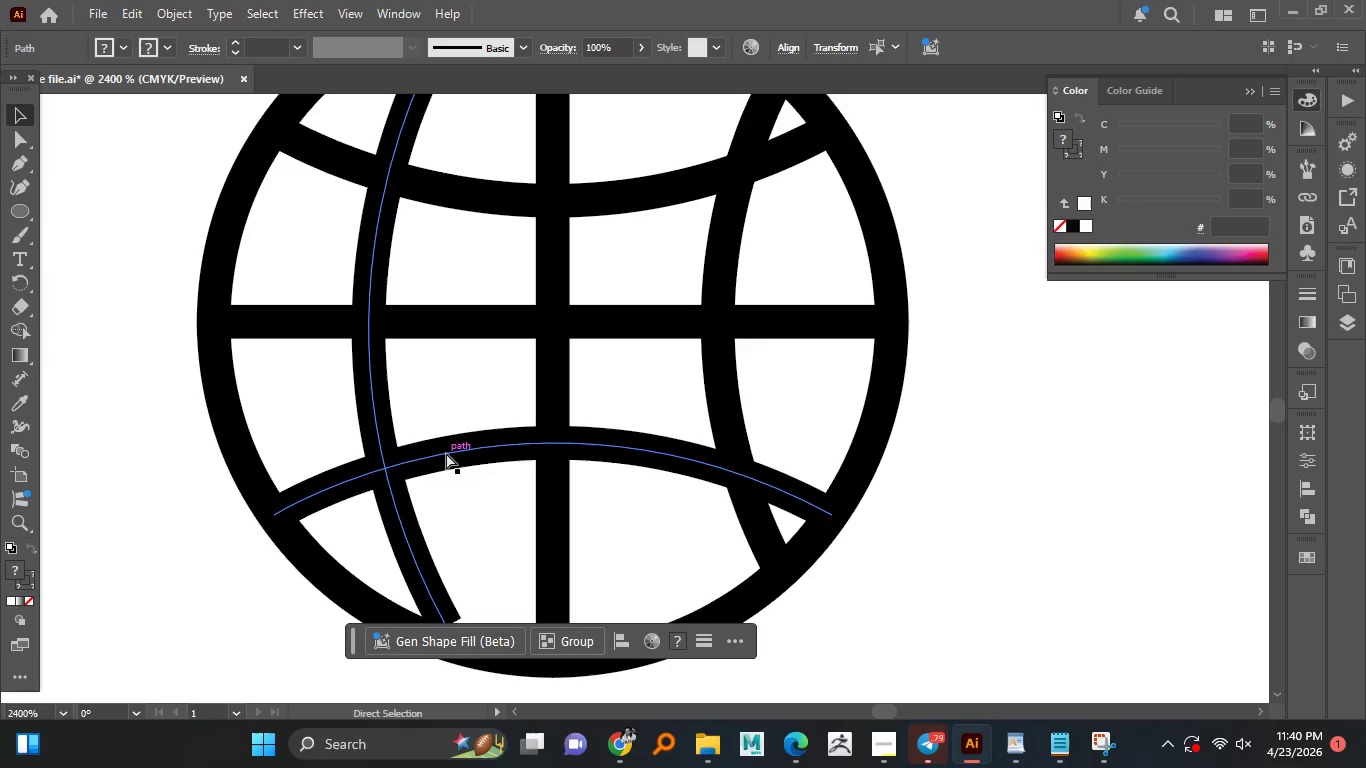 
key(Control+Z)
 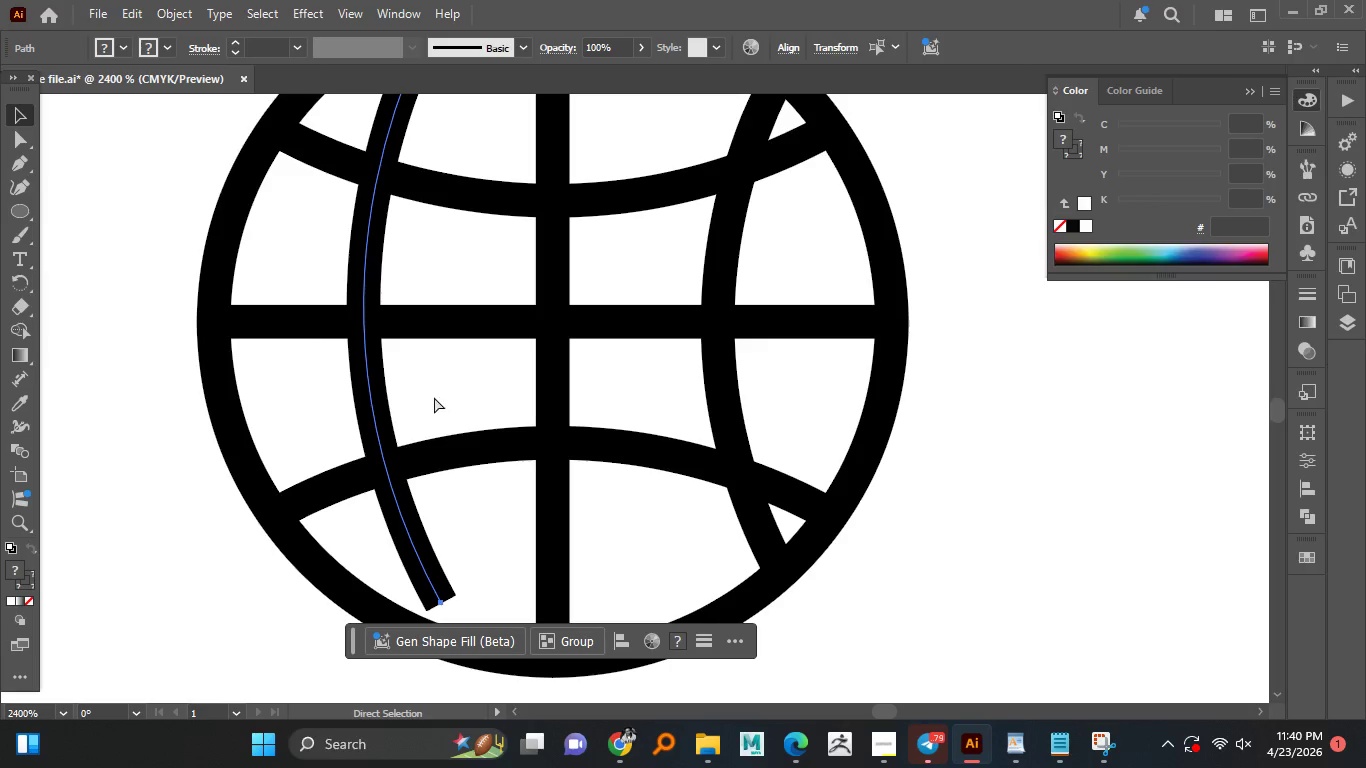 
key(Control+Z)
 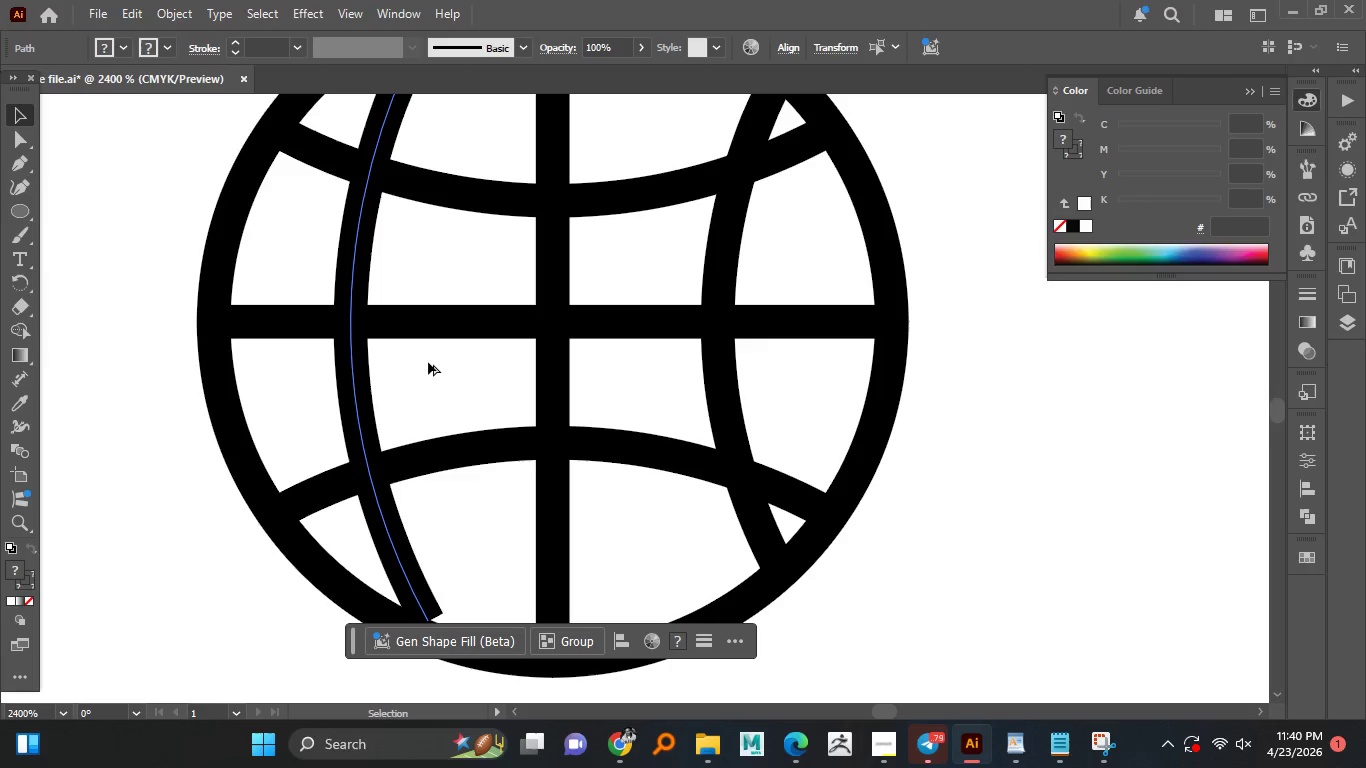 
hold_key(key=AltLeft, duration=0.72)
scroll: coordinate [428, 361], scroll_direction: down, amount: 1.0
 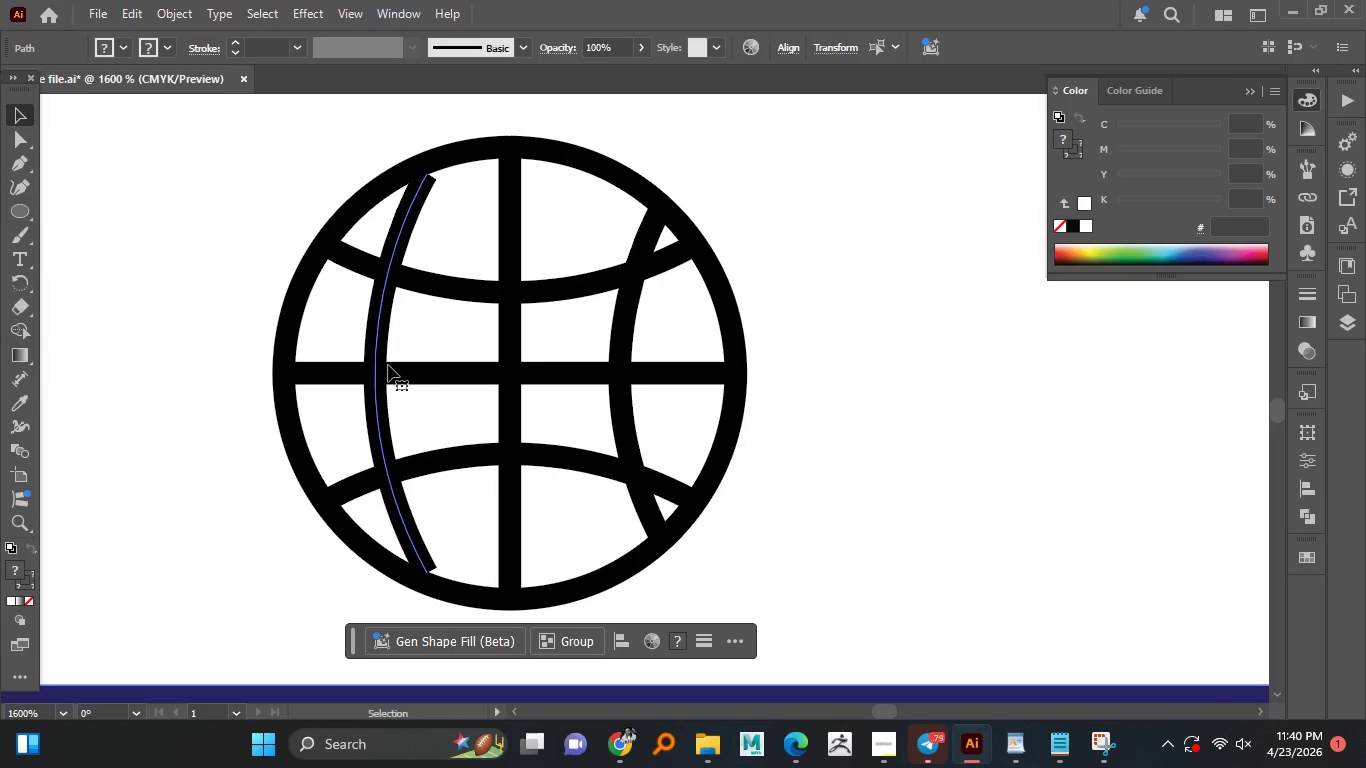 
left_click([377, 341])
 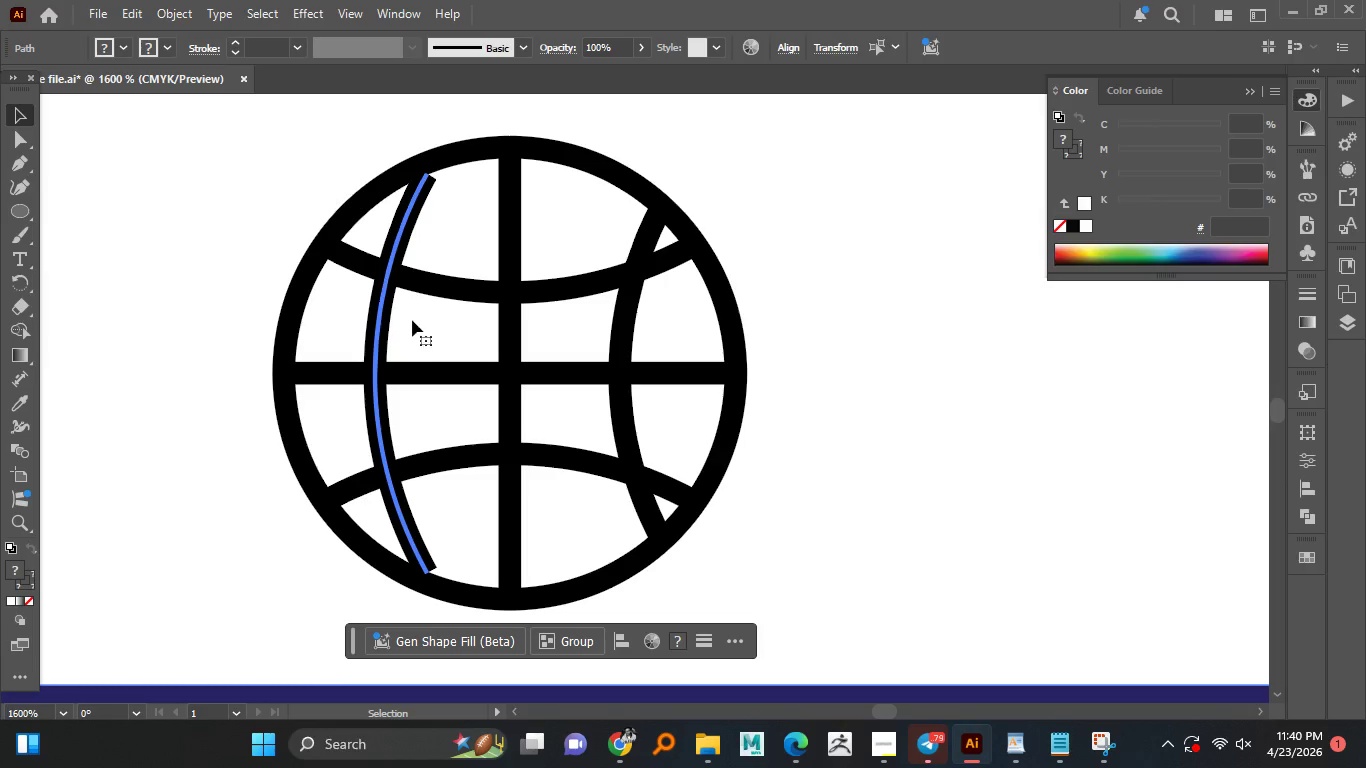 
left_click([412, 320])
 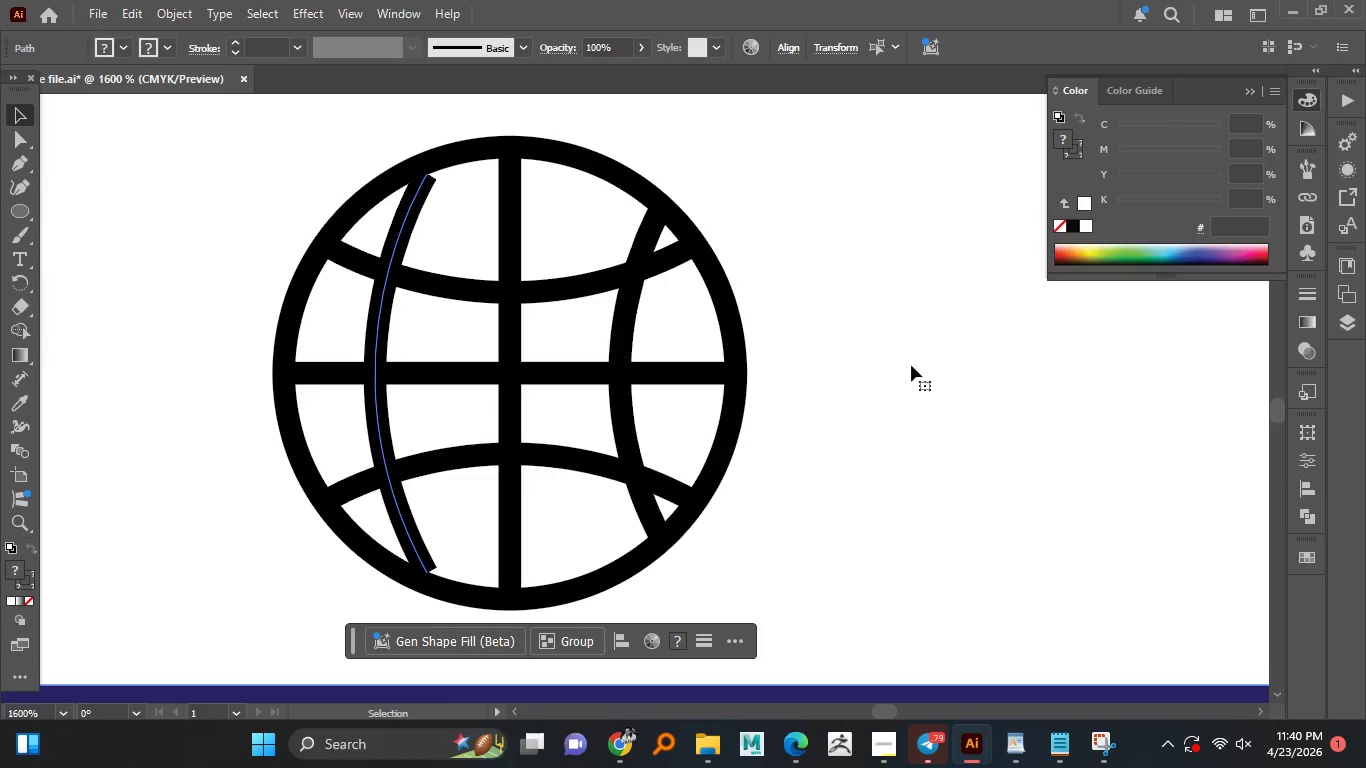 
double_click([974, 376])
 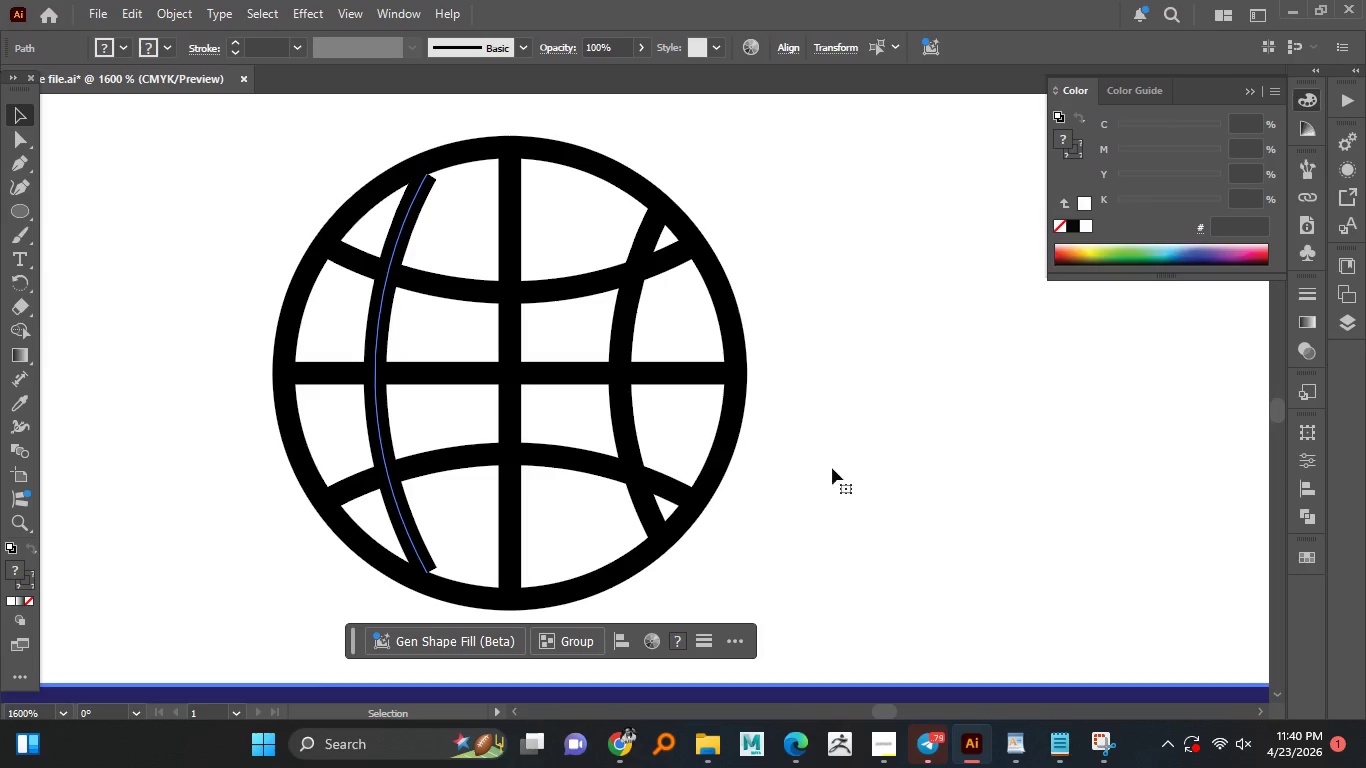 
hold_key(key=AltLeft, duration=1.3)
scroll: coordinate [828, 469], scroll_direction: down, amount: 5.0
 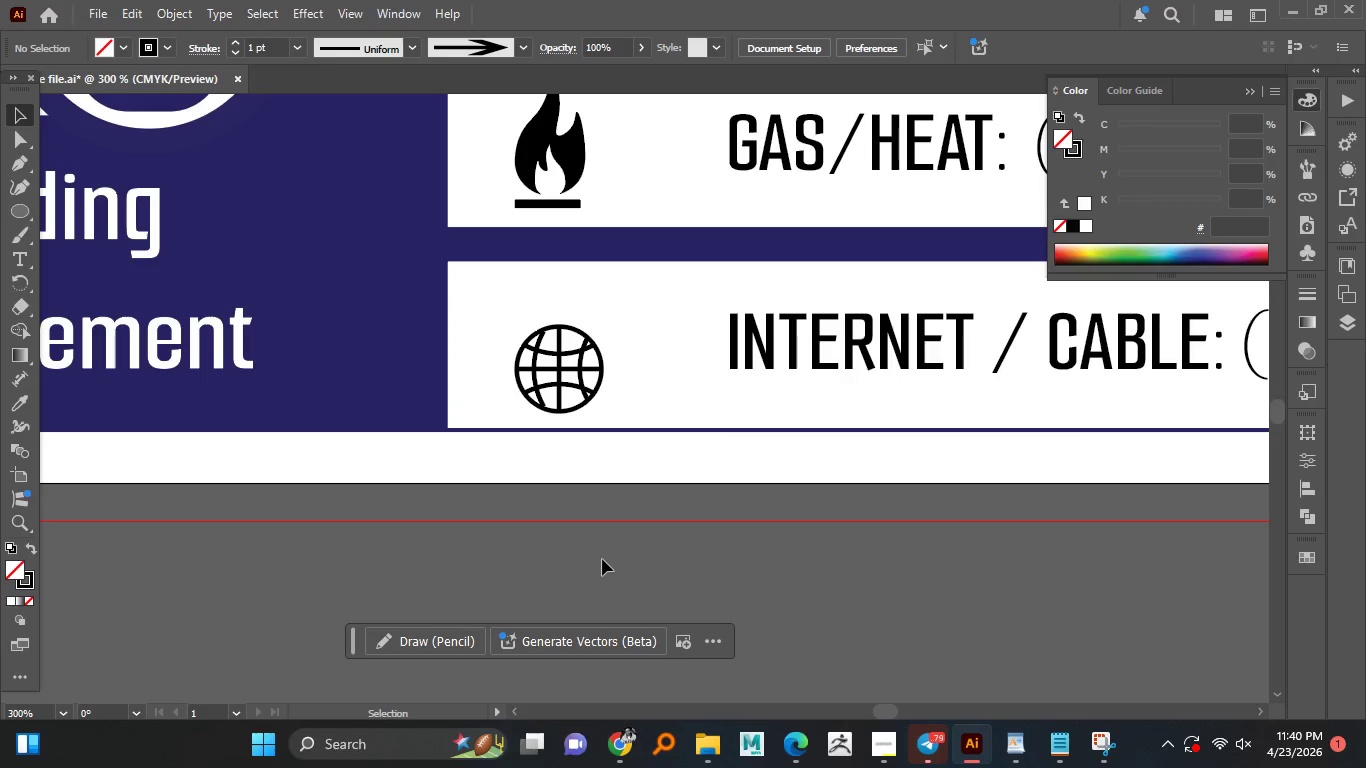 
hold_key(key=AltLeft, duration=0.42)
scroll: coordinate [513, 357], scroll_direction: up, amount: 2.0
 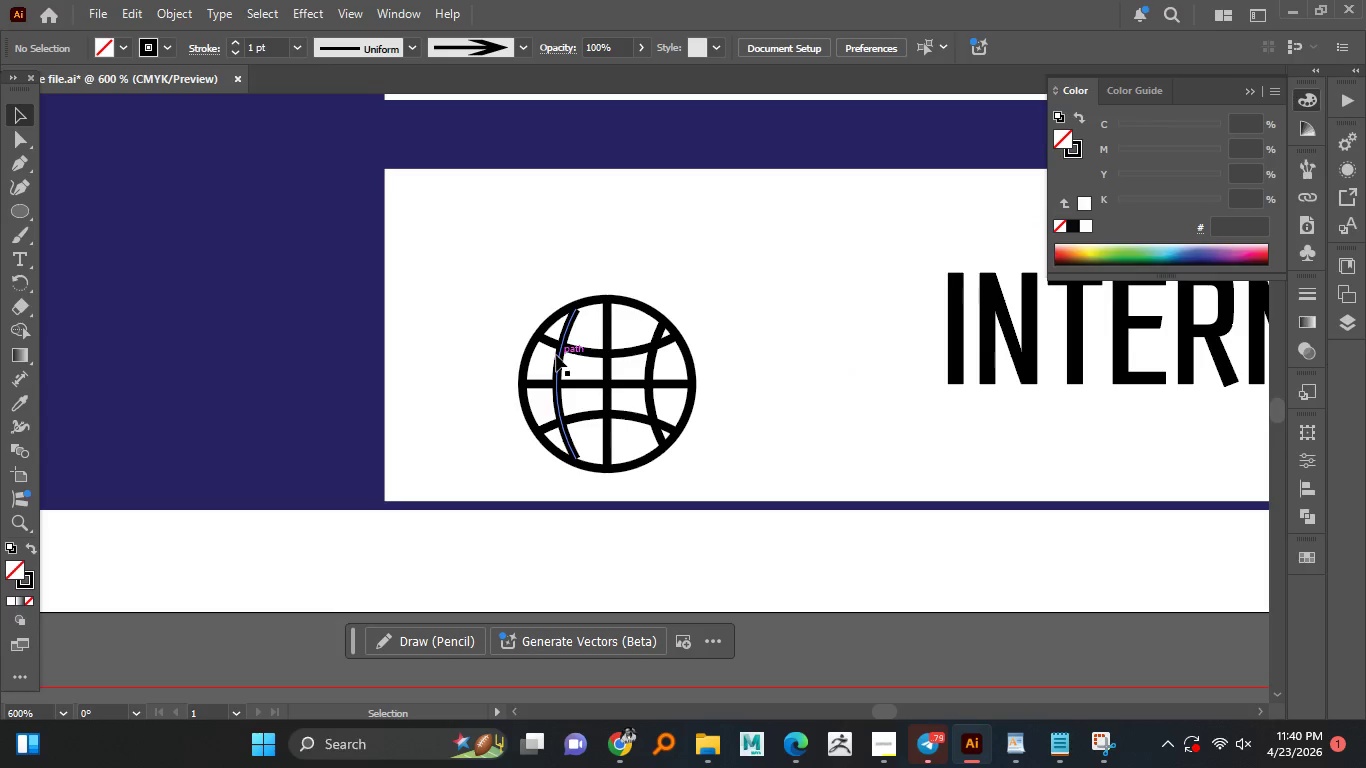 
left_click([558, 356])
 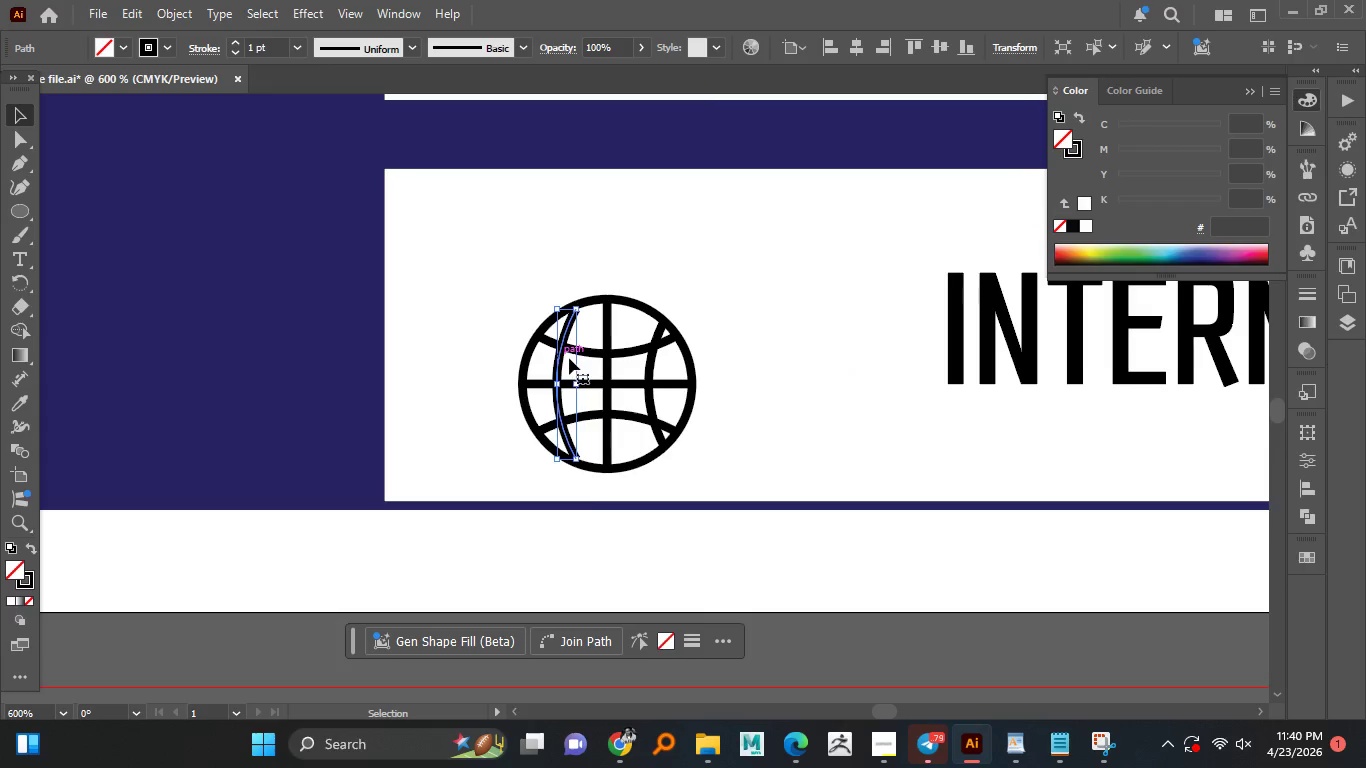 
hold_key(key=AltLeft, duration=12.31)
scroll: coordinate [567, 358], scroll_direction: up, amount: 3.0
 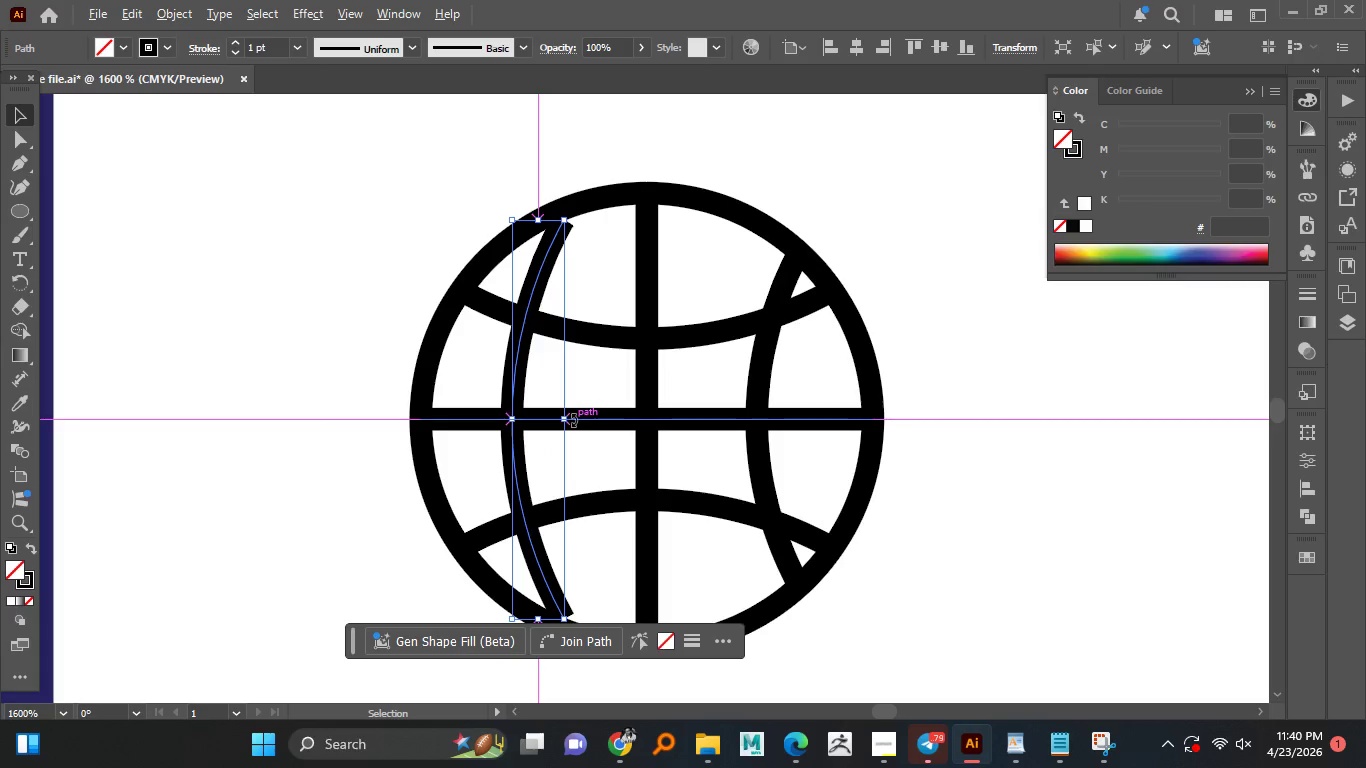 
hold_key(key=ShiftLeft, duration=1.53)
 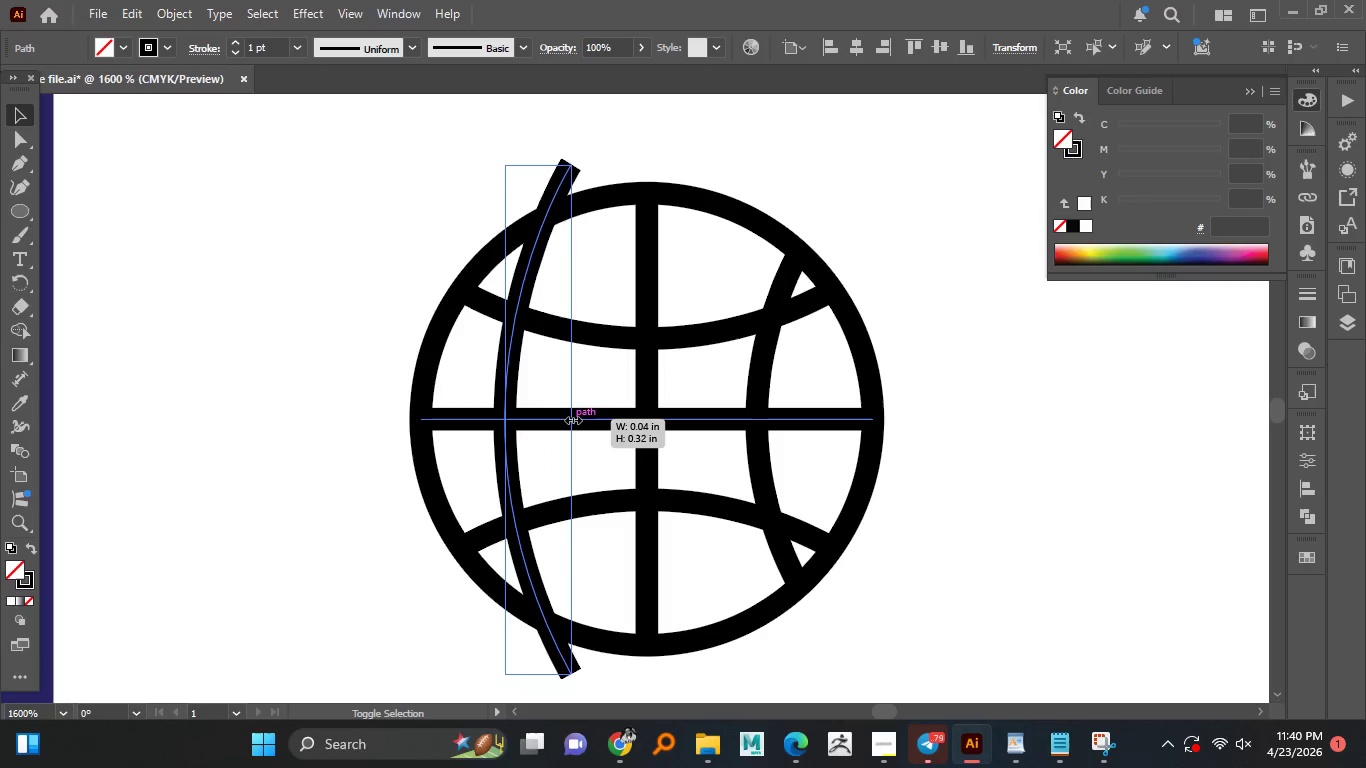 
hold_key(key=ShiftLeft, duration=1.5)
 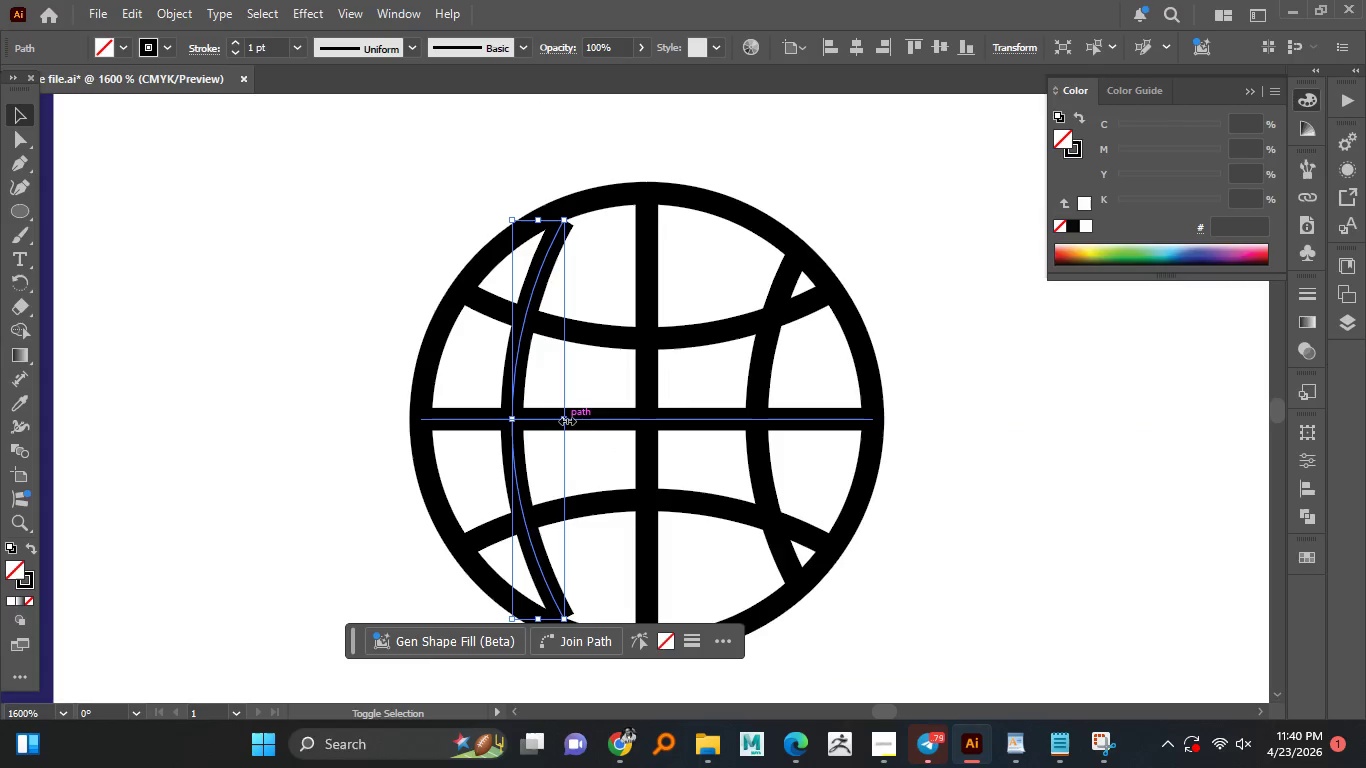 
key(Alt+Shift+ShiftLeft)
 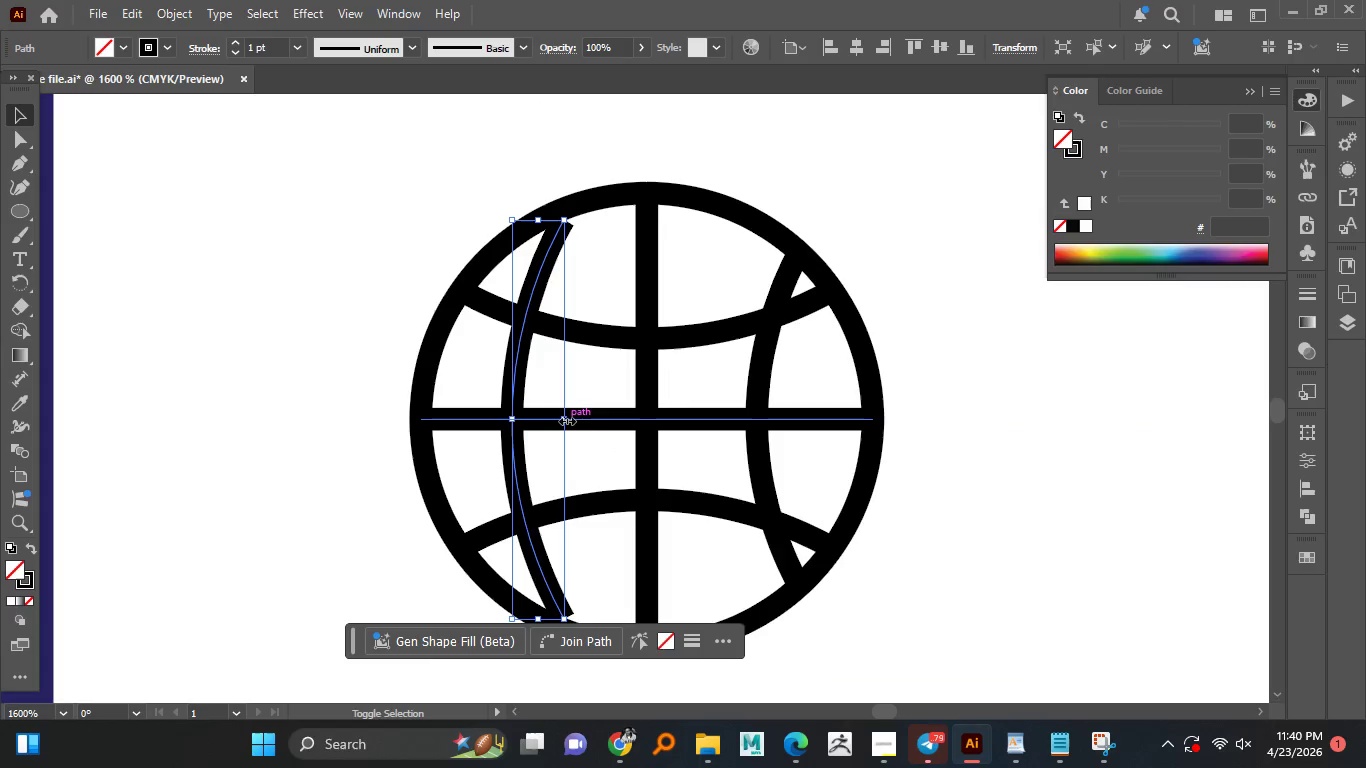 
key(Alt+Shift+ShiftLeft)
 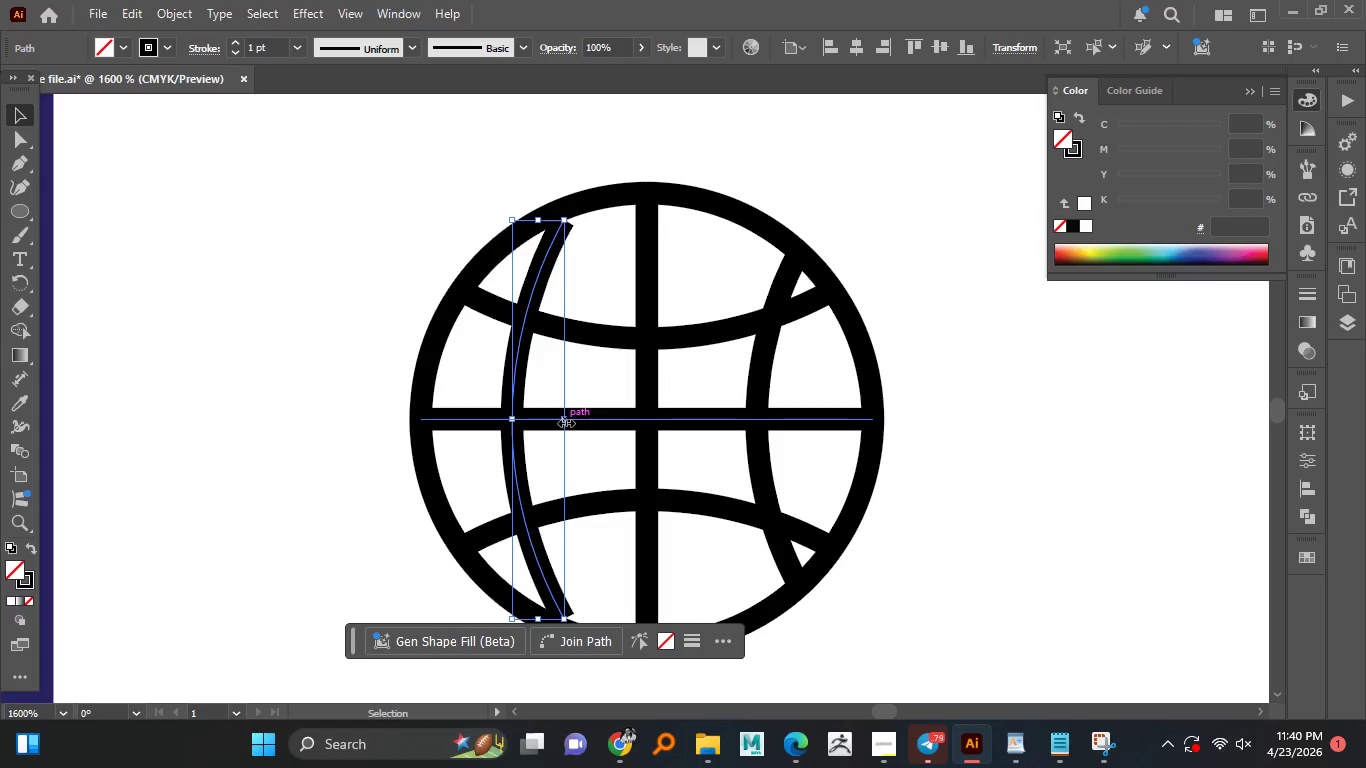 
key(Alt+Shift+ShiftLeft)
 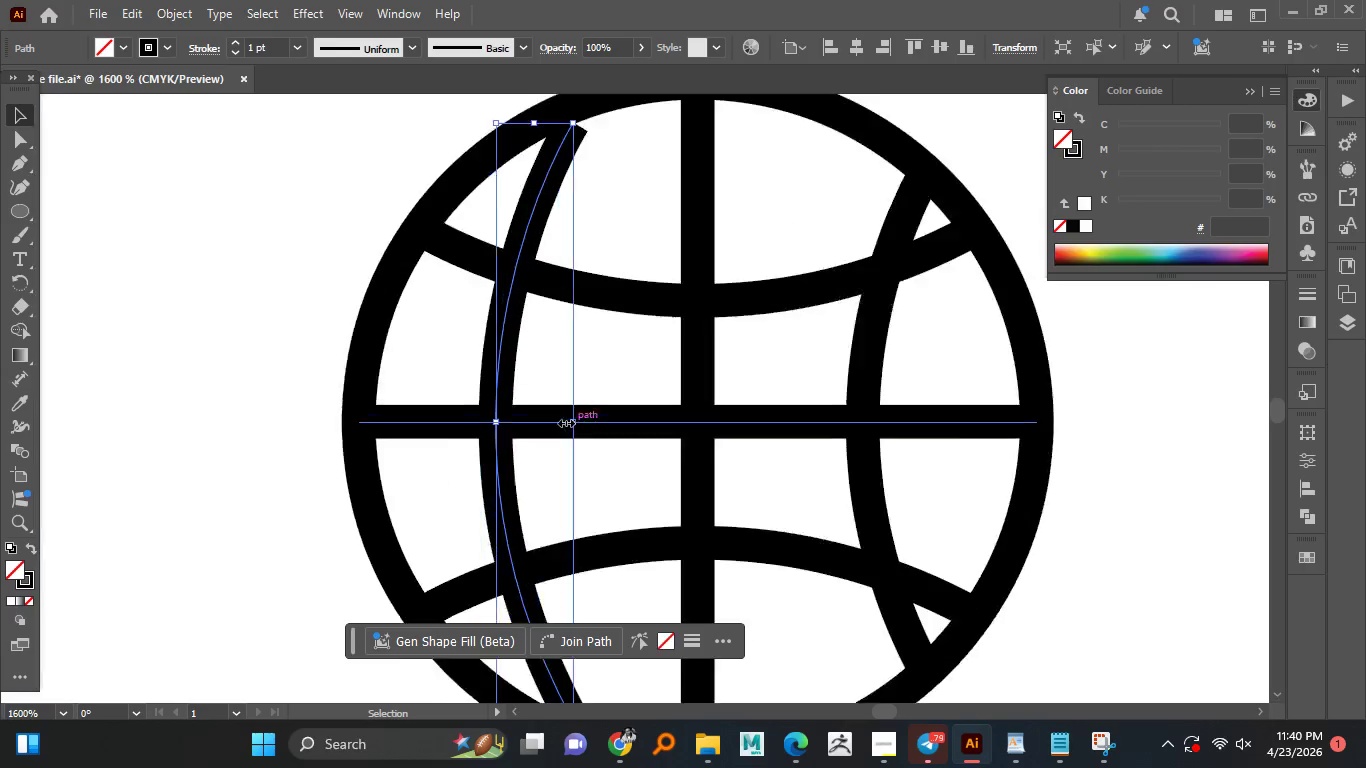 
scroll: coordinate [562, 425], scroll_direction: up, amount: 4.0
 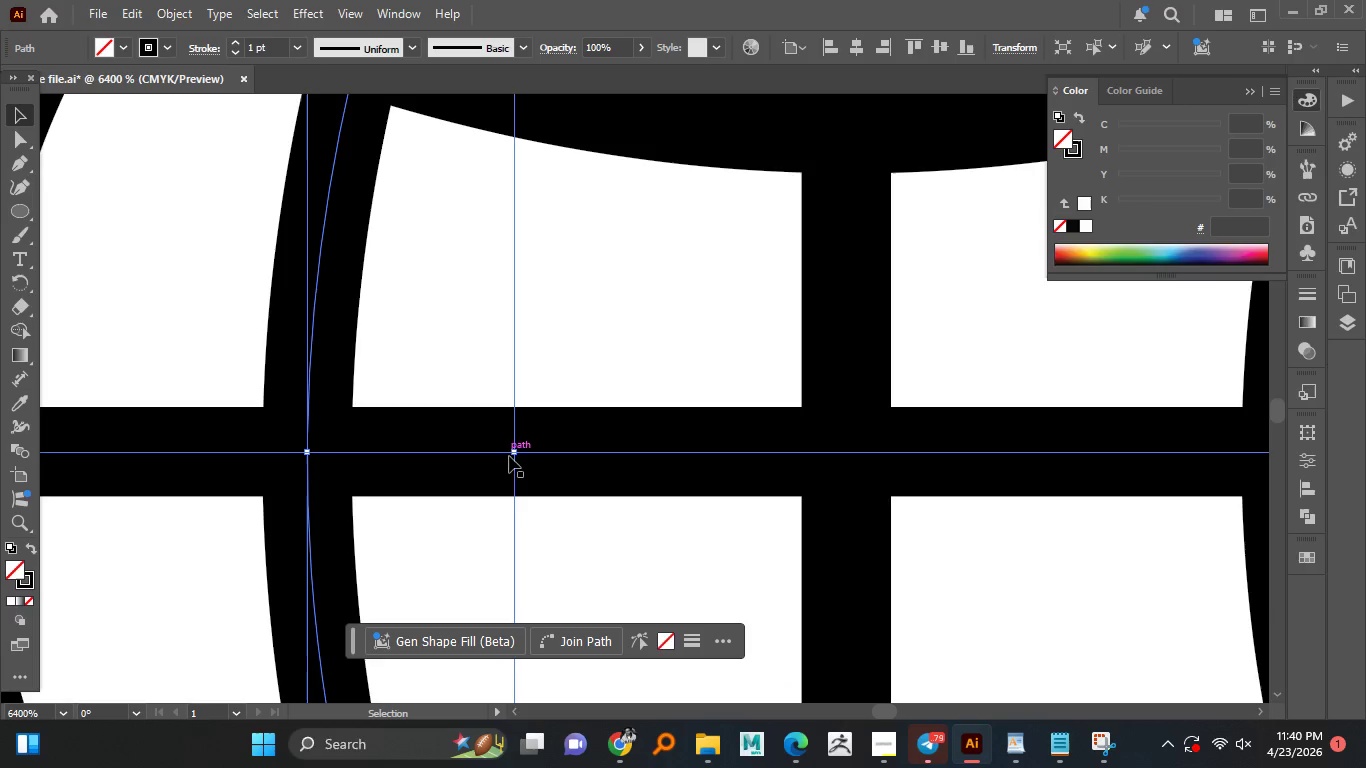 
hold_key(key=ShiftLeft, duration=1.51)
left_click_drag(start_coordinate=[516, 454], to_coordinate=[524, 454])
 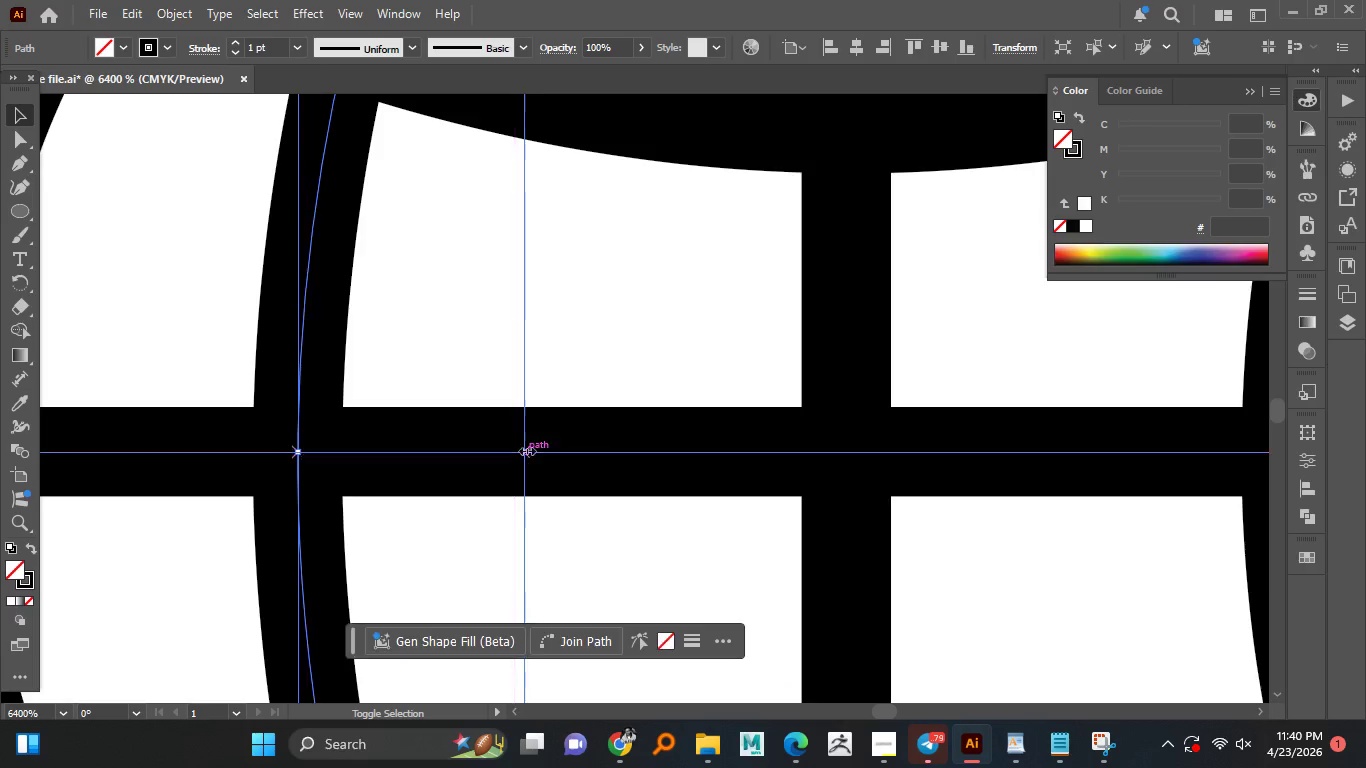 
key(Alt+Shift+ShiftLeft)
 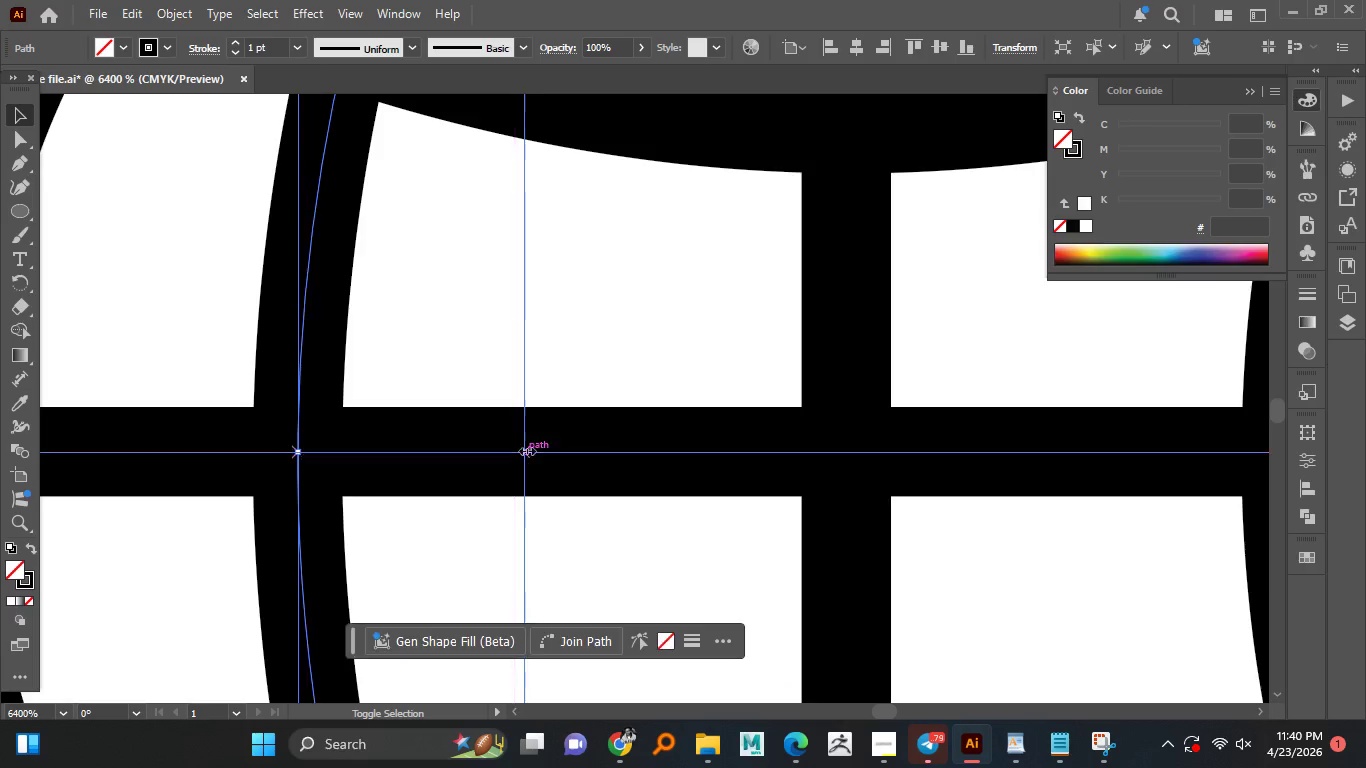 
key(Alt+Shift+ShiftLeft)
 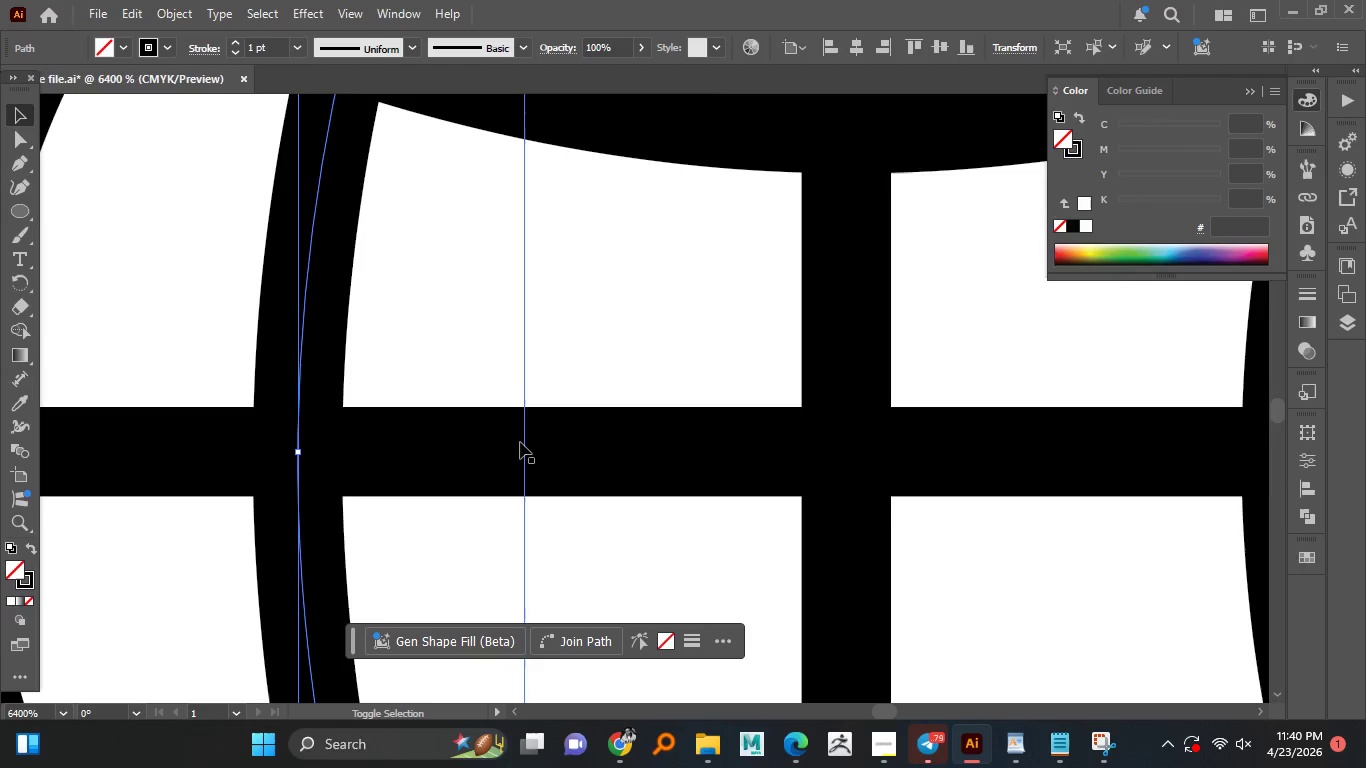 
key(Alt+Shift+ShiftLeft)
 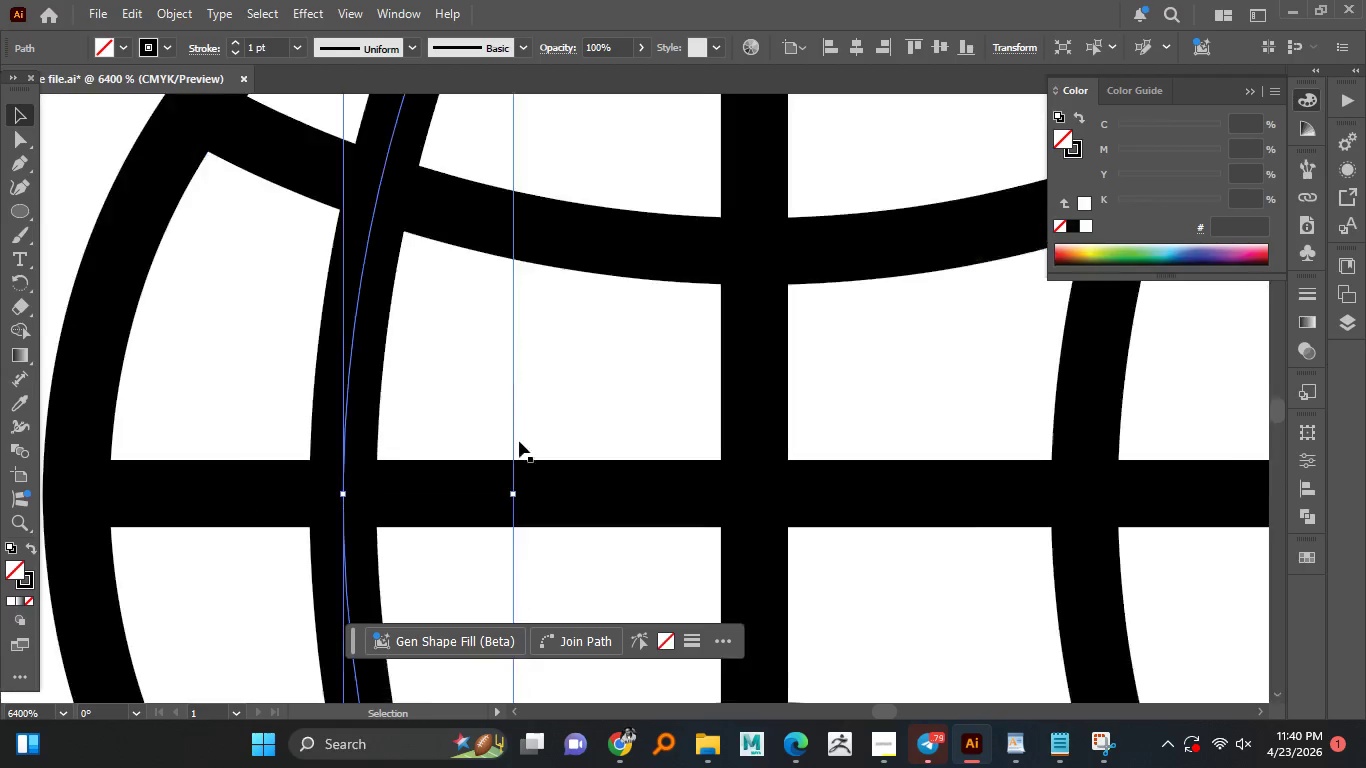 
scroll: coordinate [519, 441], scroll_direction: down, amount: 4.0
 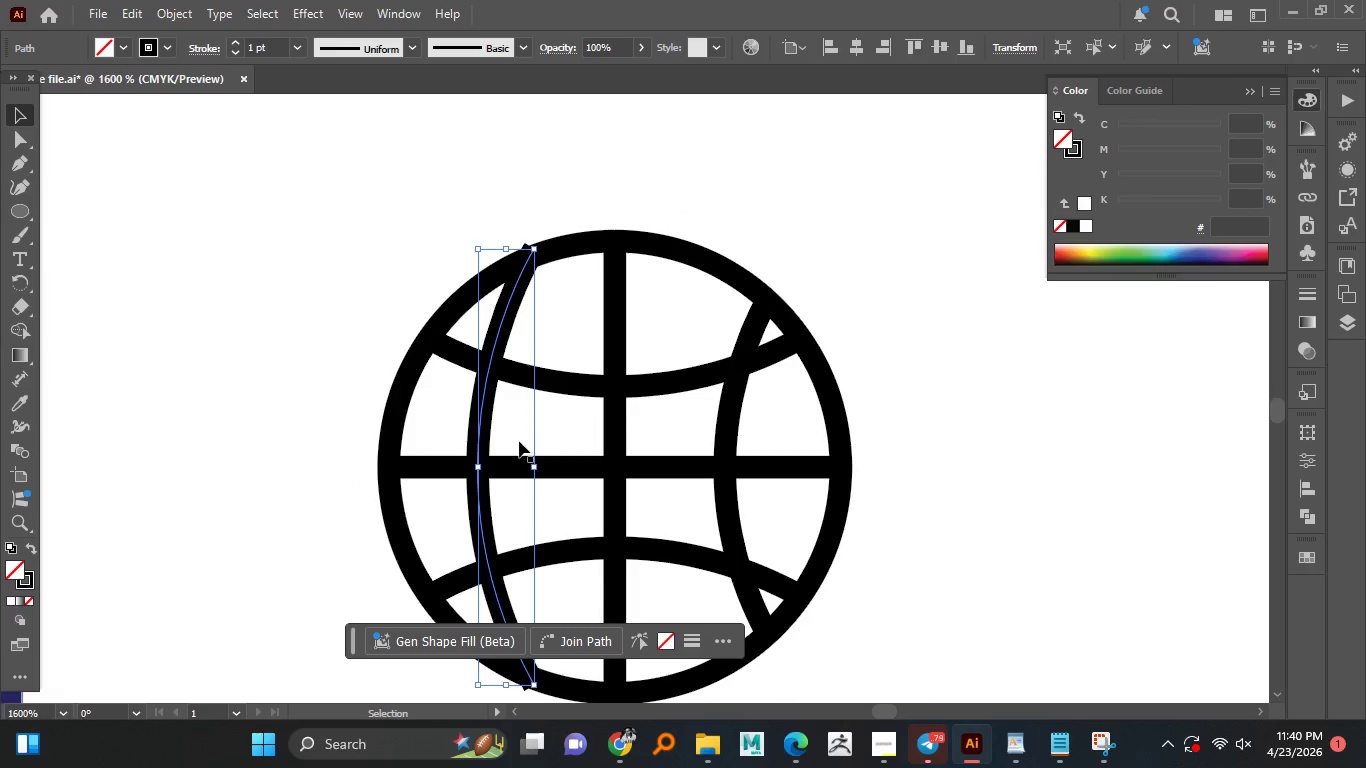 
scroll: coordinate [519, 441], scroll_direction: up, amount: 2.0
 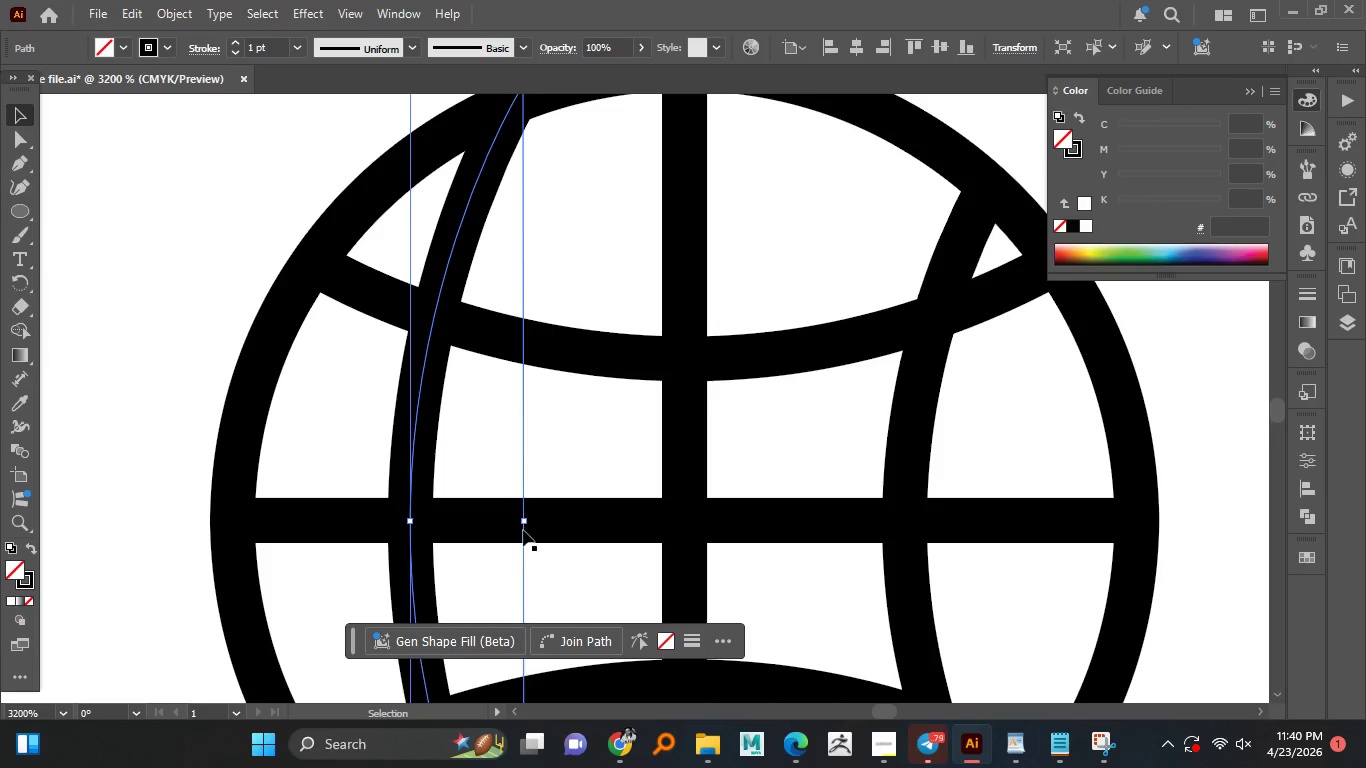 
hold_key(key=ShiftLeft, duration=1.38)
 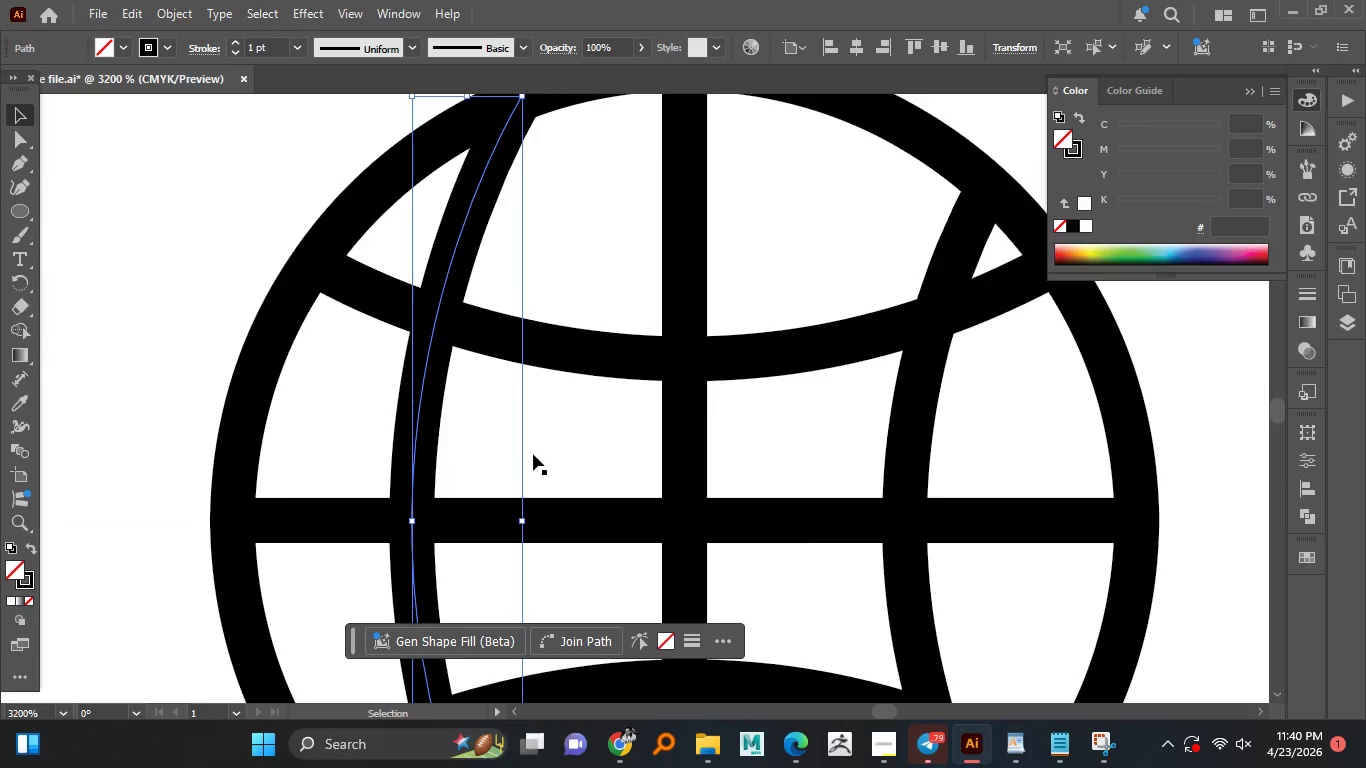 
scroll: coordinate [533, 454], scroll_direction: down, amount: 1.0
 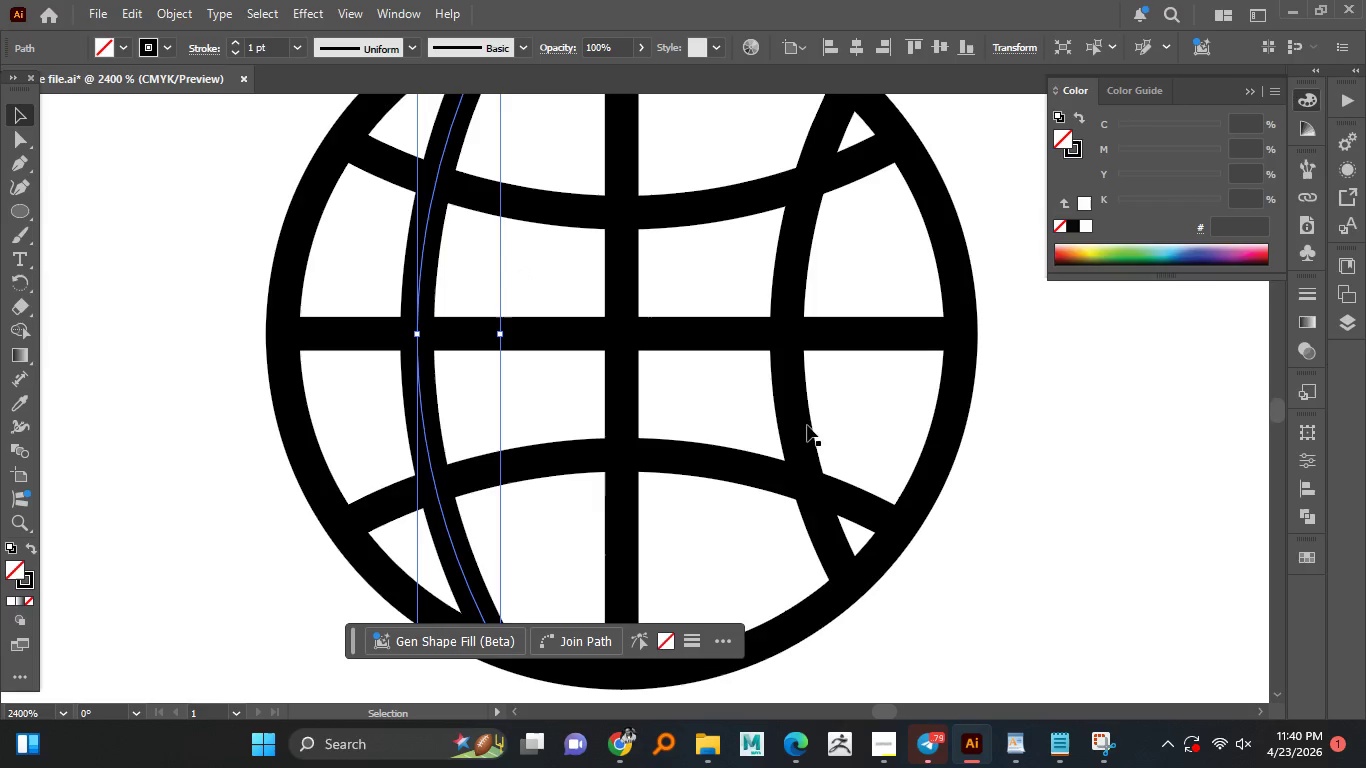 
double_click([804, 425])
 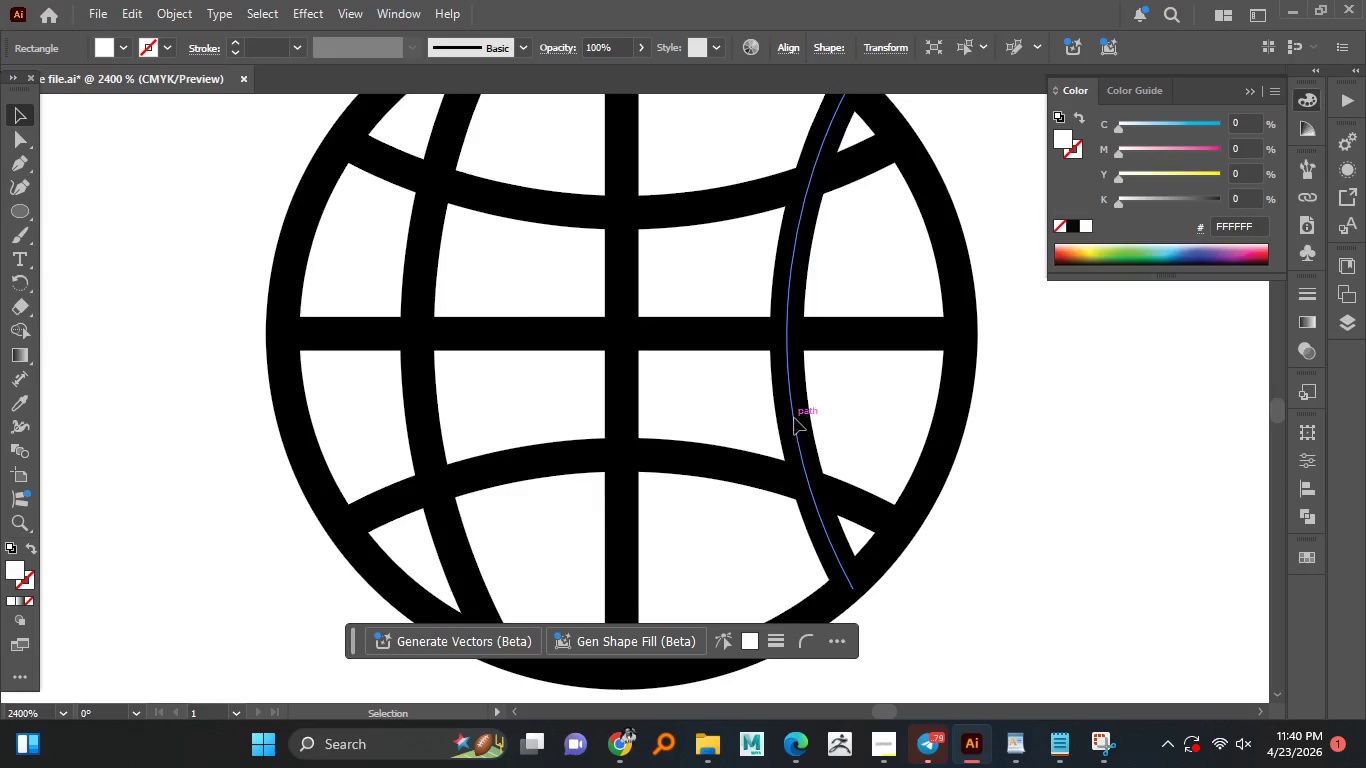 
triple_click([794, 418])
 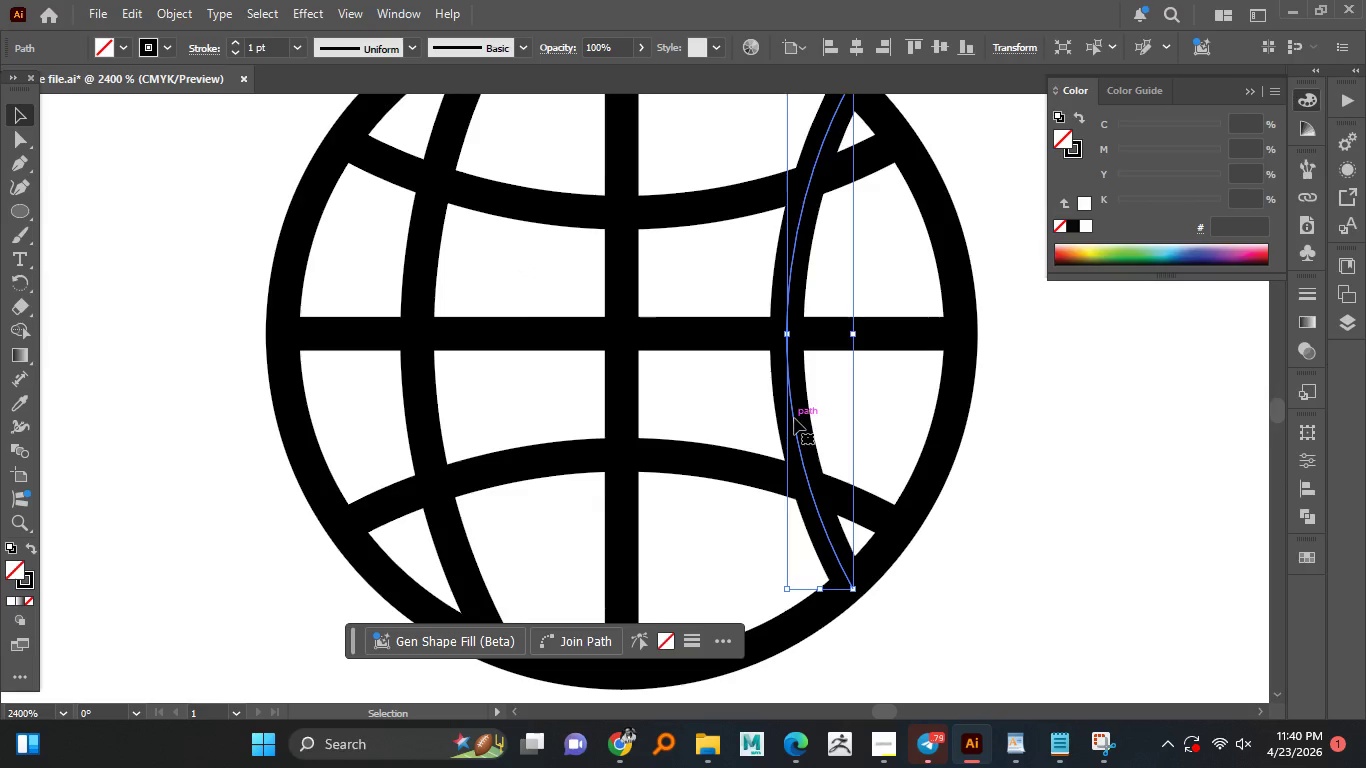 
key(Delete)
 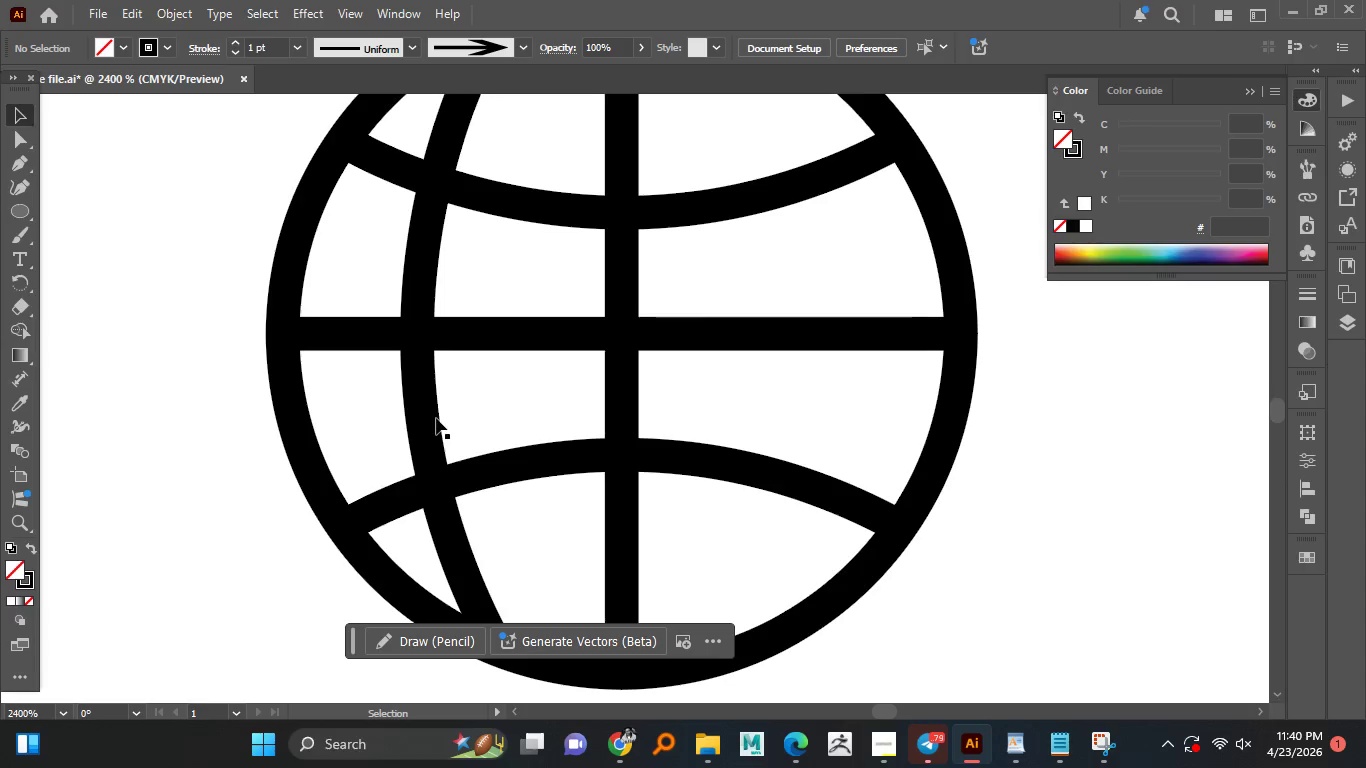 
left_click([436, 418])
 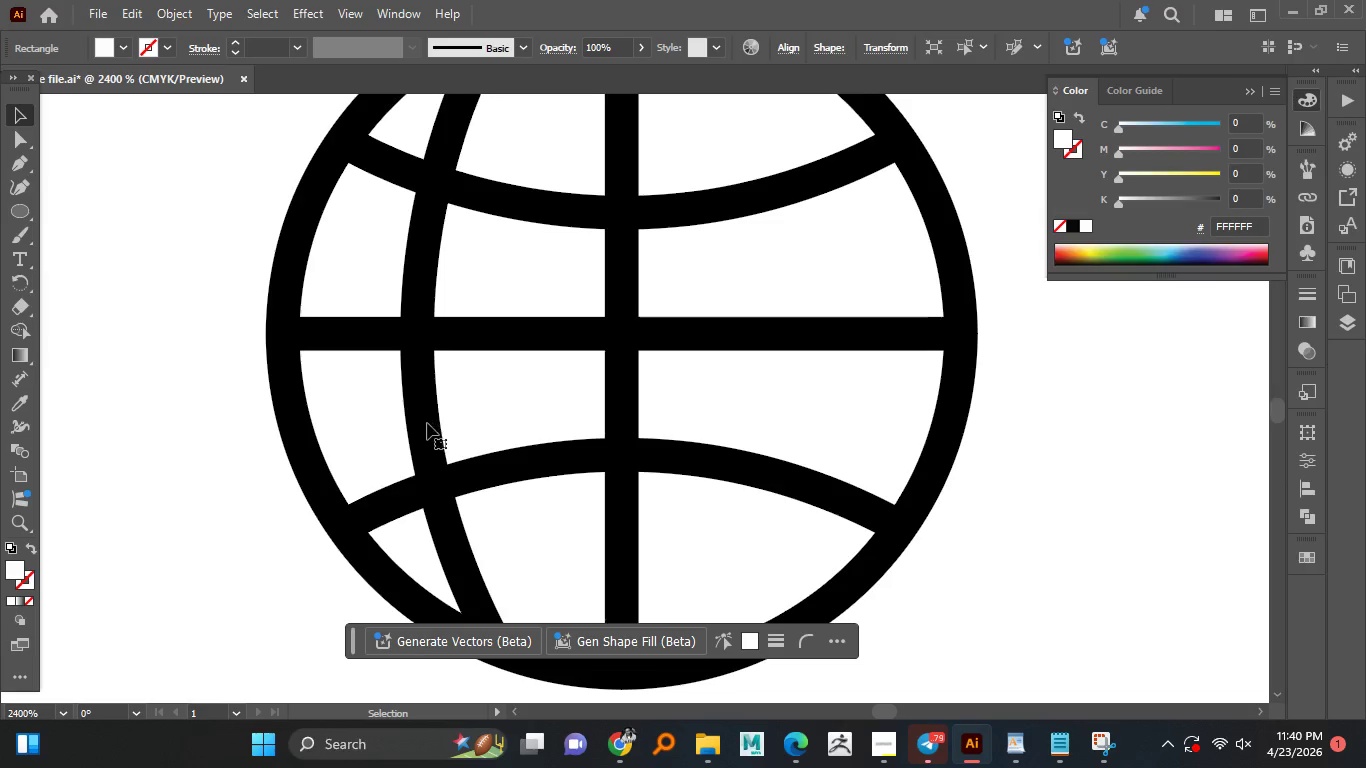 
left_click([425, 424])
 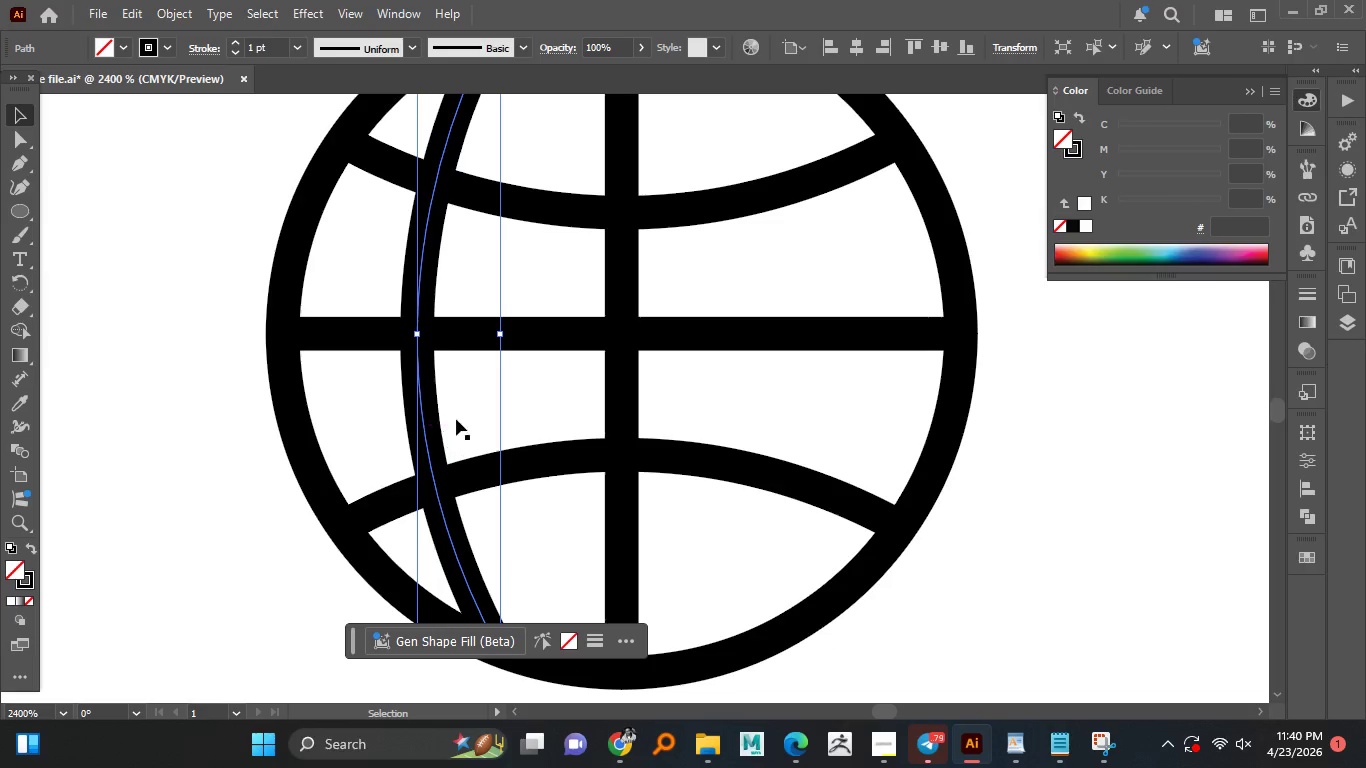 
hold_key(key=AltLeft, duration=0.86)
scroll: coordinate [462, 403], scroll_direction: down, amount: 2.0
 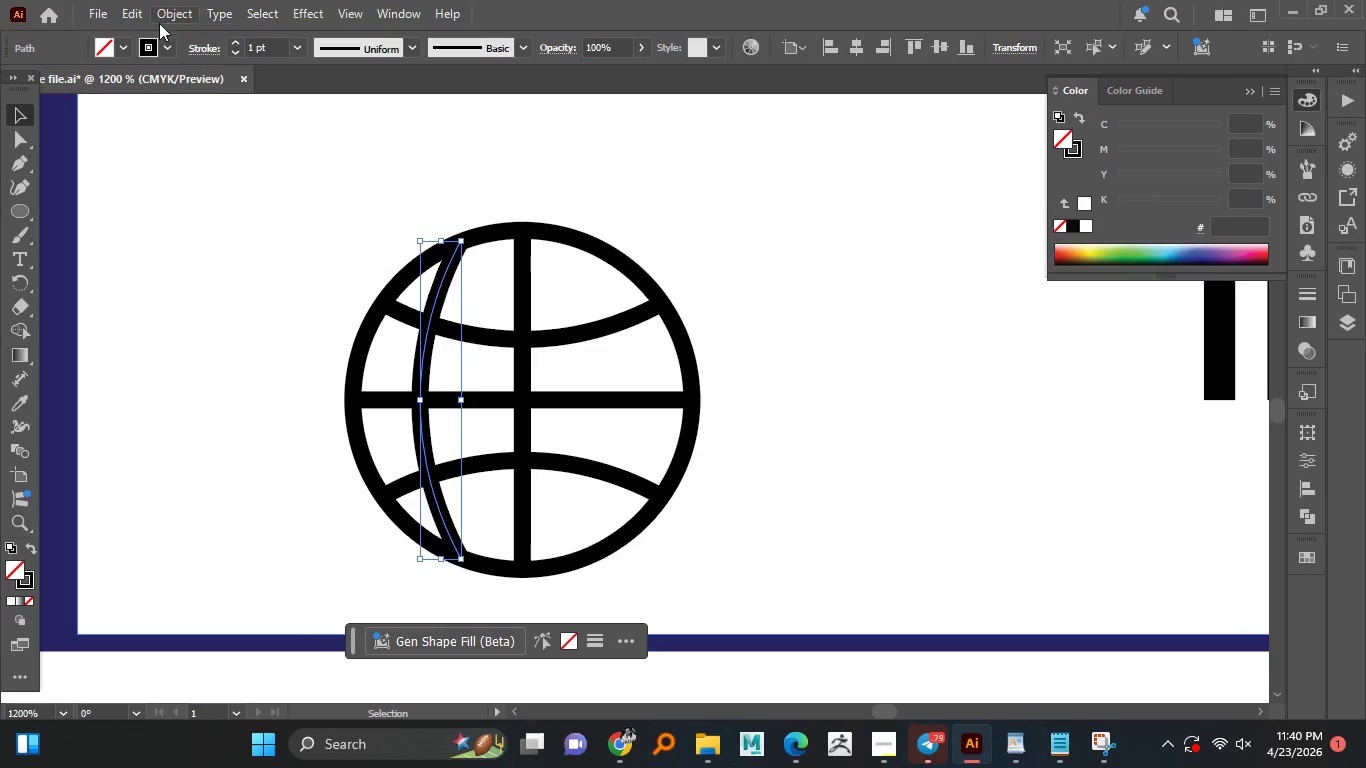 
left_click([171, 16])
 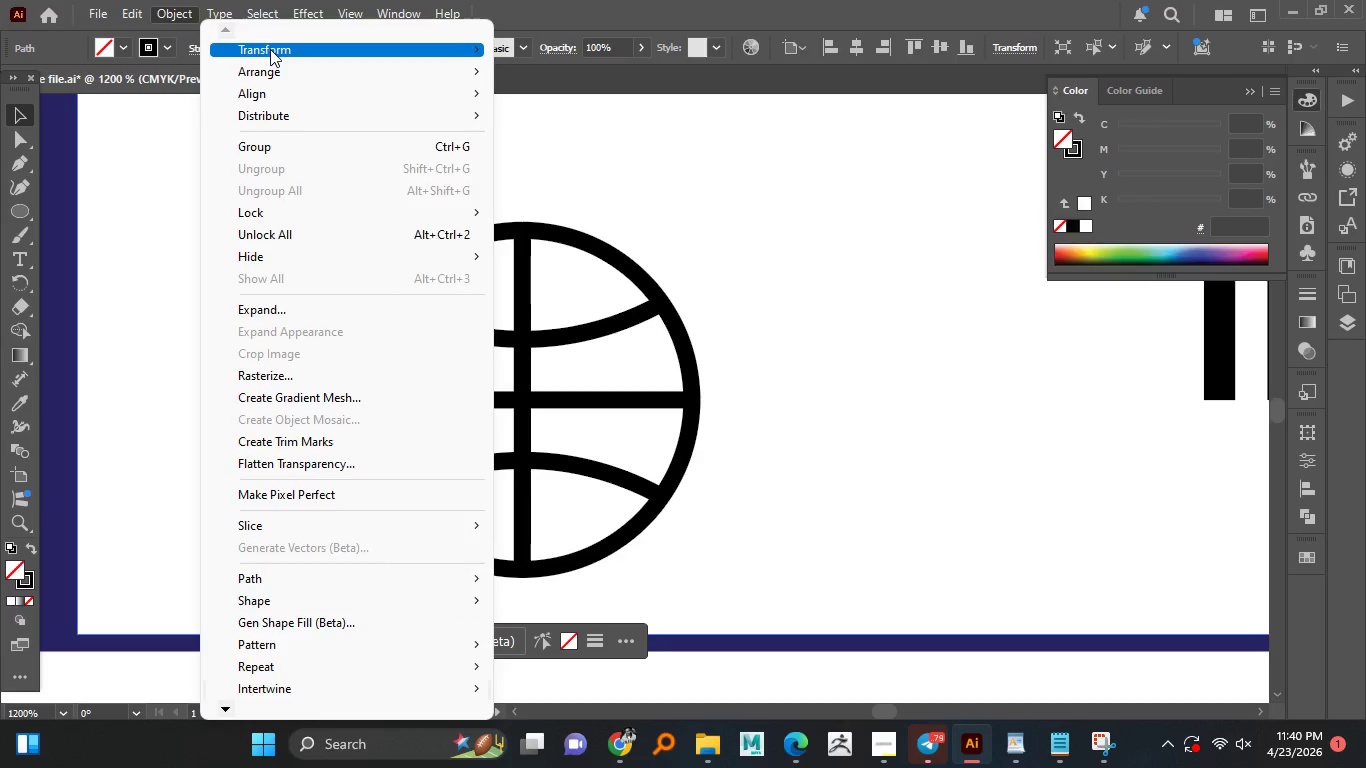 
left_click([270, 49])
 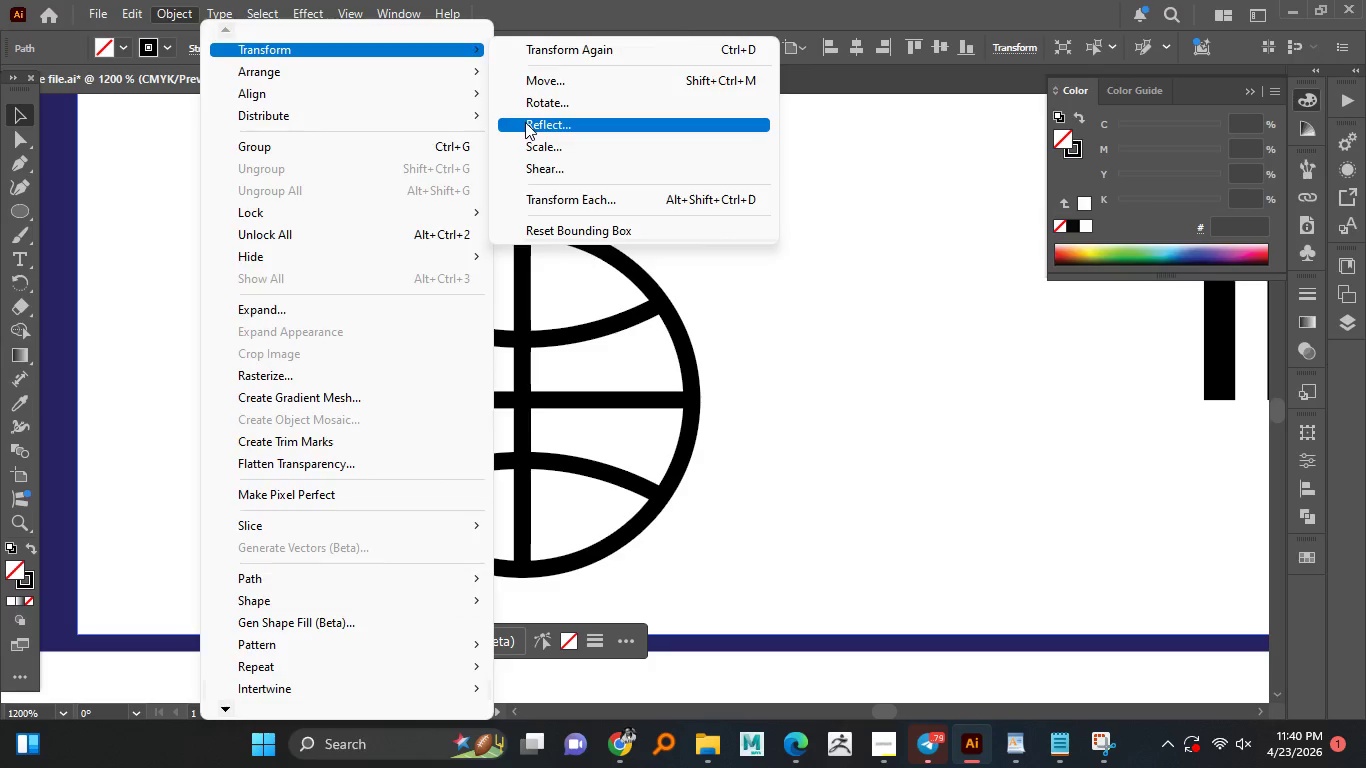 
left_click([527, 122])
 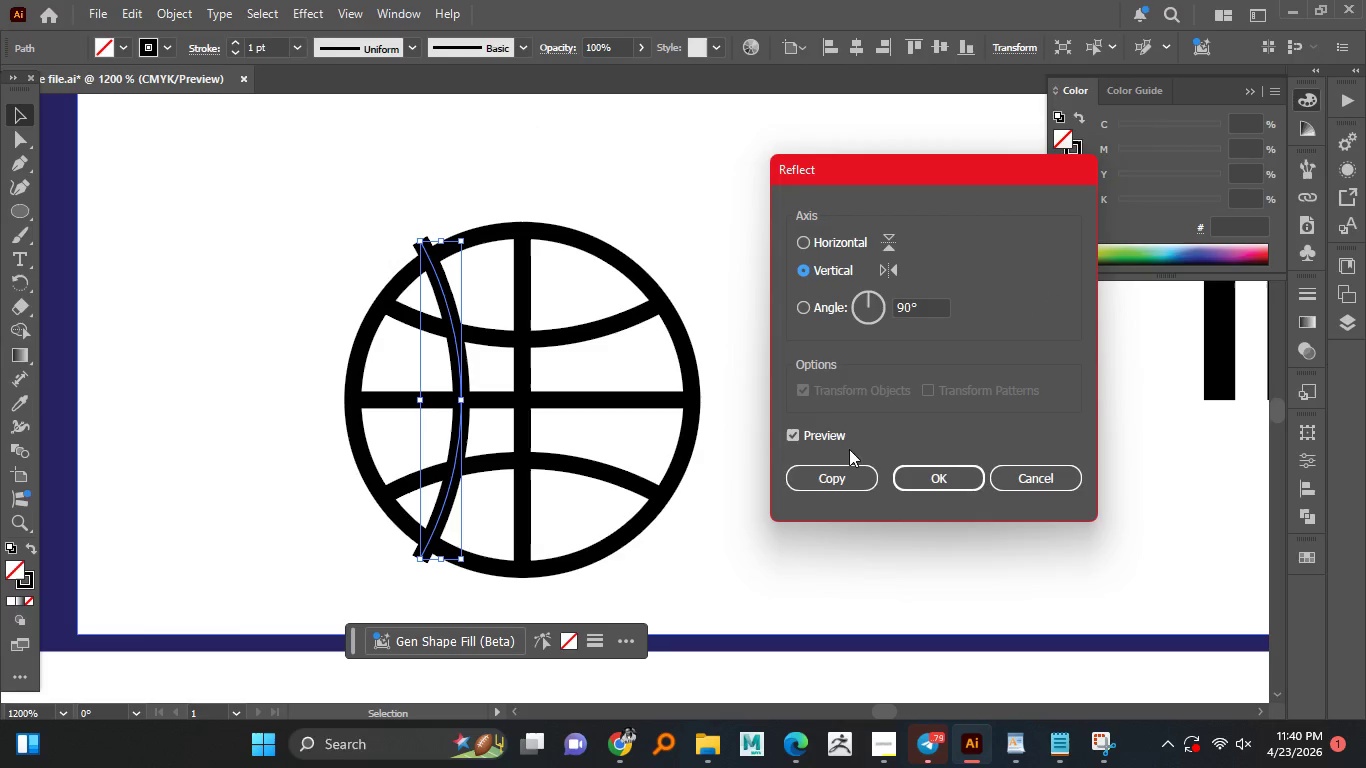 
left_click([844, 480])
 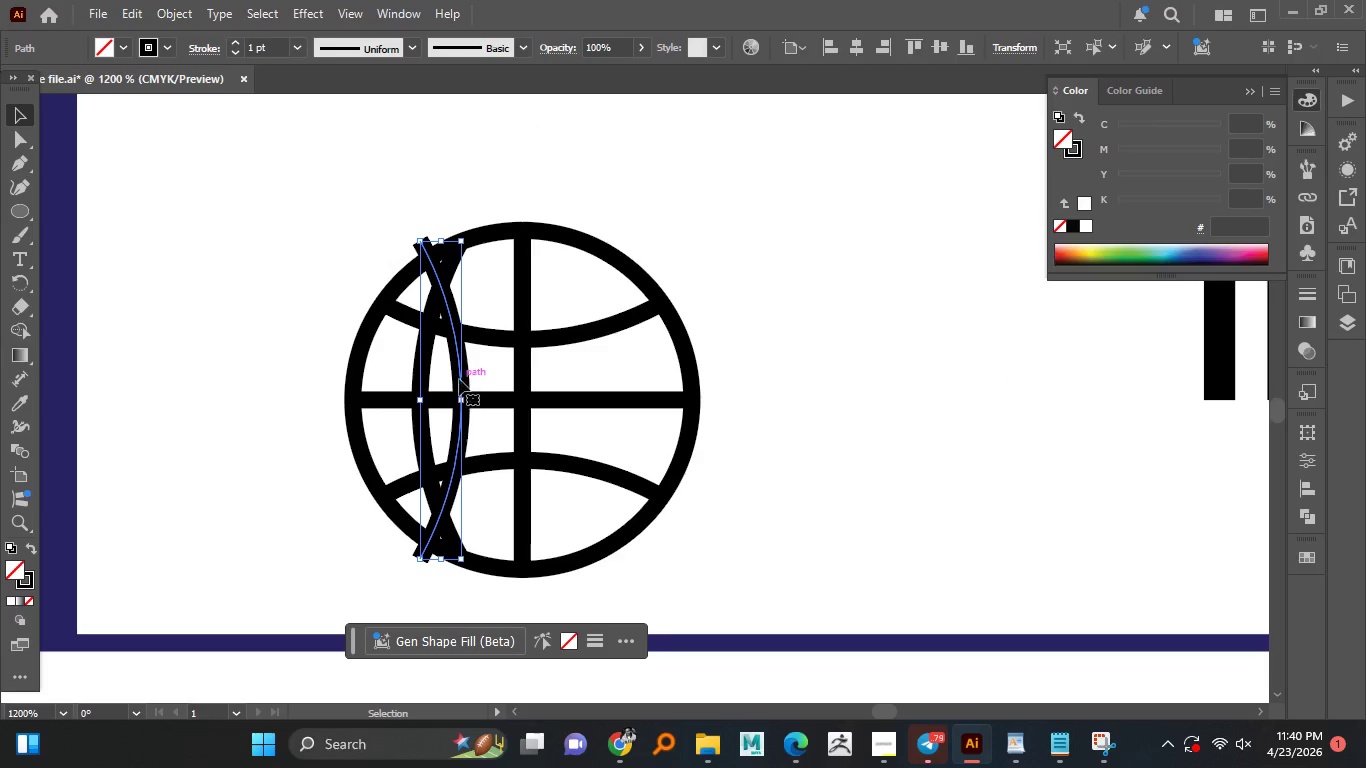 
left_click_drag(start_coordinate=[461, 376], to_coordinate=[622, 384])
 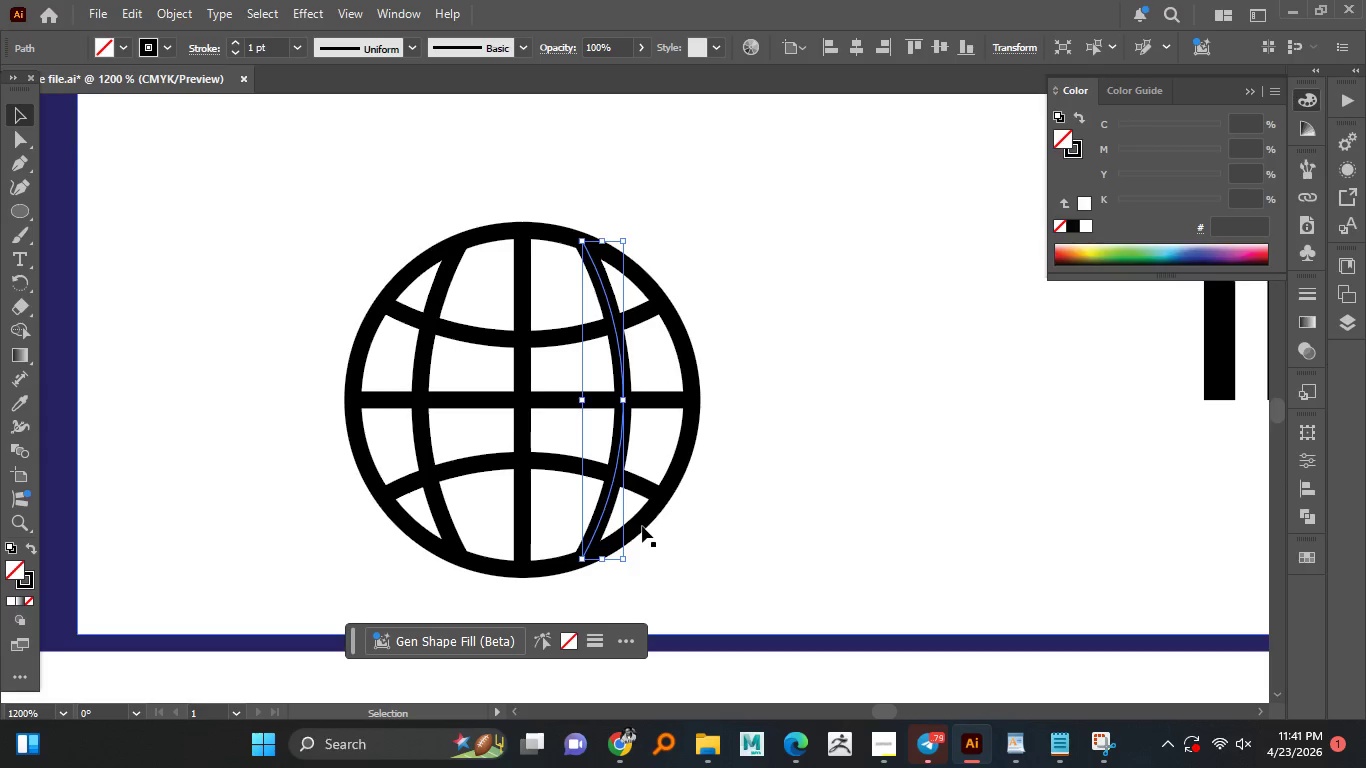 
hold_key(key=ShiftLeft, duration=1.51)
 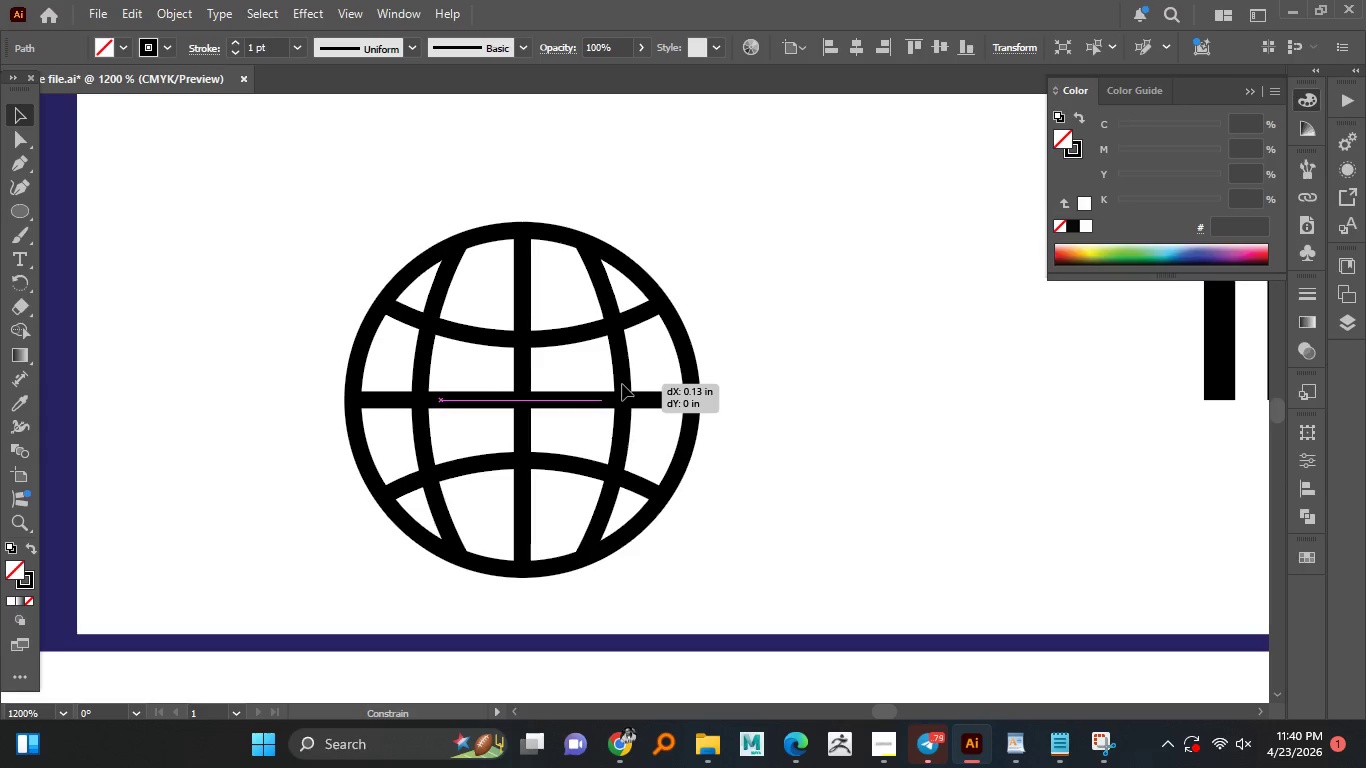 
hold_key(key=ShiftLeft, duration=1.5)
 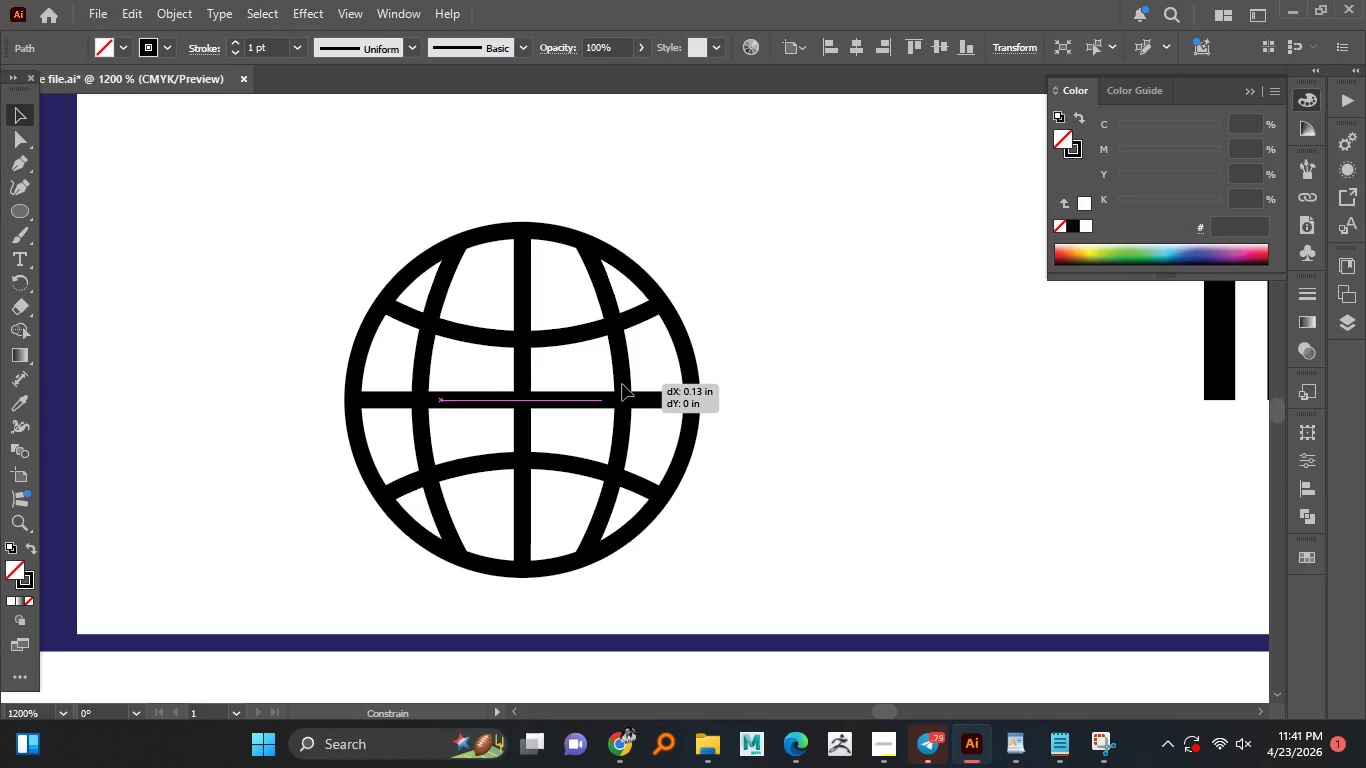 
hold_key(key=ShiftLeft, duration=1.09)
 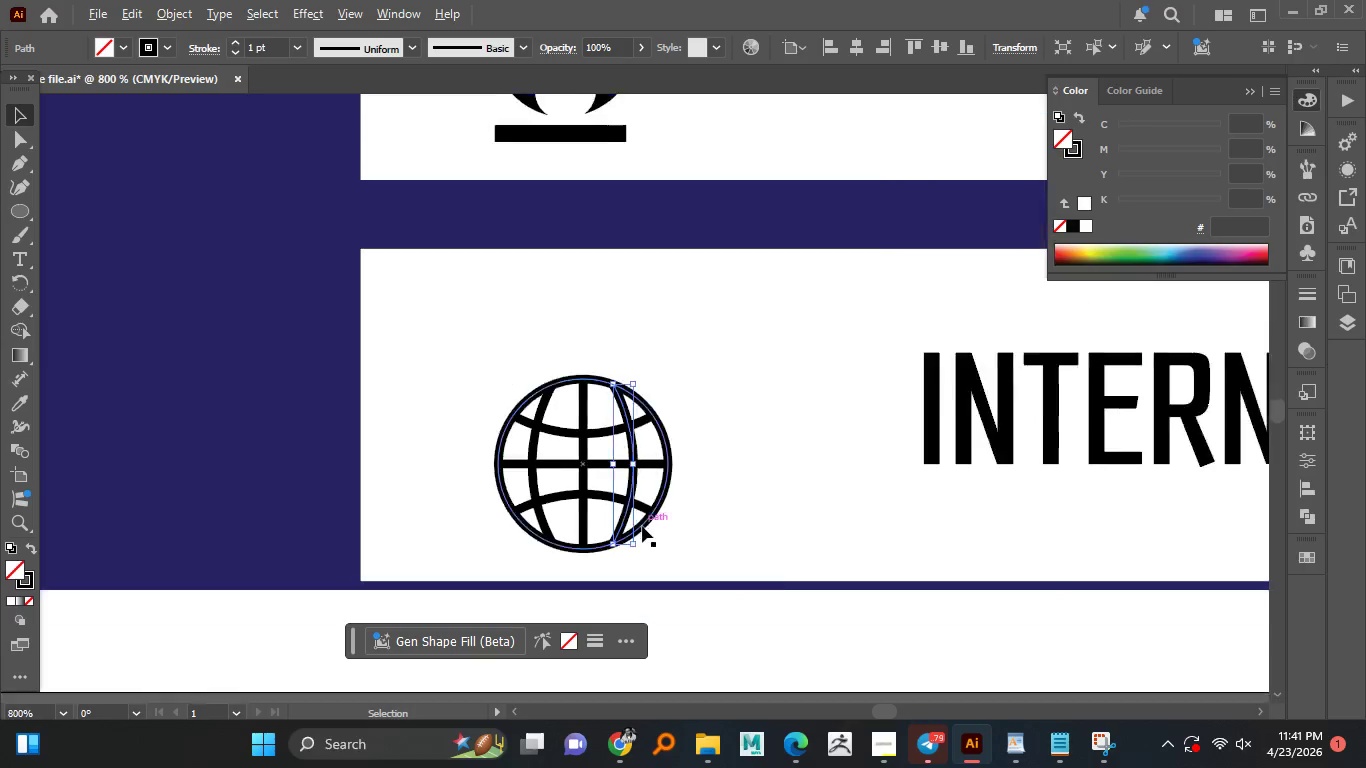 
hold_key(key=ShiftLeft, duration=19.02)
 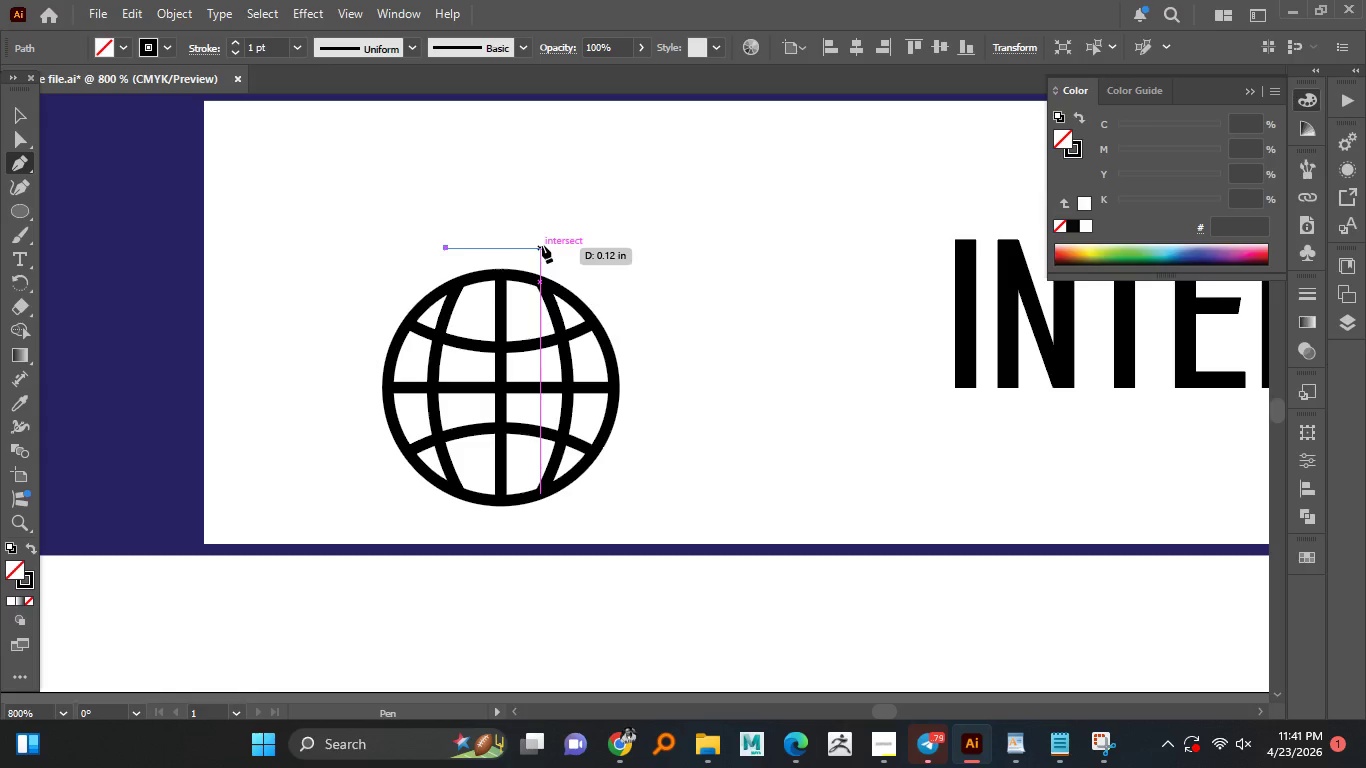 
hold_key(key=AltLeft, duration=0.59)
 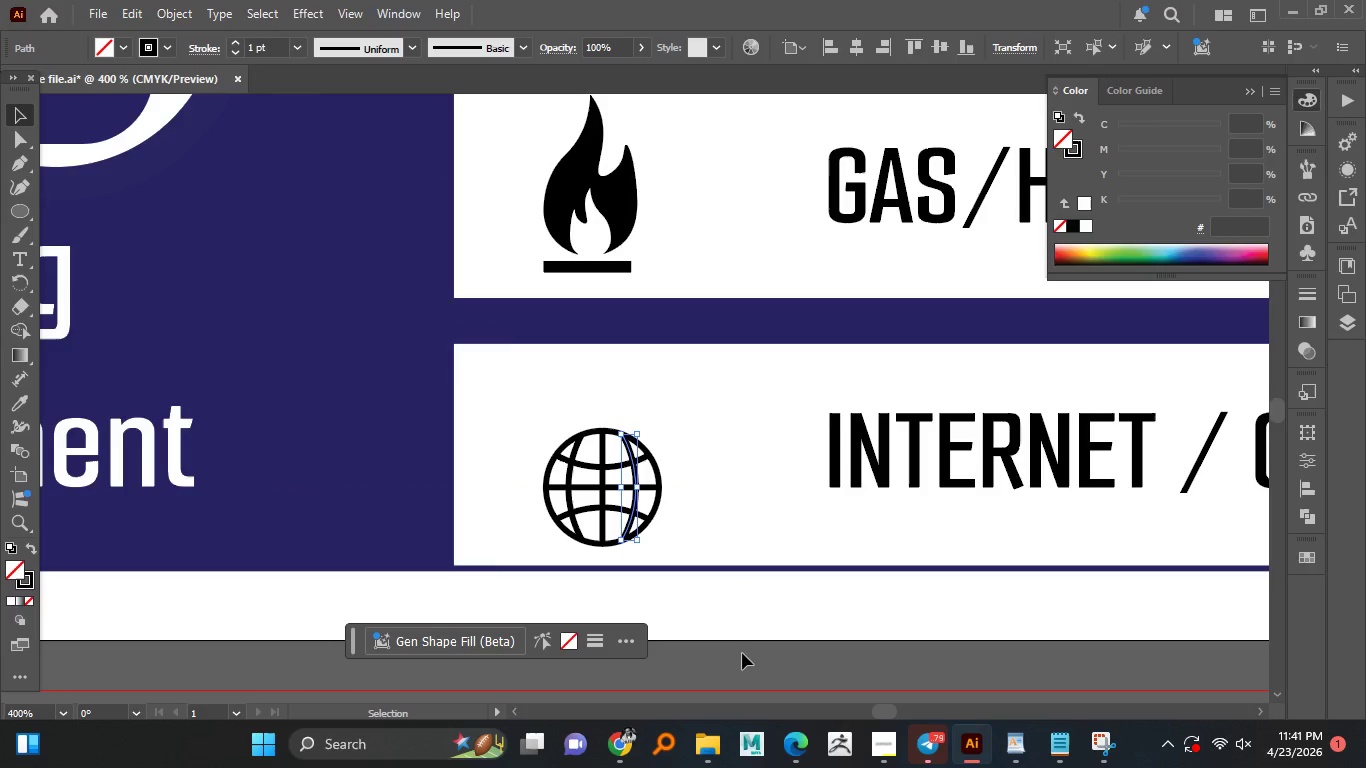 
hold_key(key=AltLeft, duration=1.52)
 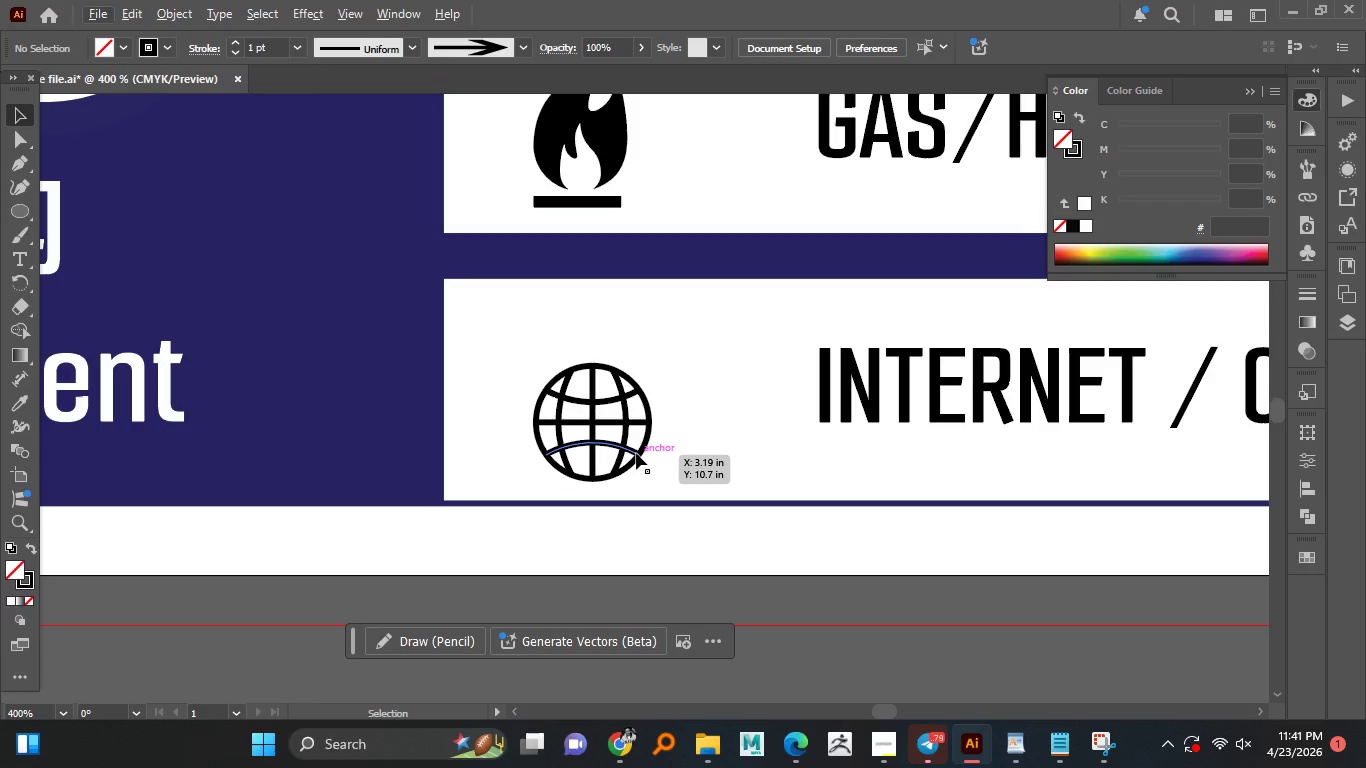 
scroll: coordinate [640, 526], scroll_direction: down, amount: 3.0
 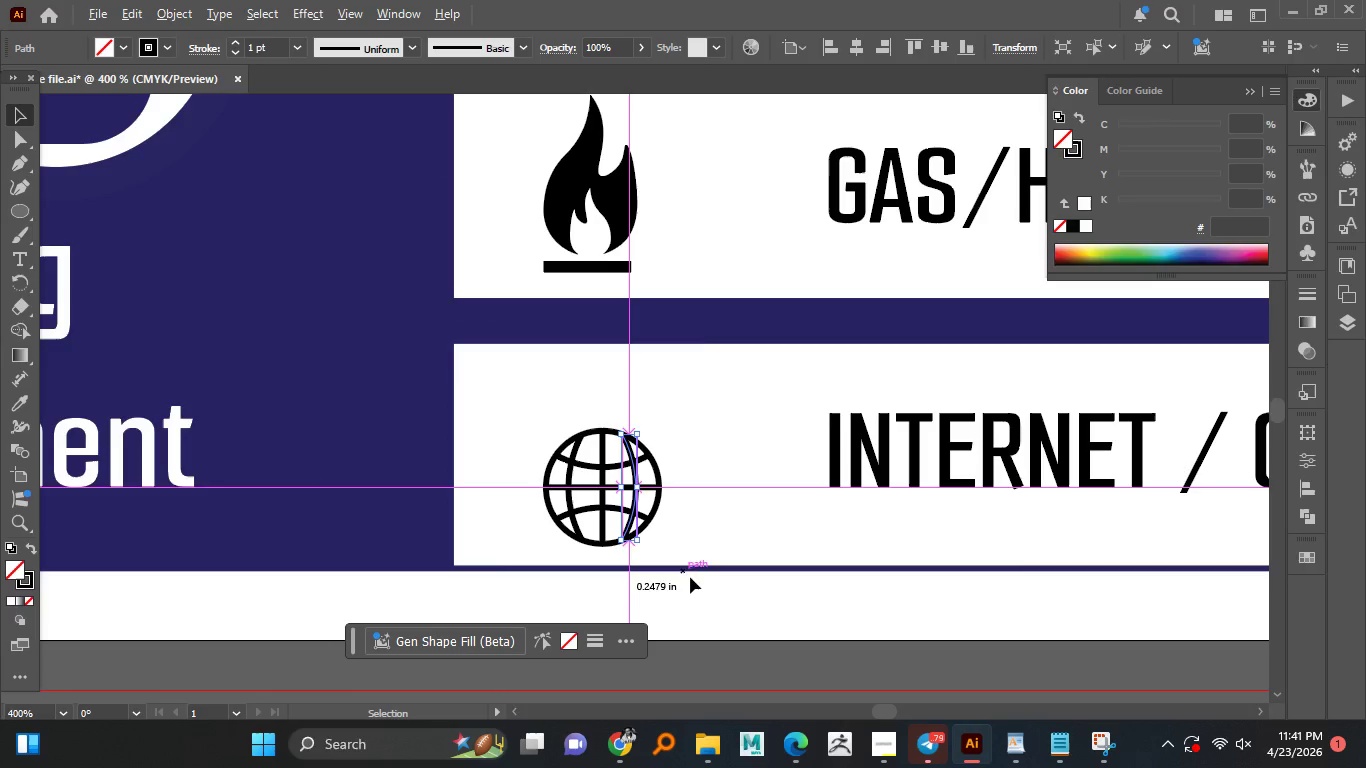 
left_click([742, 653])
 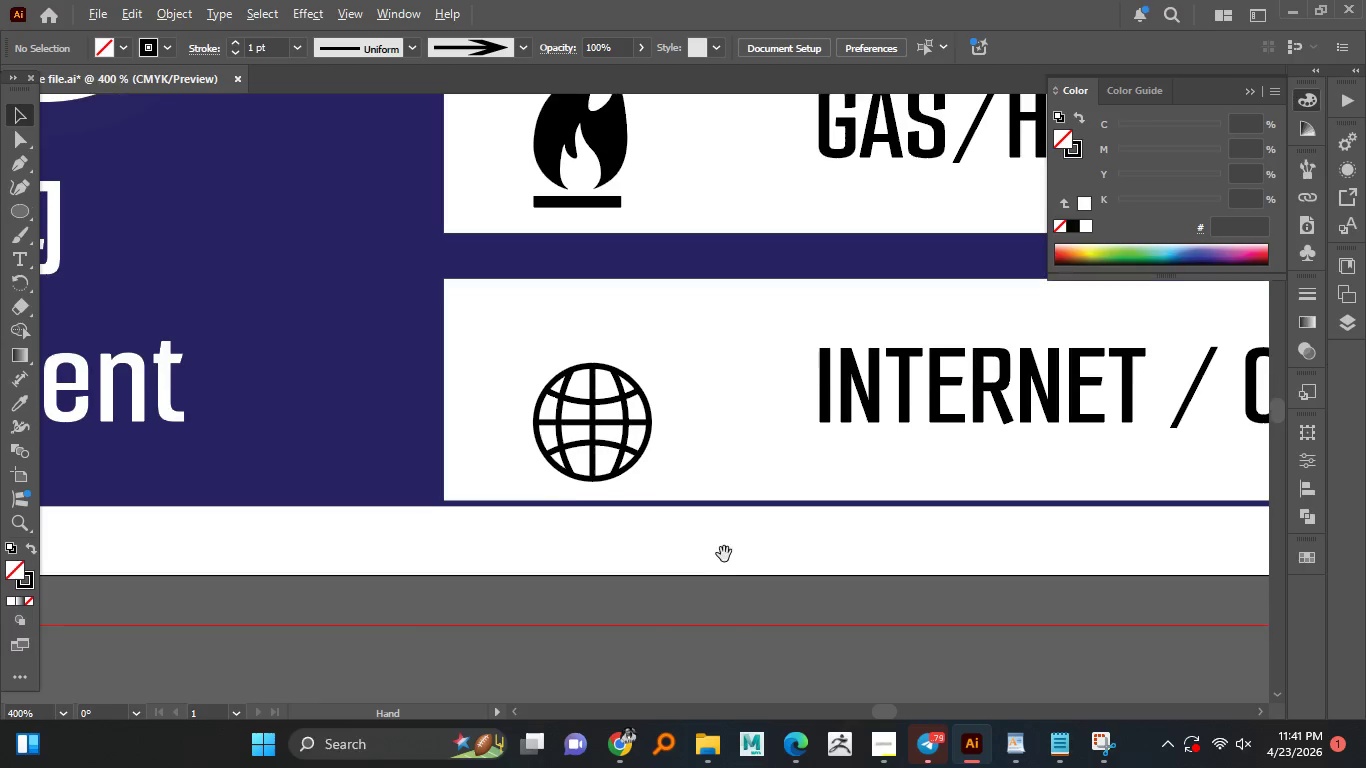 
hold_key(key=AltLeft, duration=0.31)
 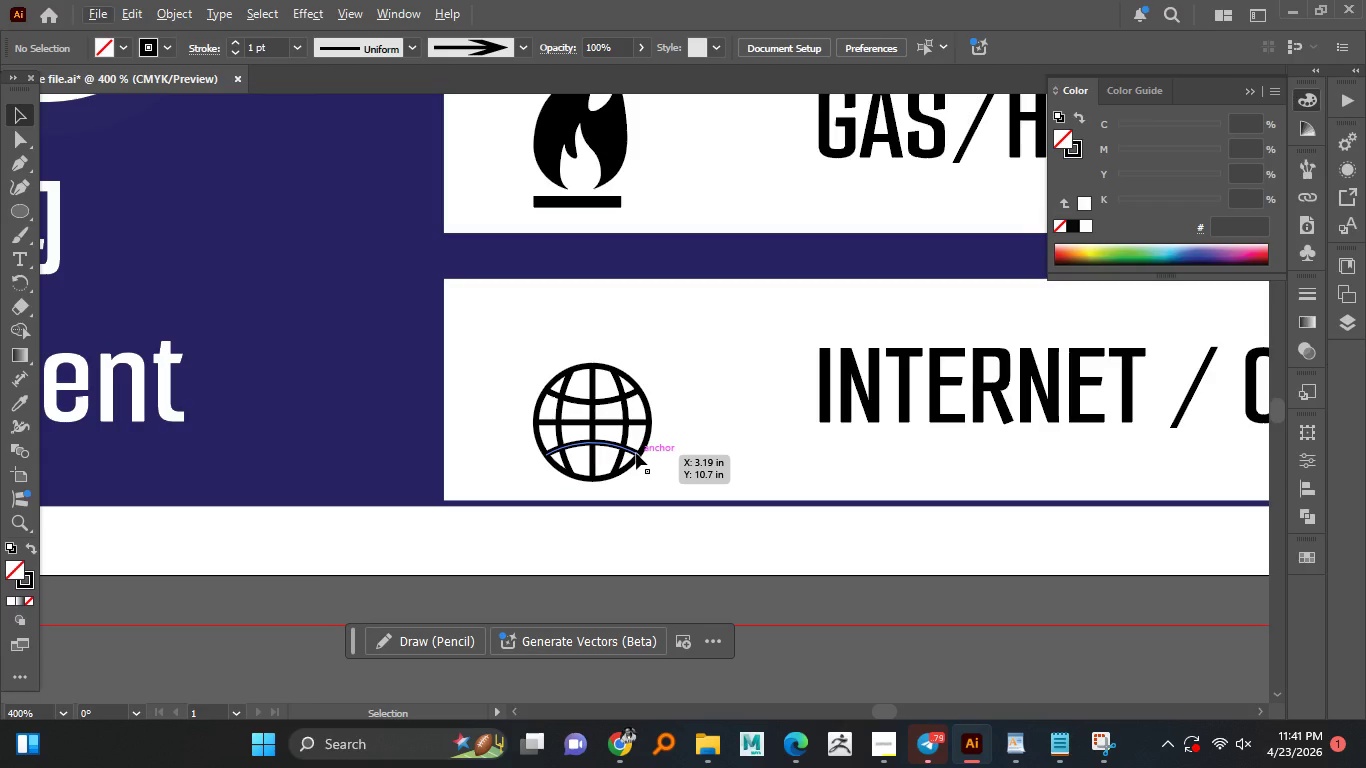 
hold_key(key=AltLeft, duration=1.52)
scroll: coordinate [601, 365], scroll_direction: up, amount: 2.0
 